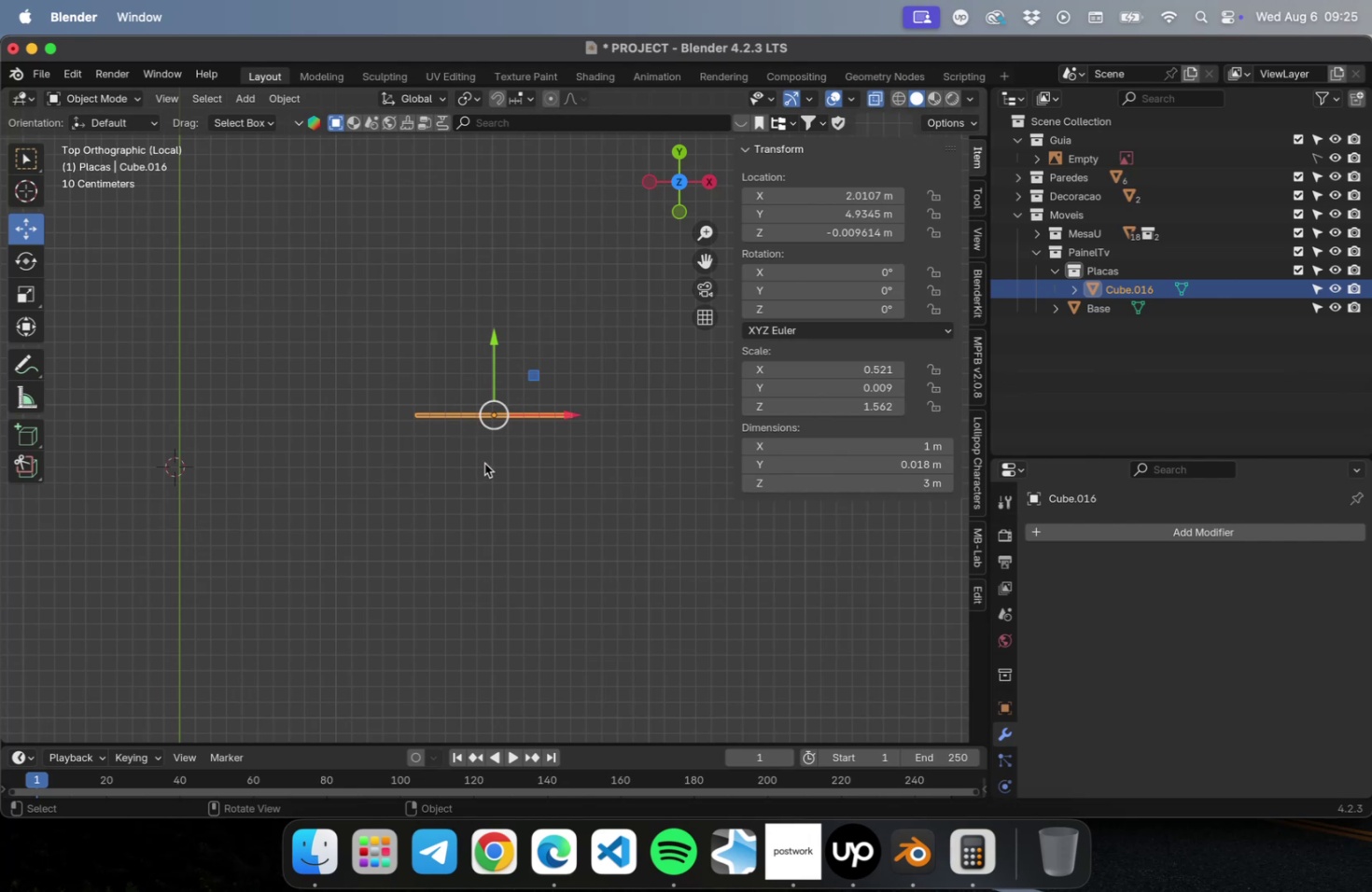 
scroll: coordinate [483, 426], scroll_direction: up, amount: 28.0
 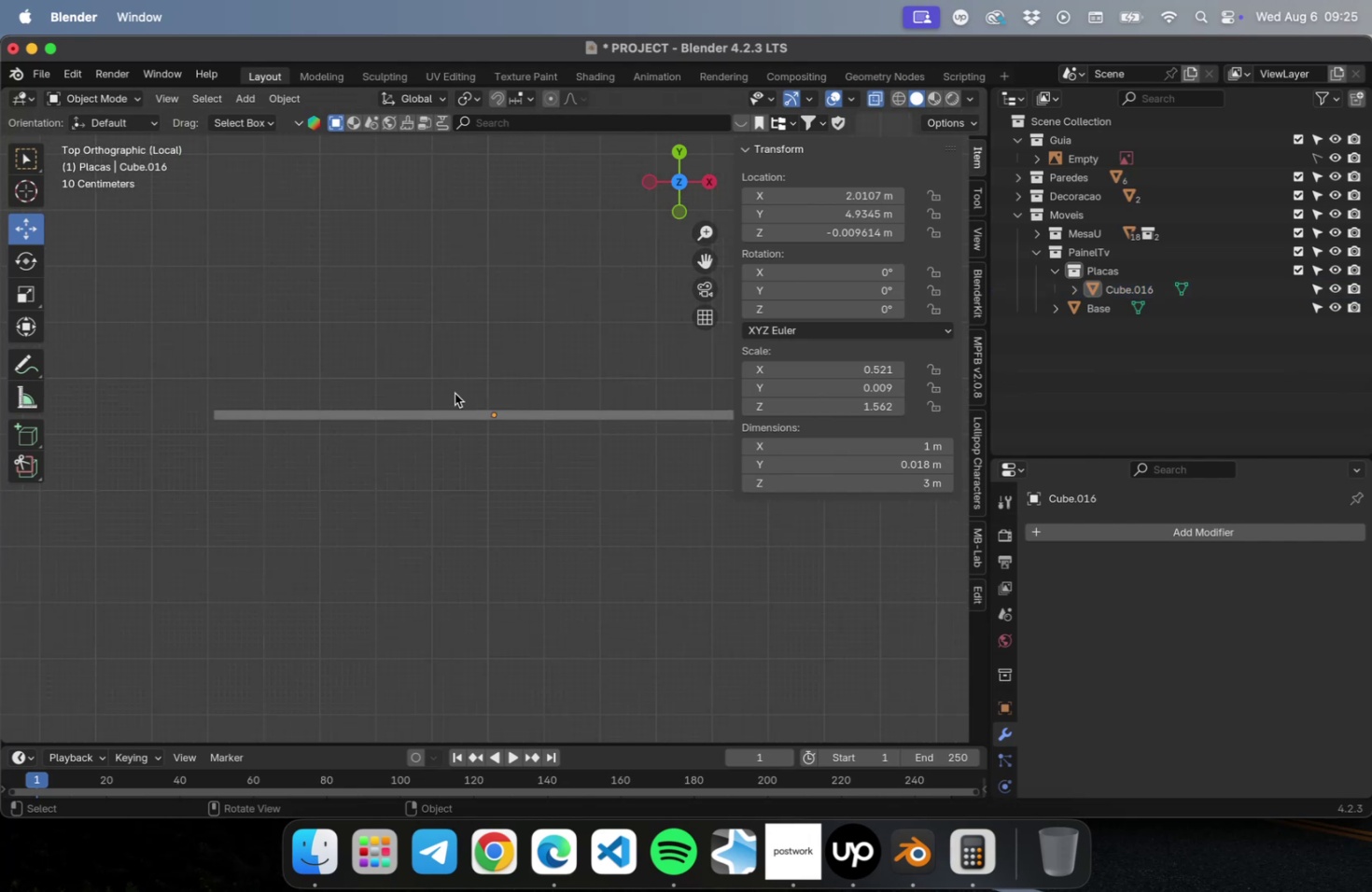 
left_click_drag(start_coordinate=[443, 369], to_coordinate=[517, 470])
 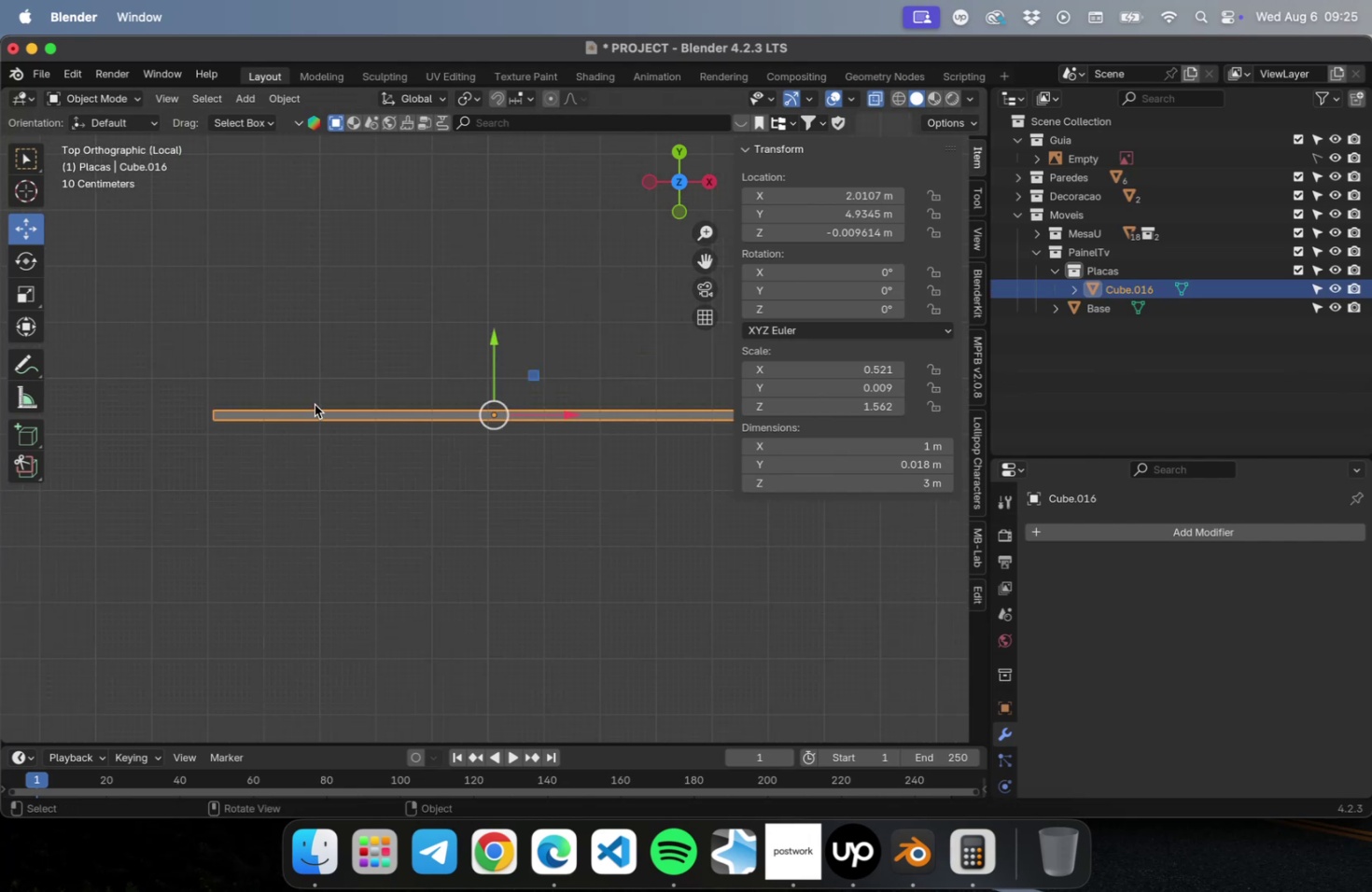 
scroll: coordinate [315, 403], scroll_direction: up, amount: 9.0
 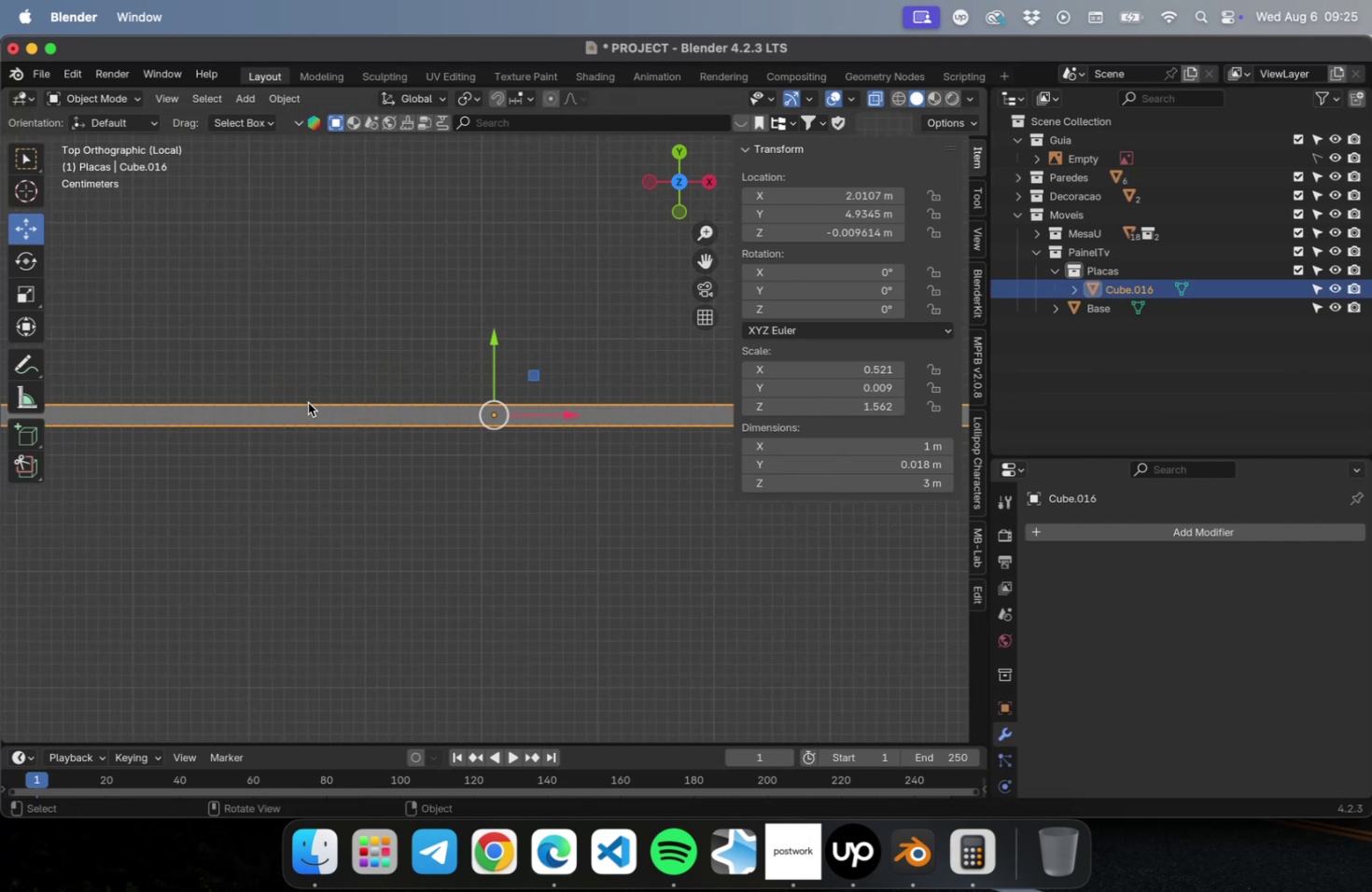 
hold_key(key=ShiftLeft, duration=0.53)
 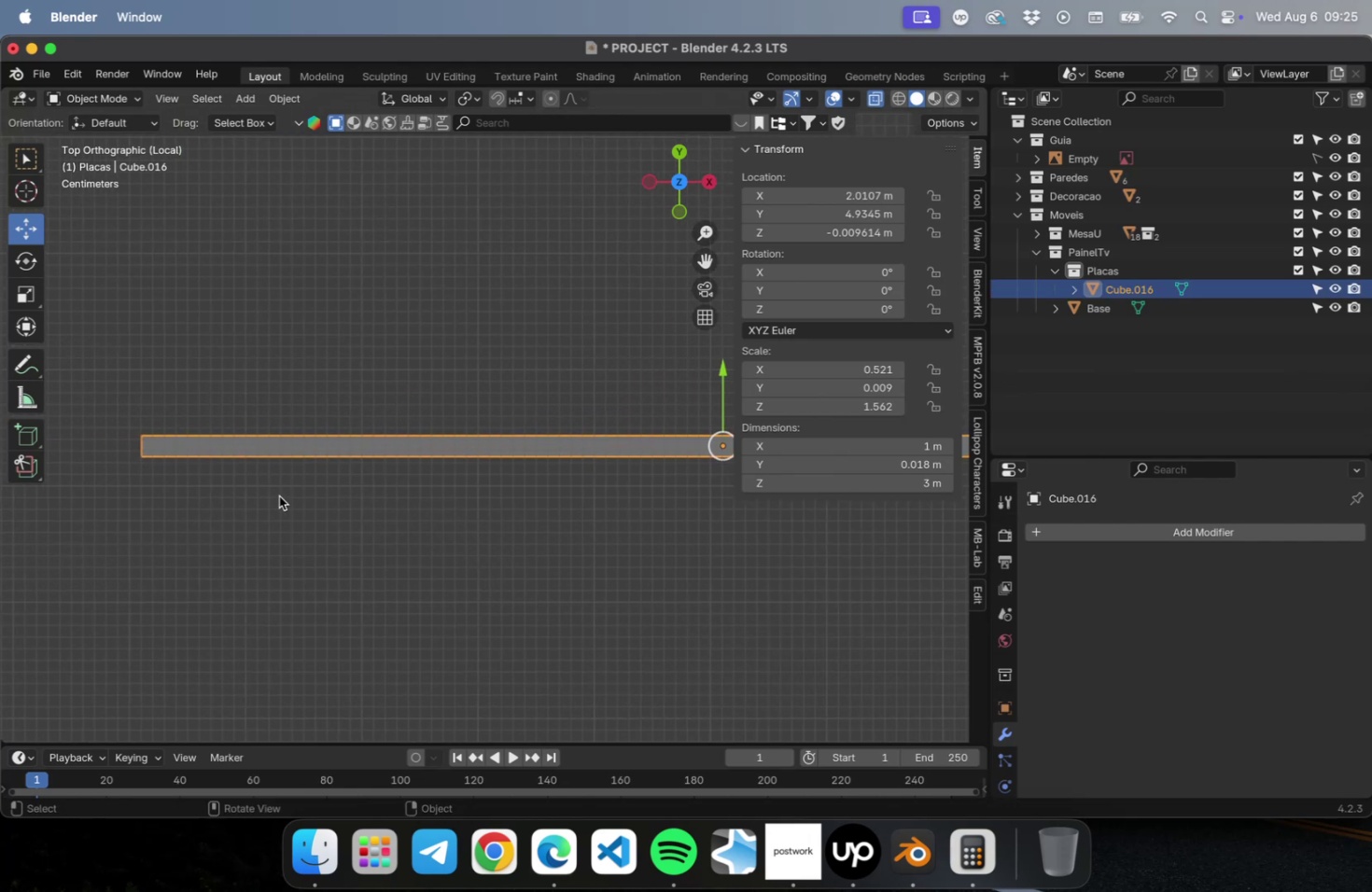 
key(Tab)
 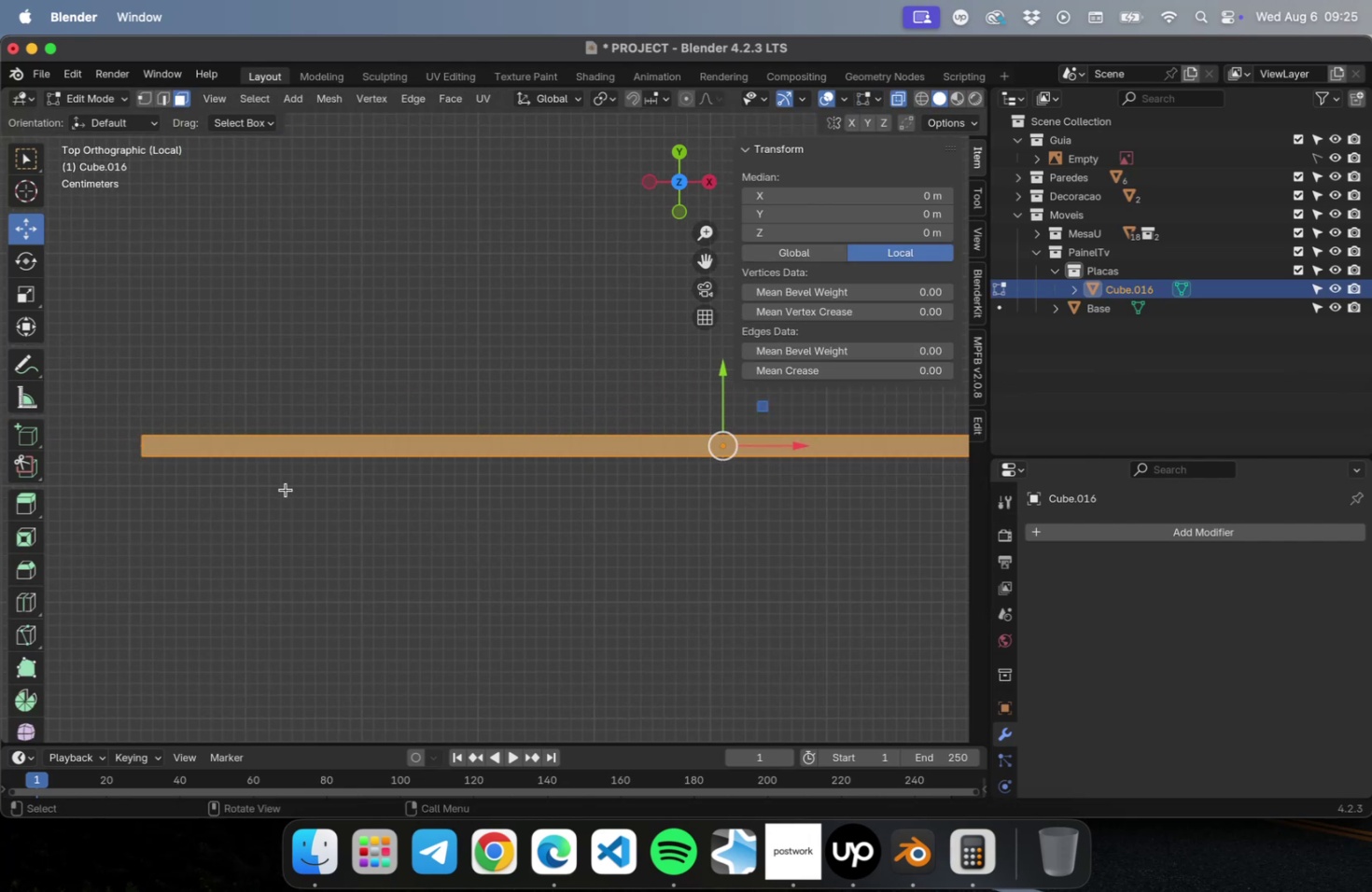 
key(2)
 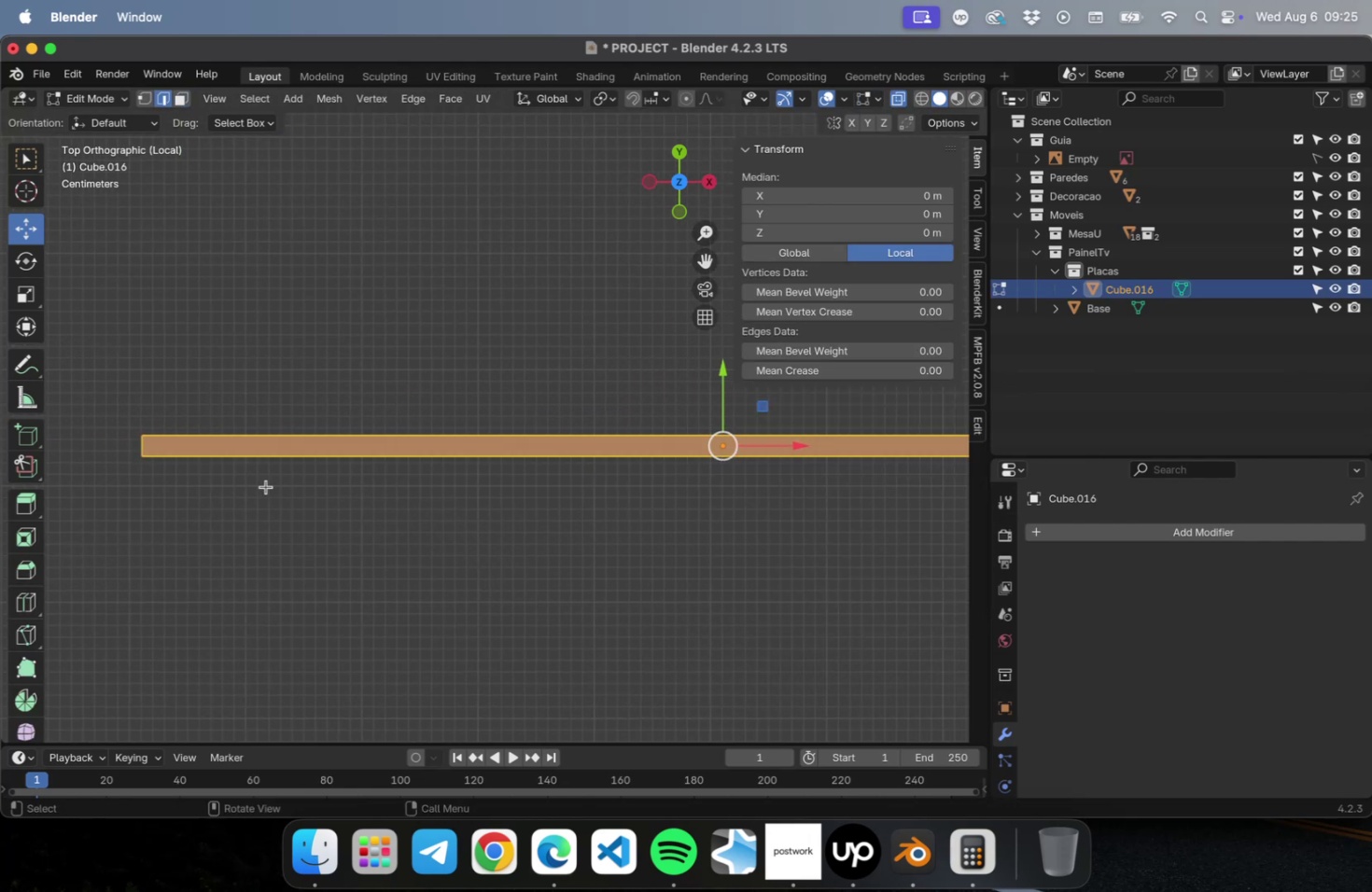 
hold_key(key=ShiftLeft, duration=0.43)
 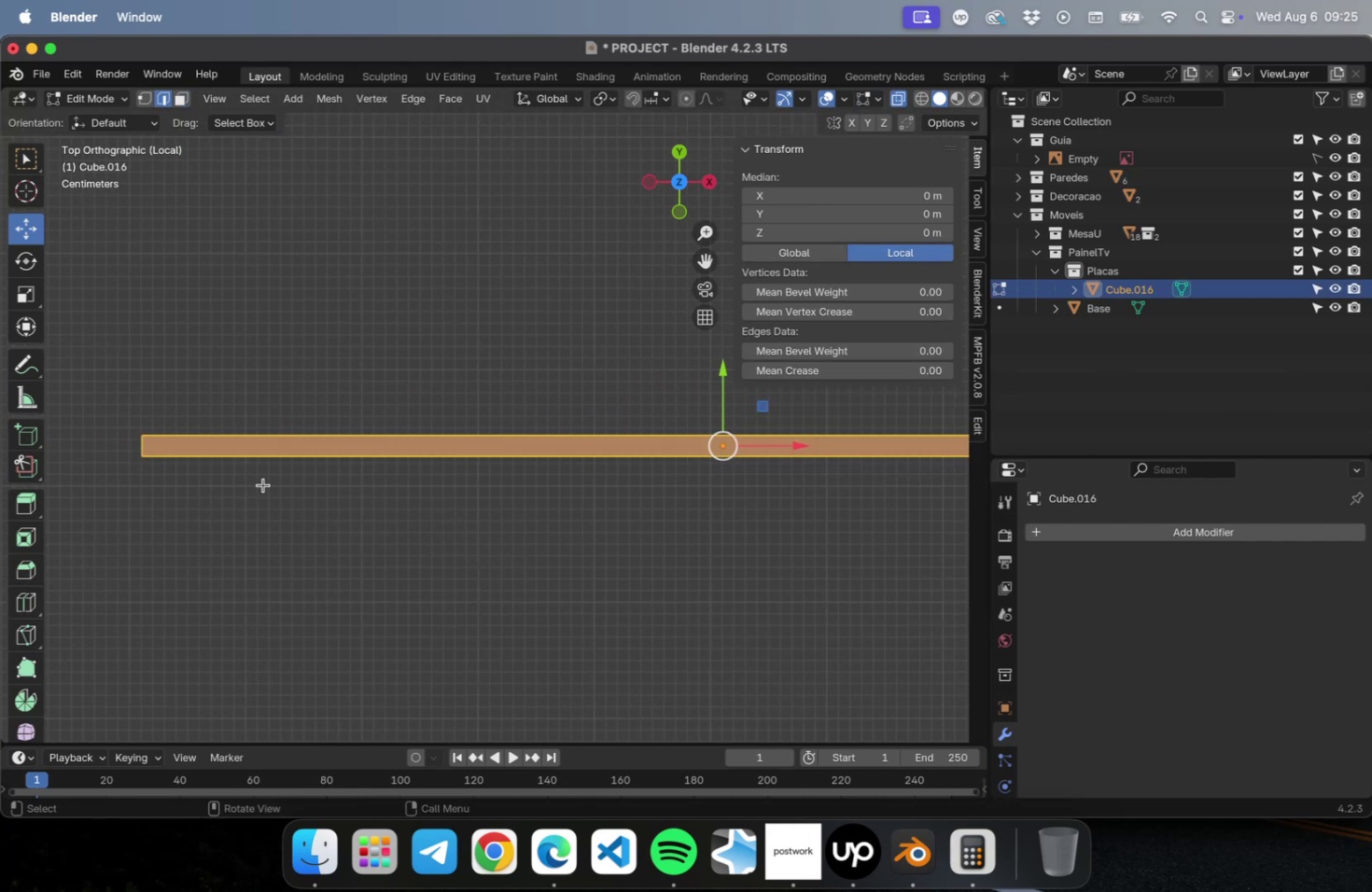 
key(Meta+CommandLeft)
 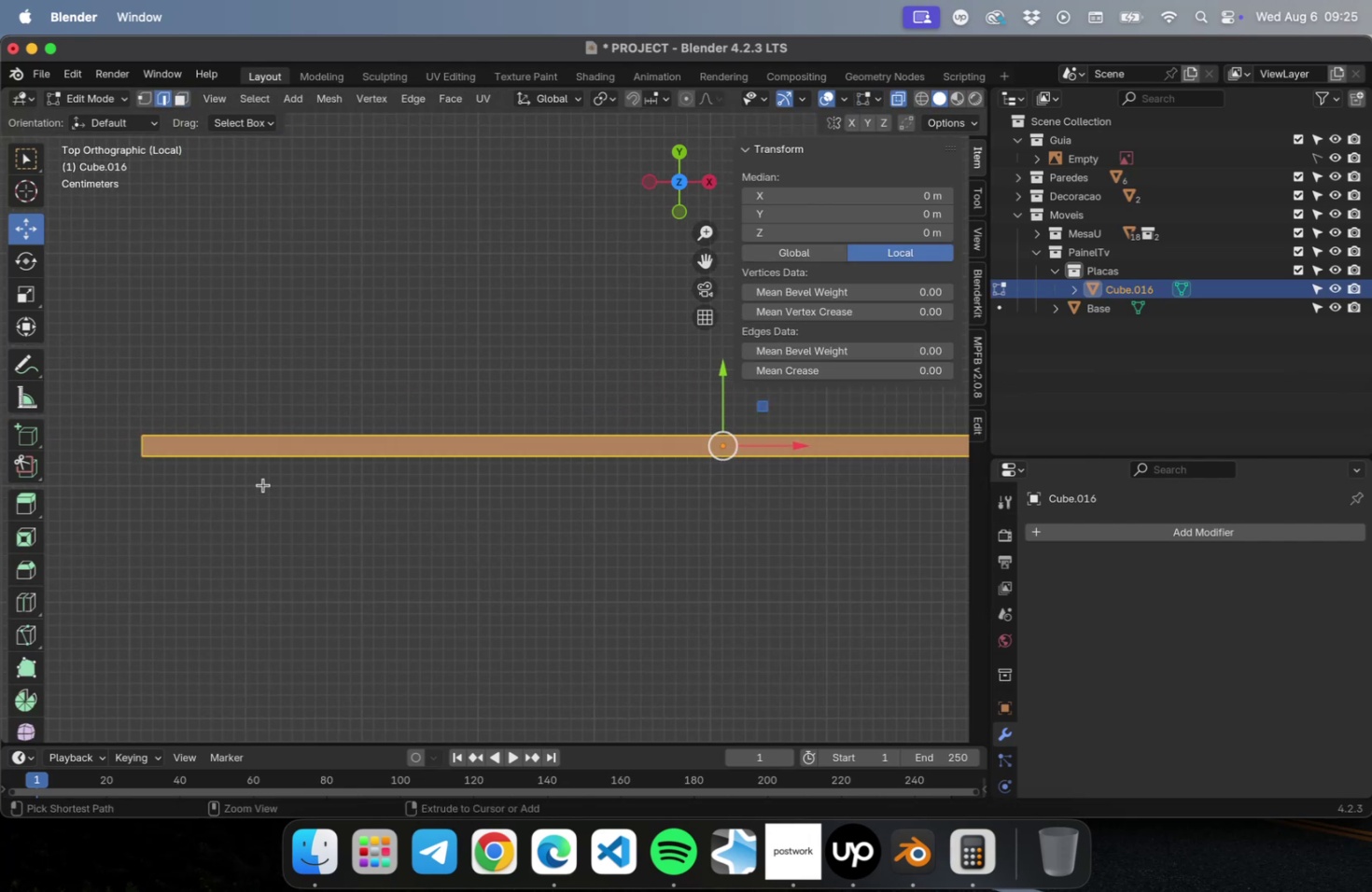 
key(Meta+R)
 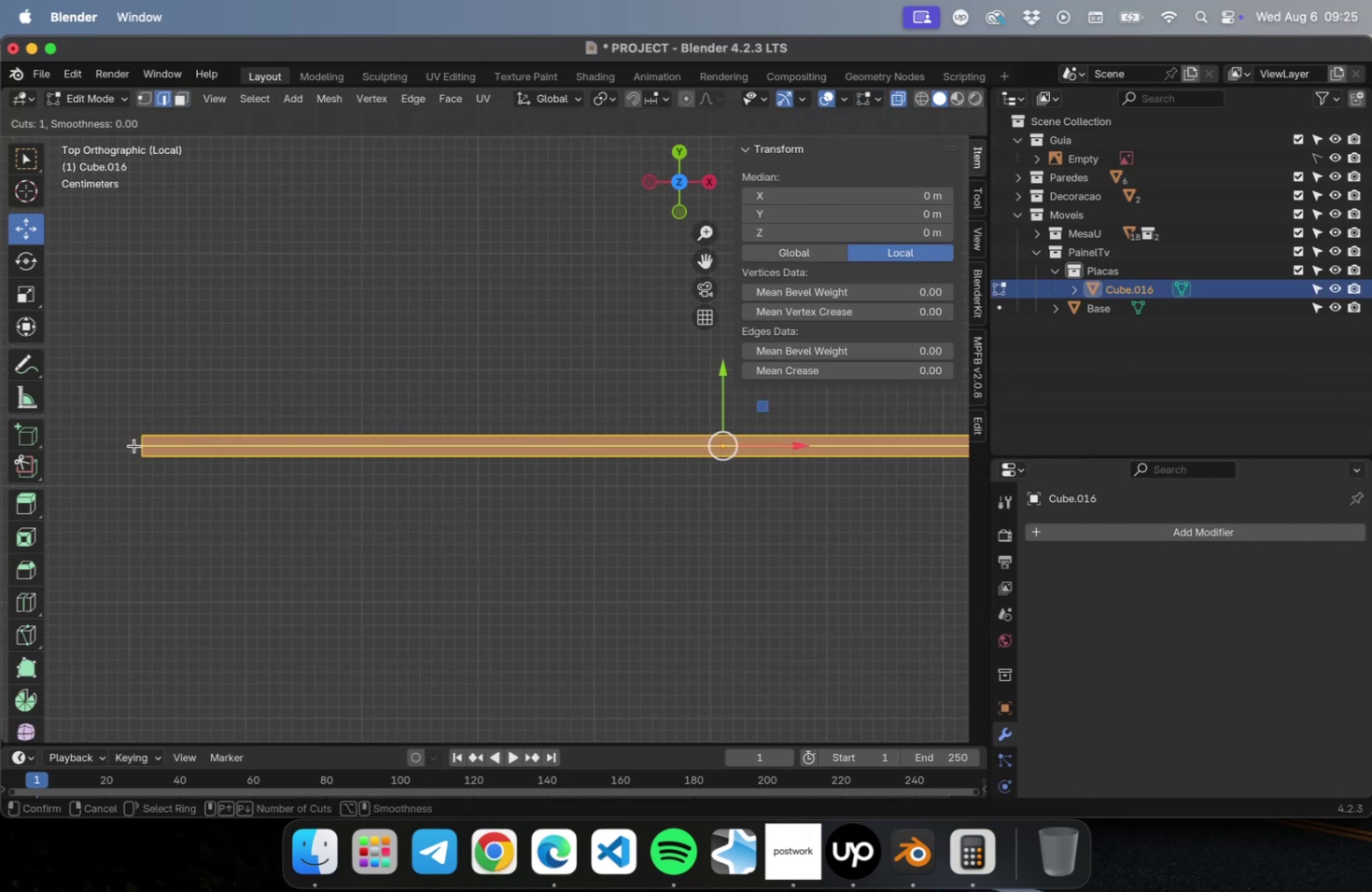 
left_click([134, 445])
 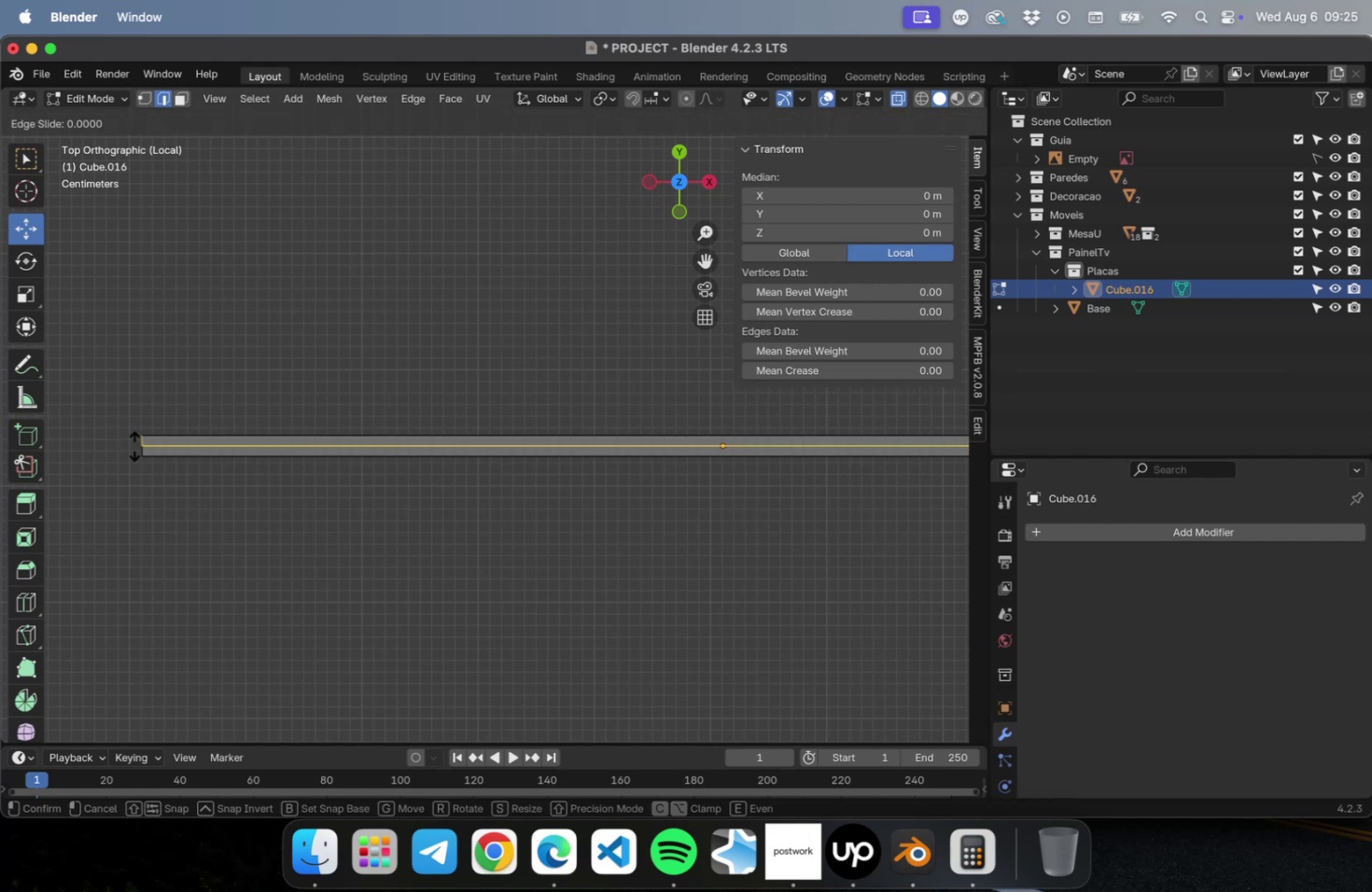 
left_click([134, 445])
 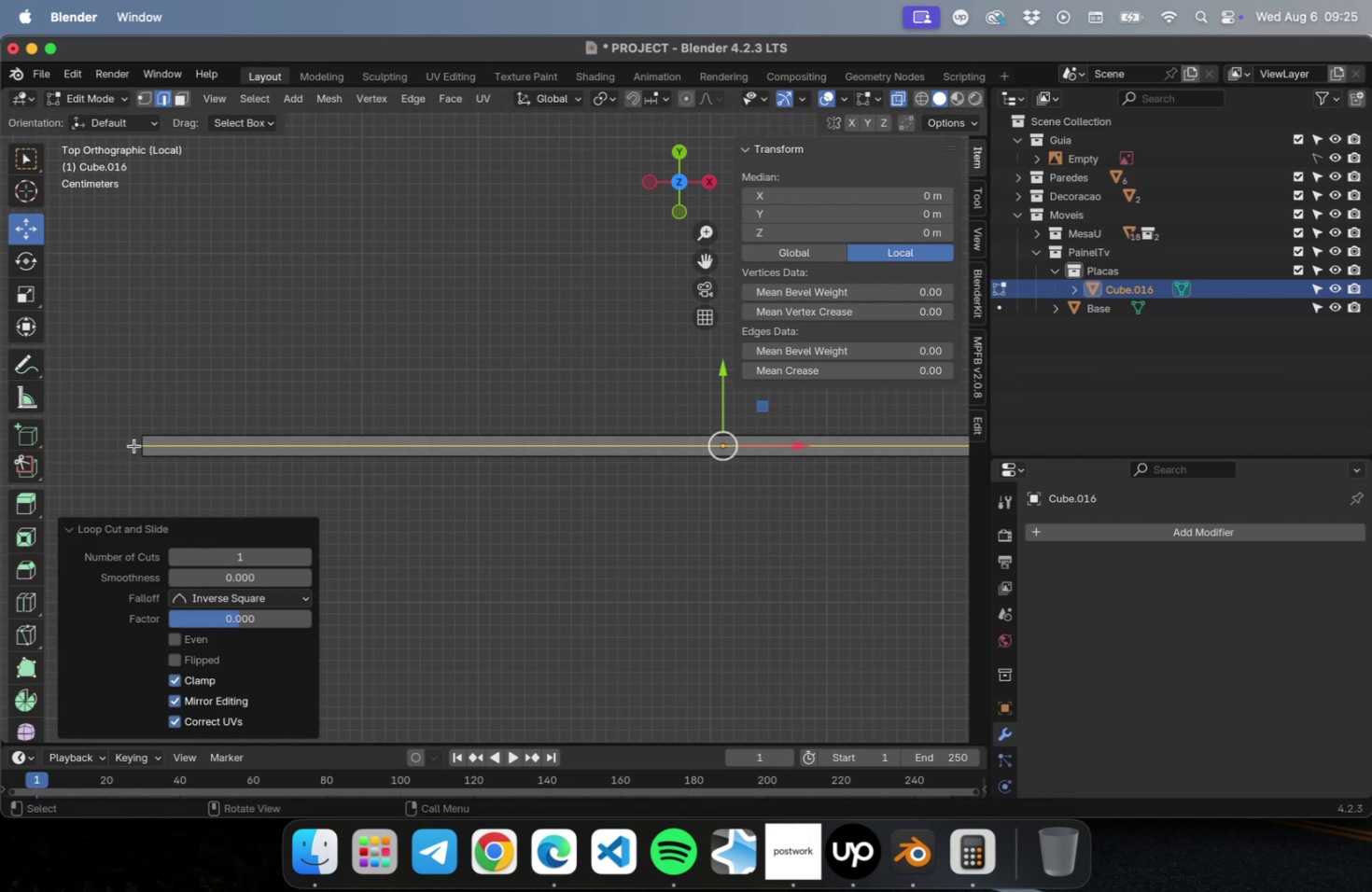 
key(Meta+CommandLeft)
 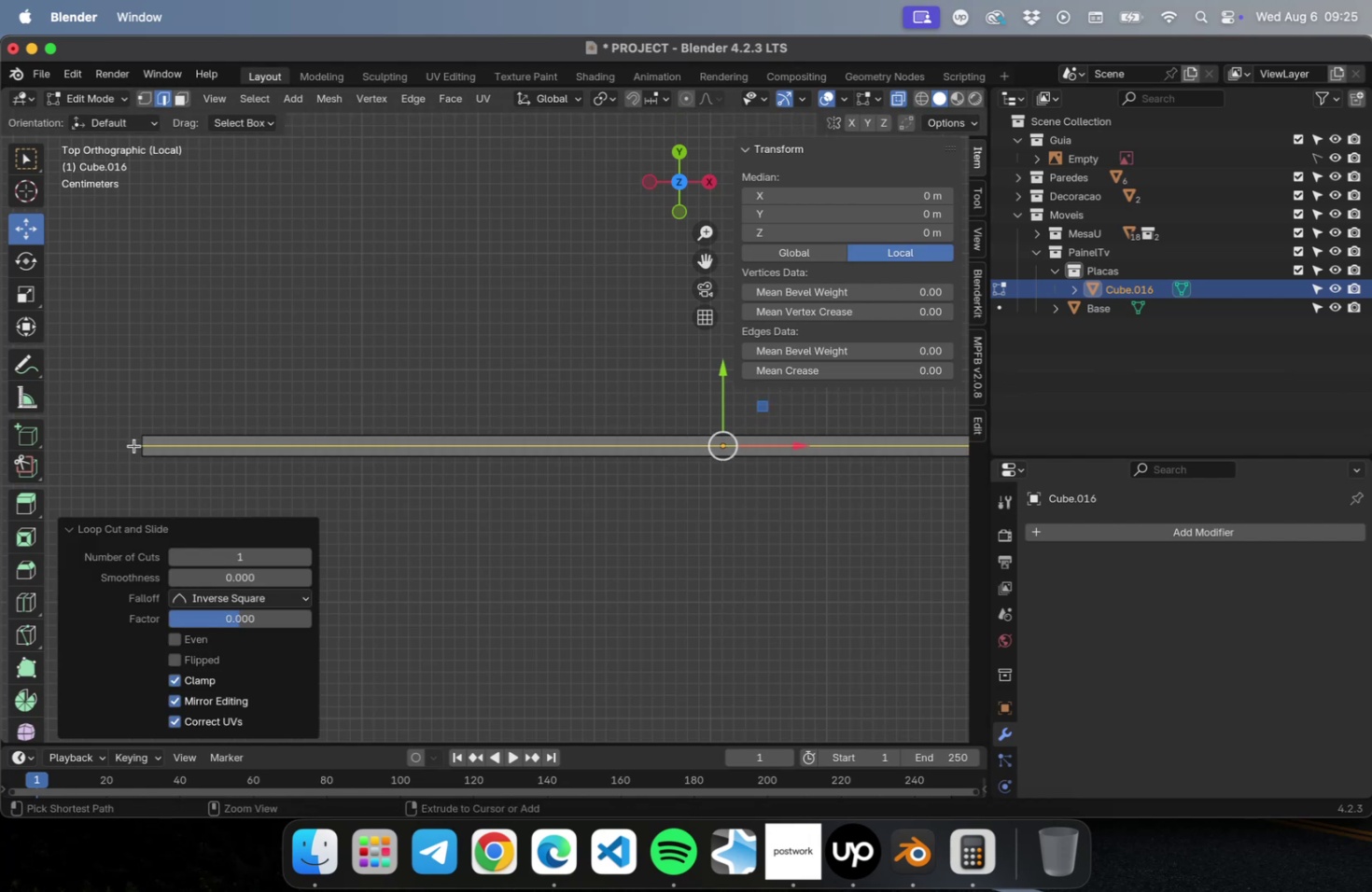 
key(Meta+R)
 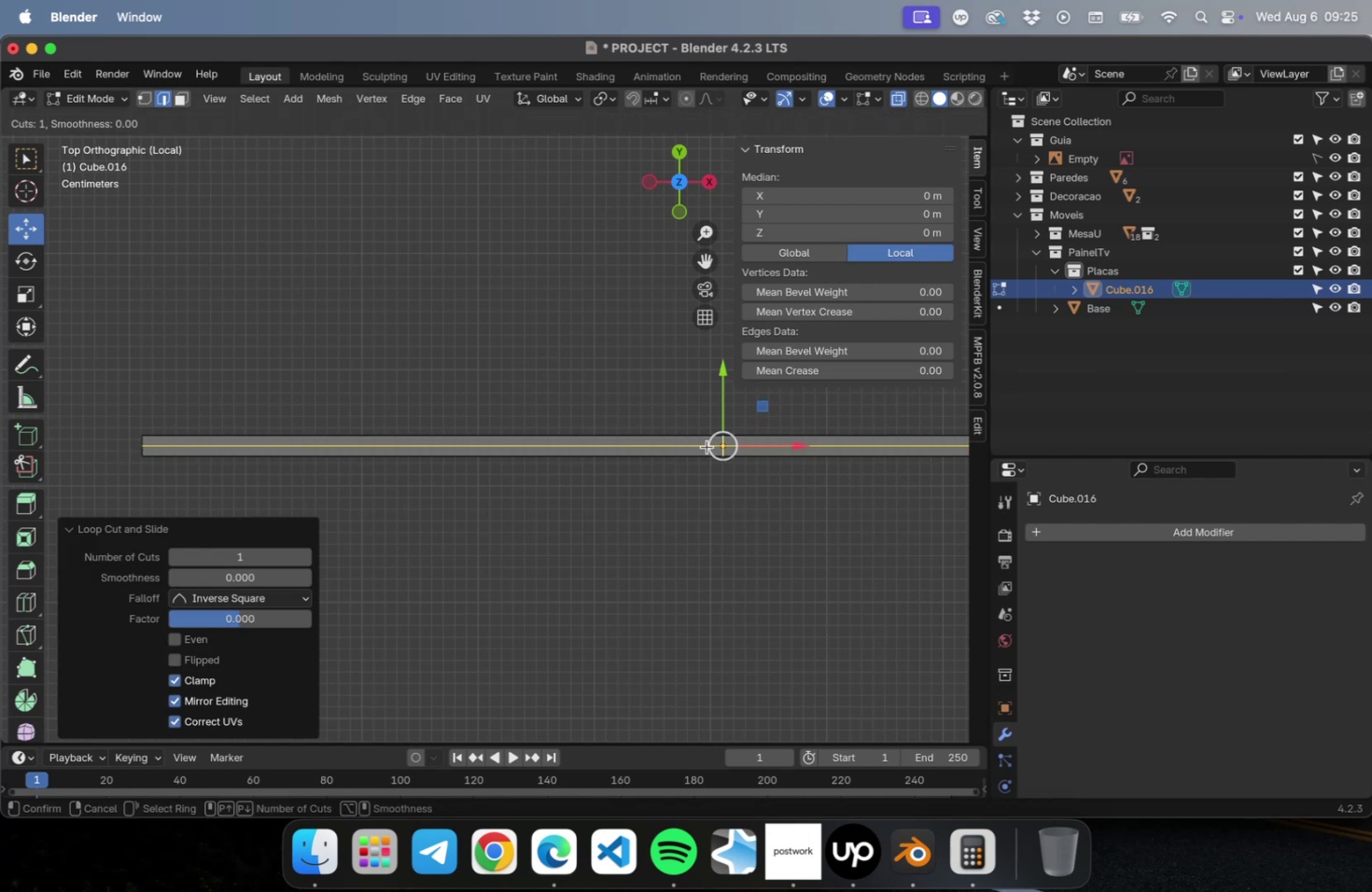 
left_click_drag(start_coordinate=[708, 447], to_coordinate=[163, 475])
 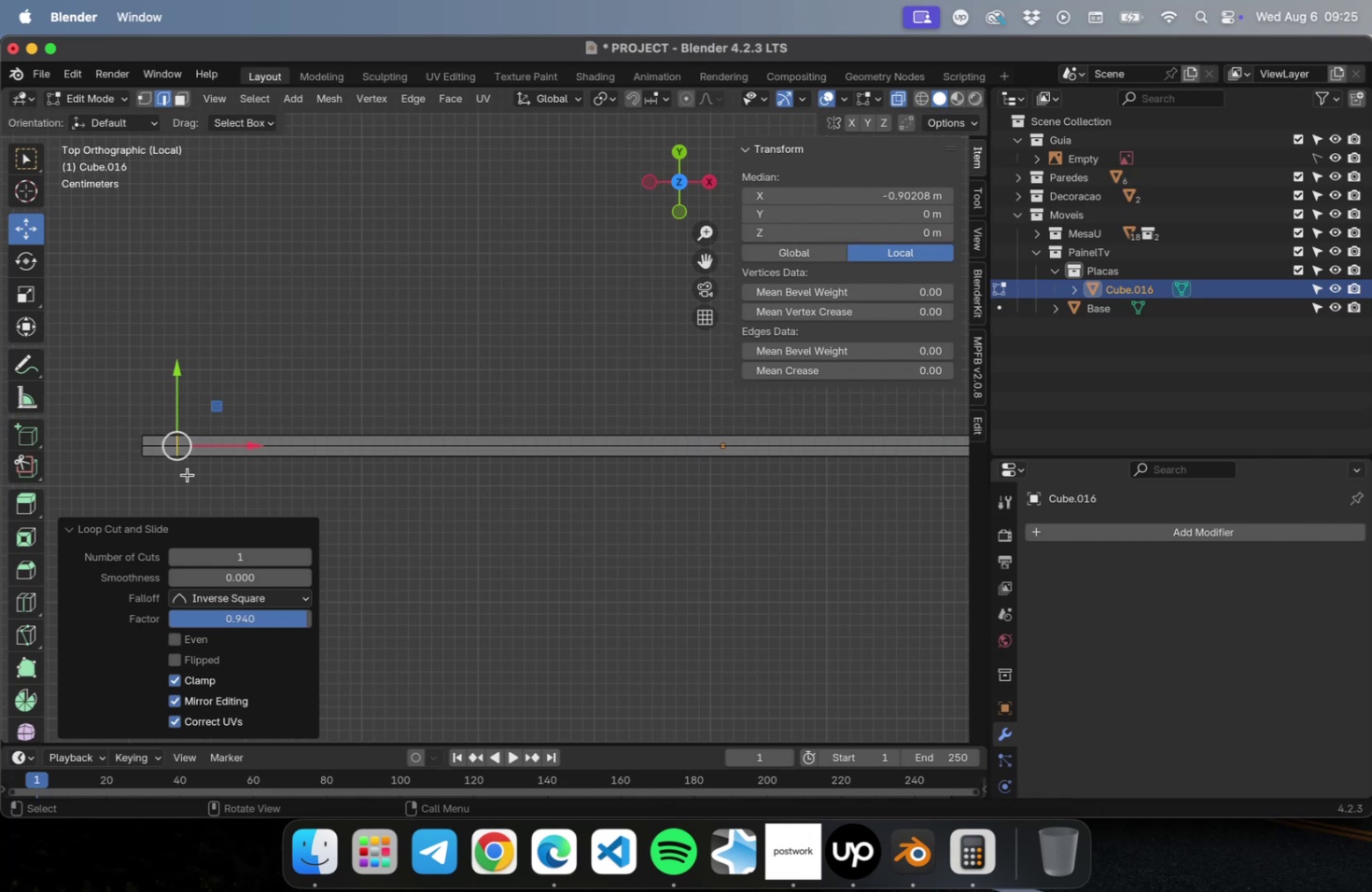 
key(Meta+CommandLeft)
 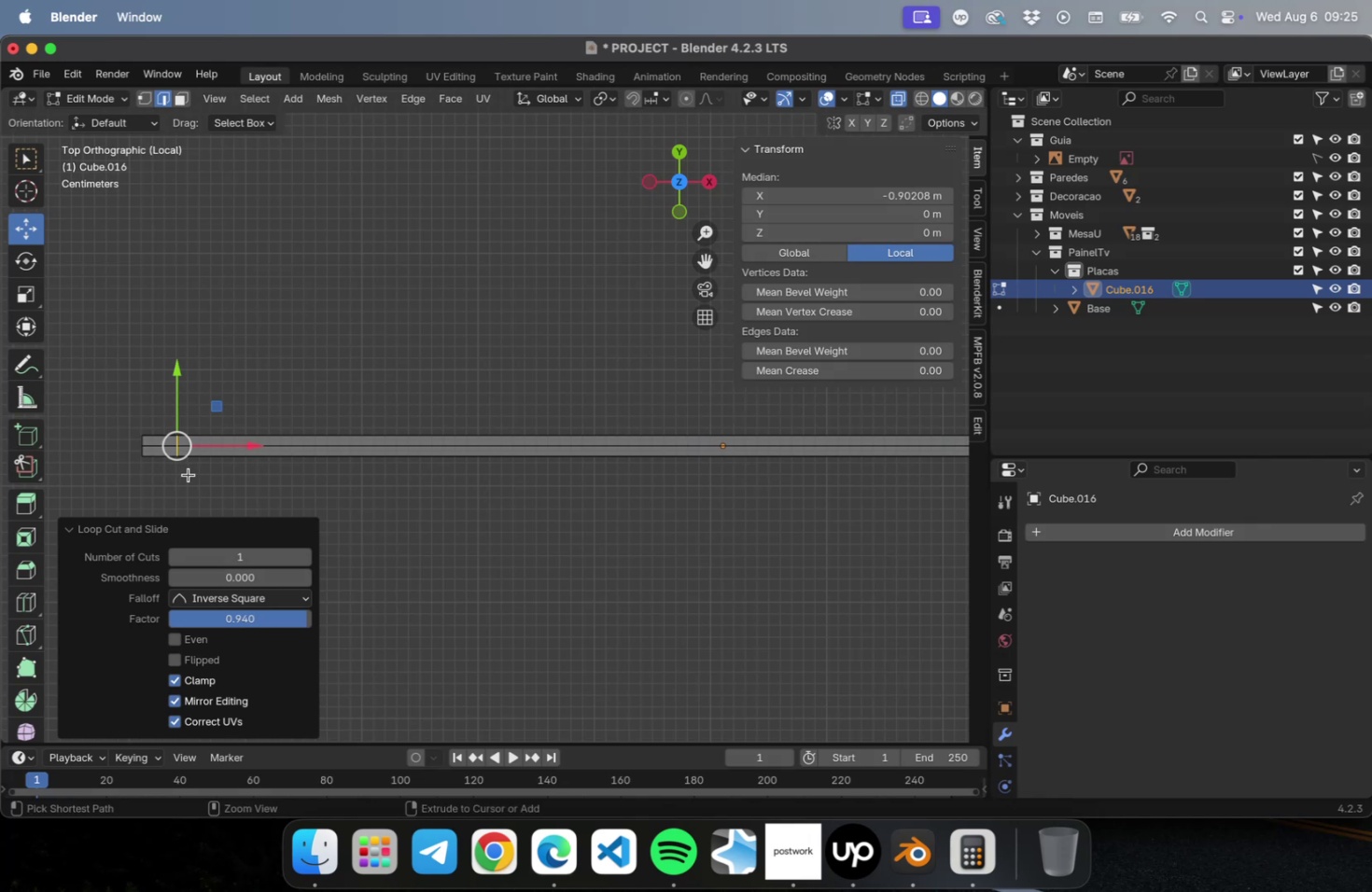 
key(Meta+Z)
 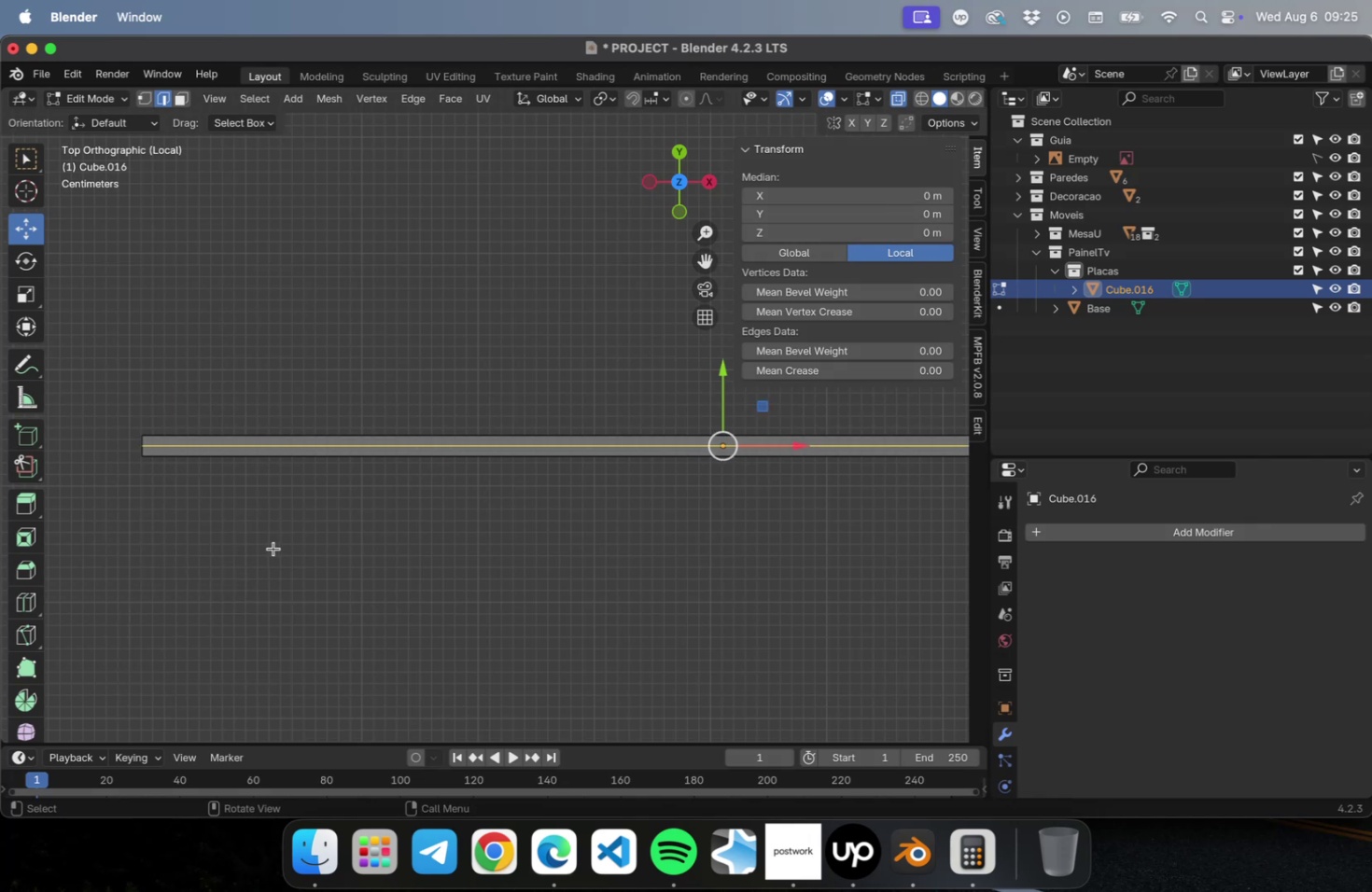 
key(3)
 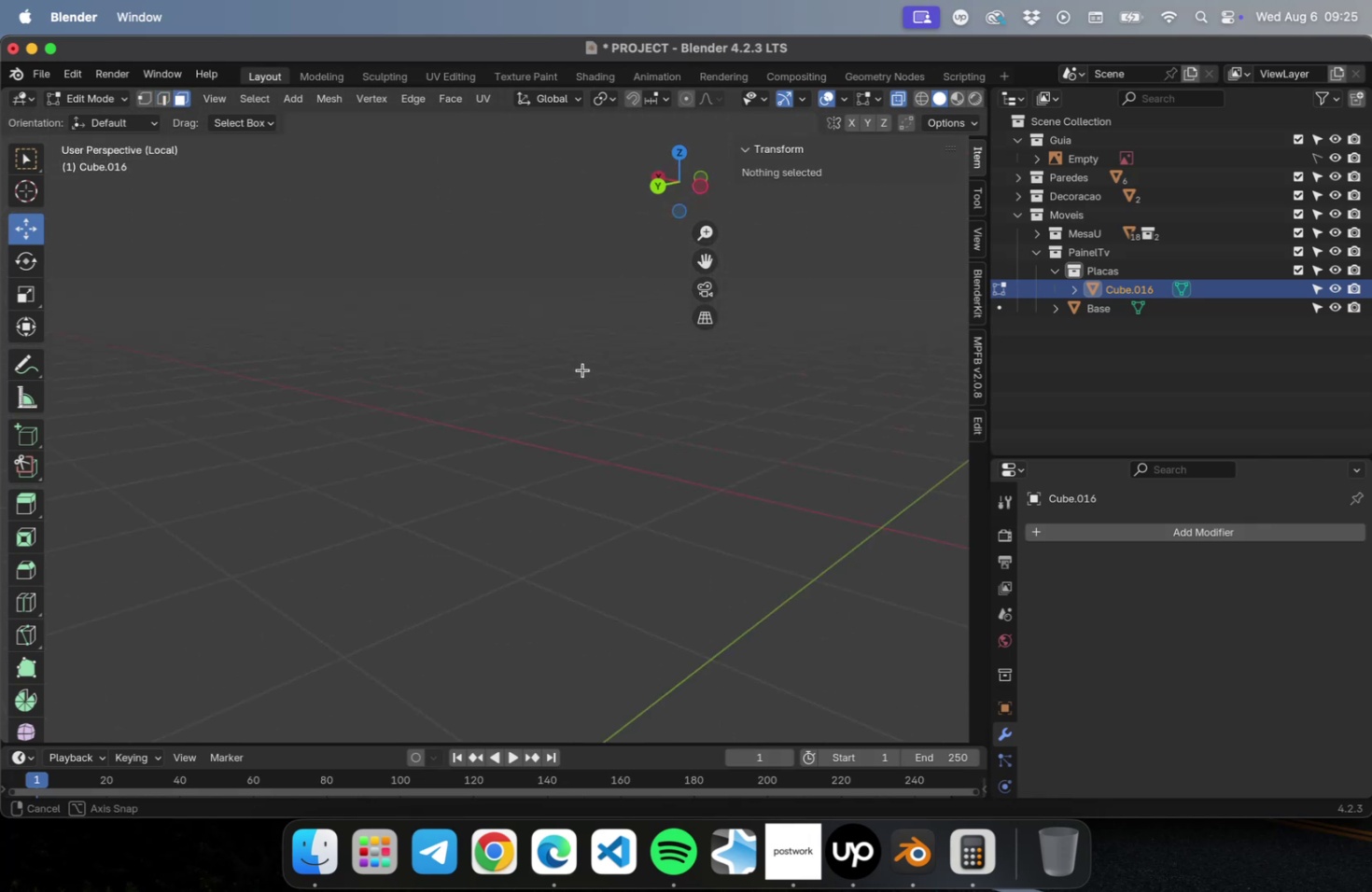 
scroll: coordinate [400, 442], scroll_direction: down, amount: 51.0
 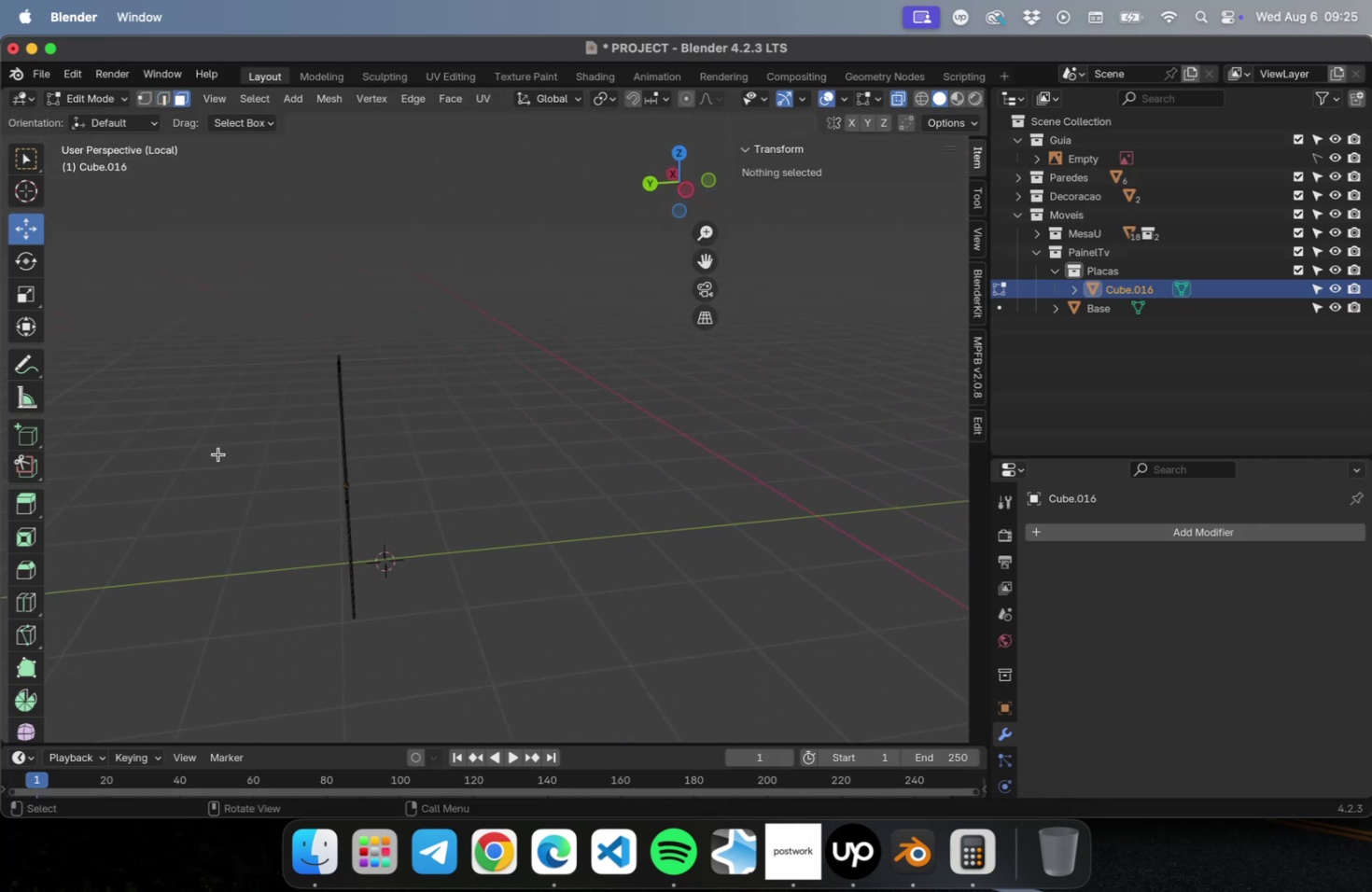 
scroll: coordinate [343, 460], scroll_direction: up, amount: 15.0
 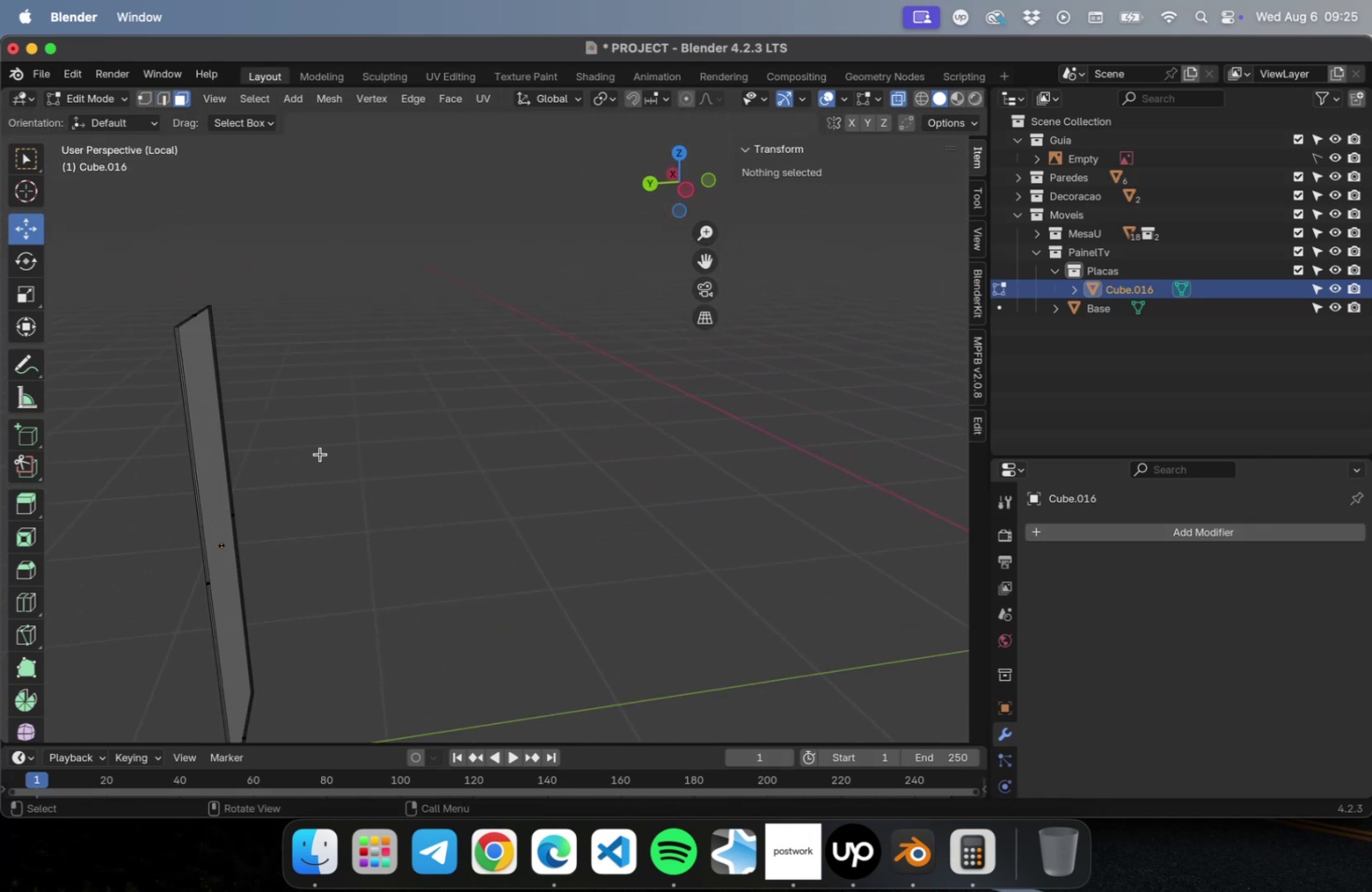 
hold_key(key=ShiftLeft, duration=0.49)
 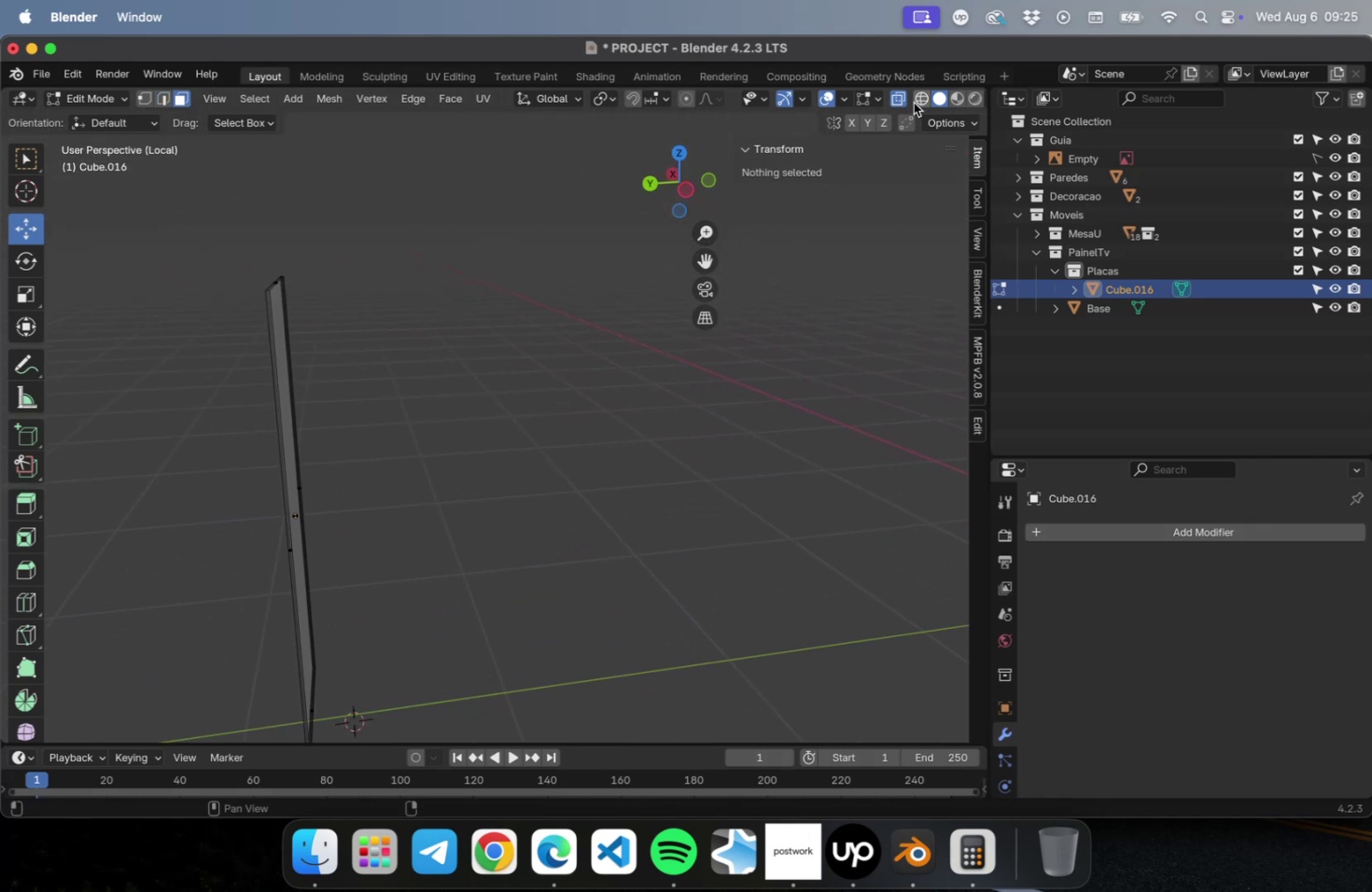 
left_click([889, 92])
 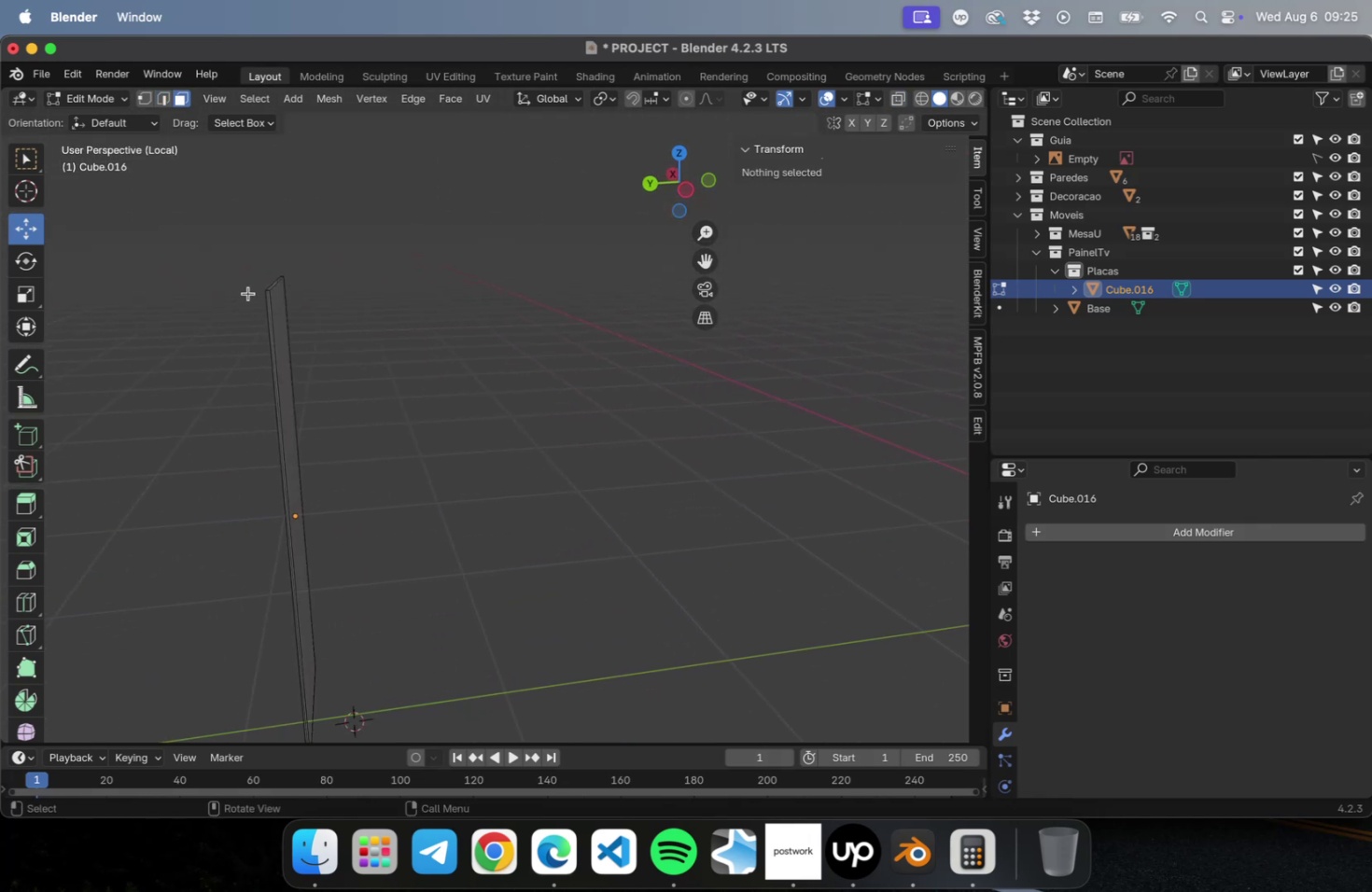 
scroll: coordinate [236, 285], scroll_direction: up, amount: 11.0
 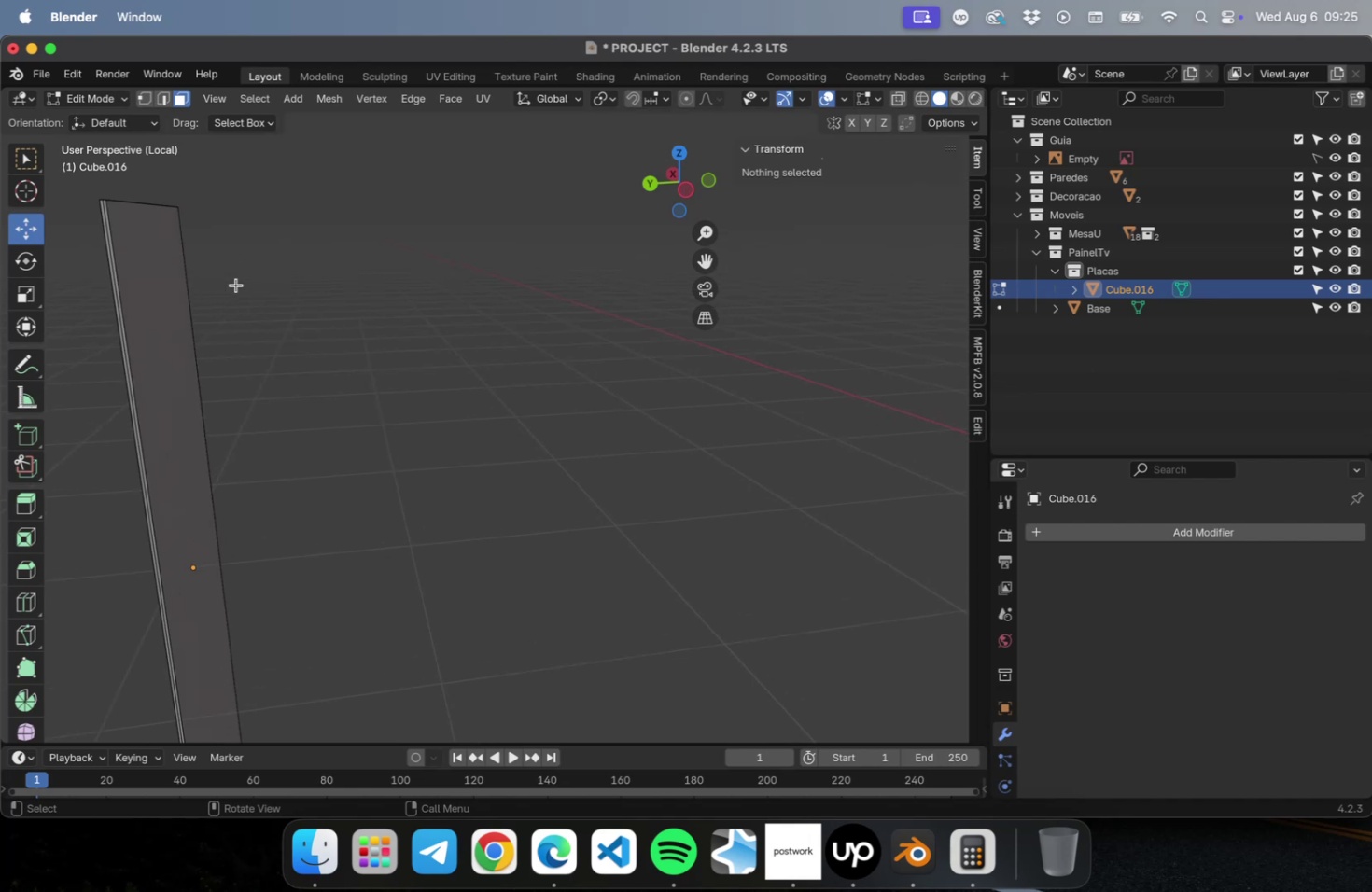 
hold_key(key=ShiftLeft, duration=0.66)
 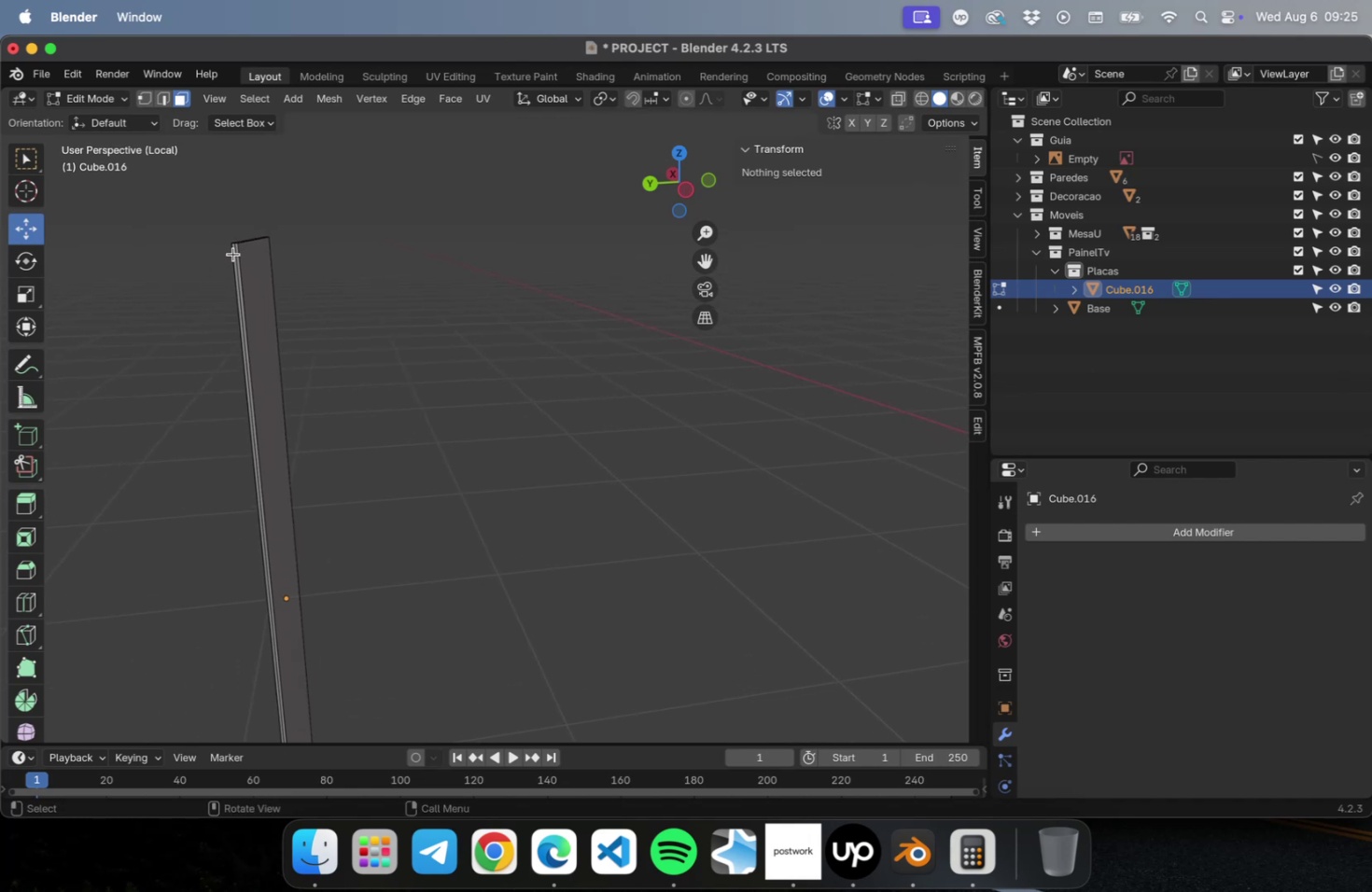 
left_click([233, 253])
 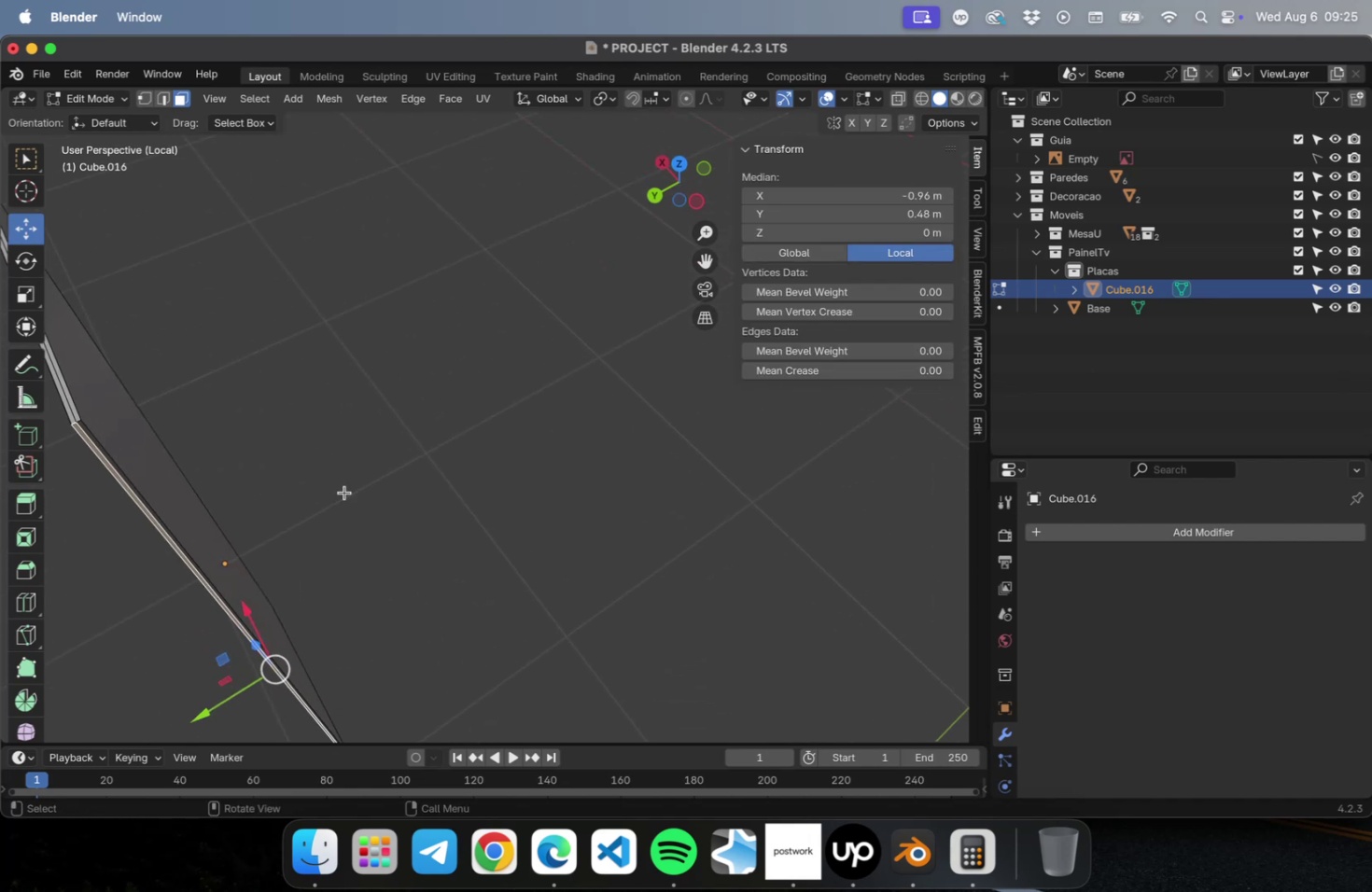 
hold_key(key=ShiftLeft, duration=0.56)
 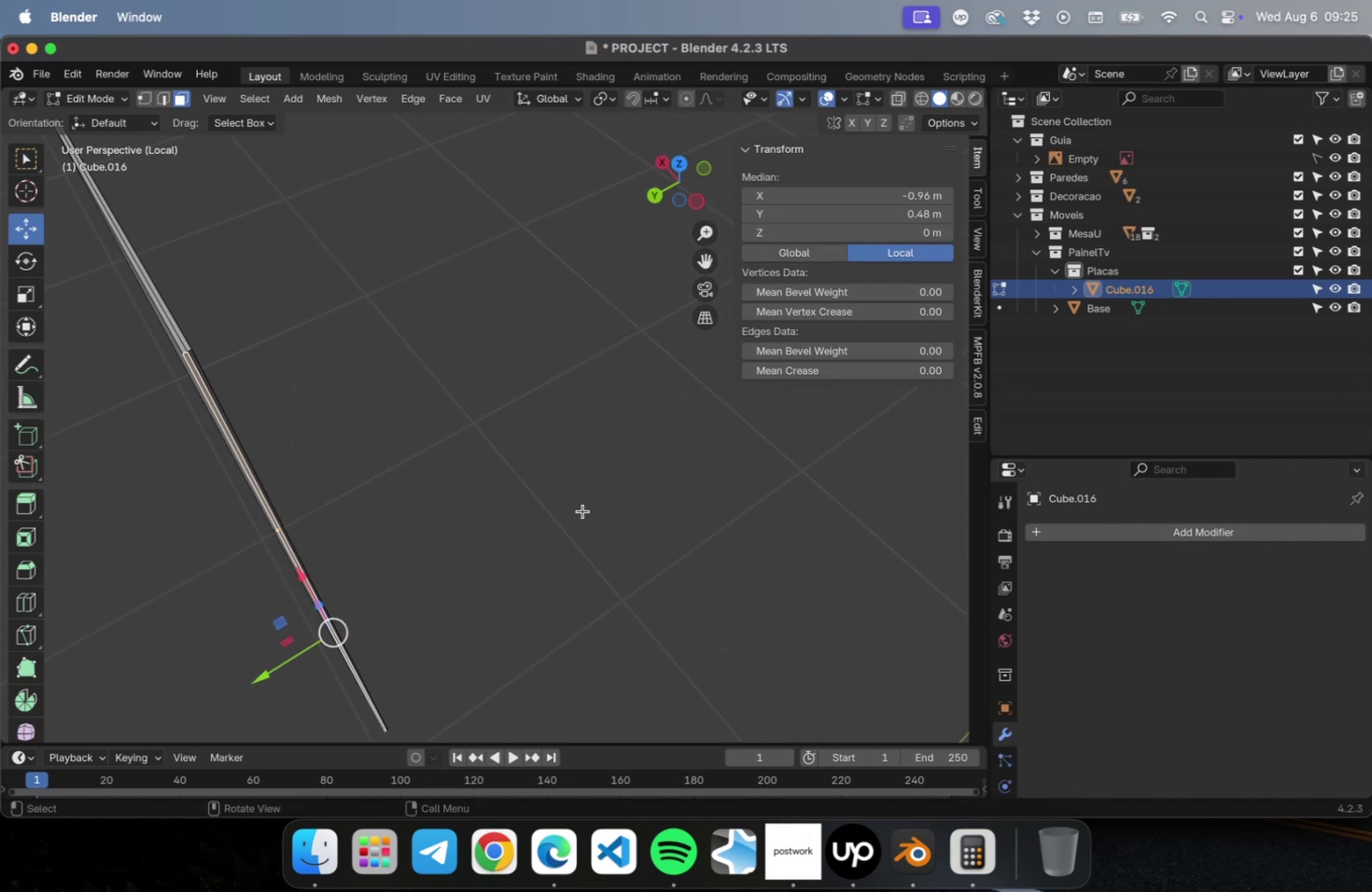 
key(NumLock)
 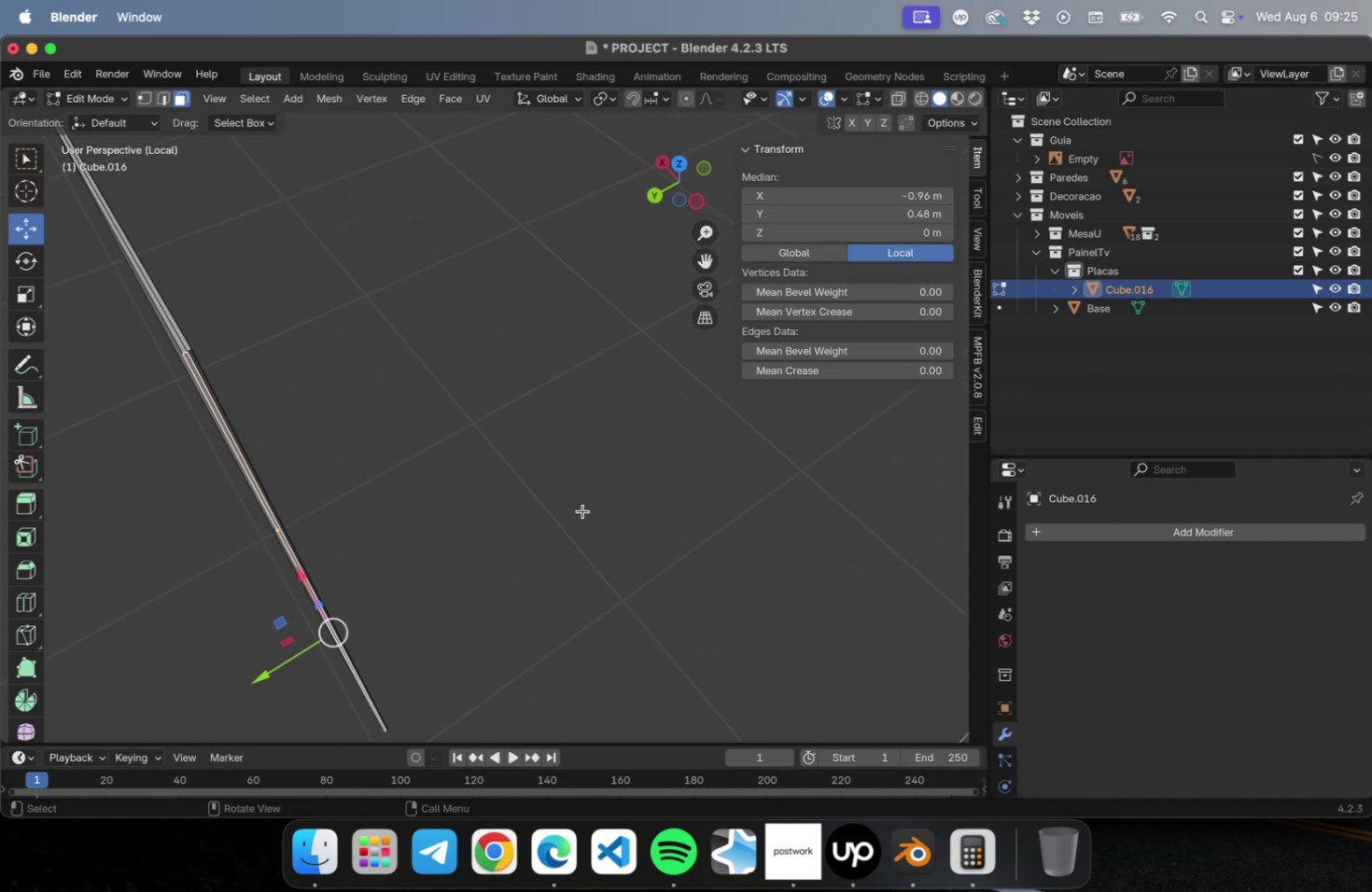 
key(Numpad7)
 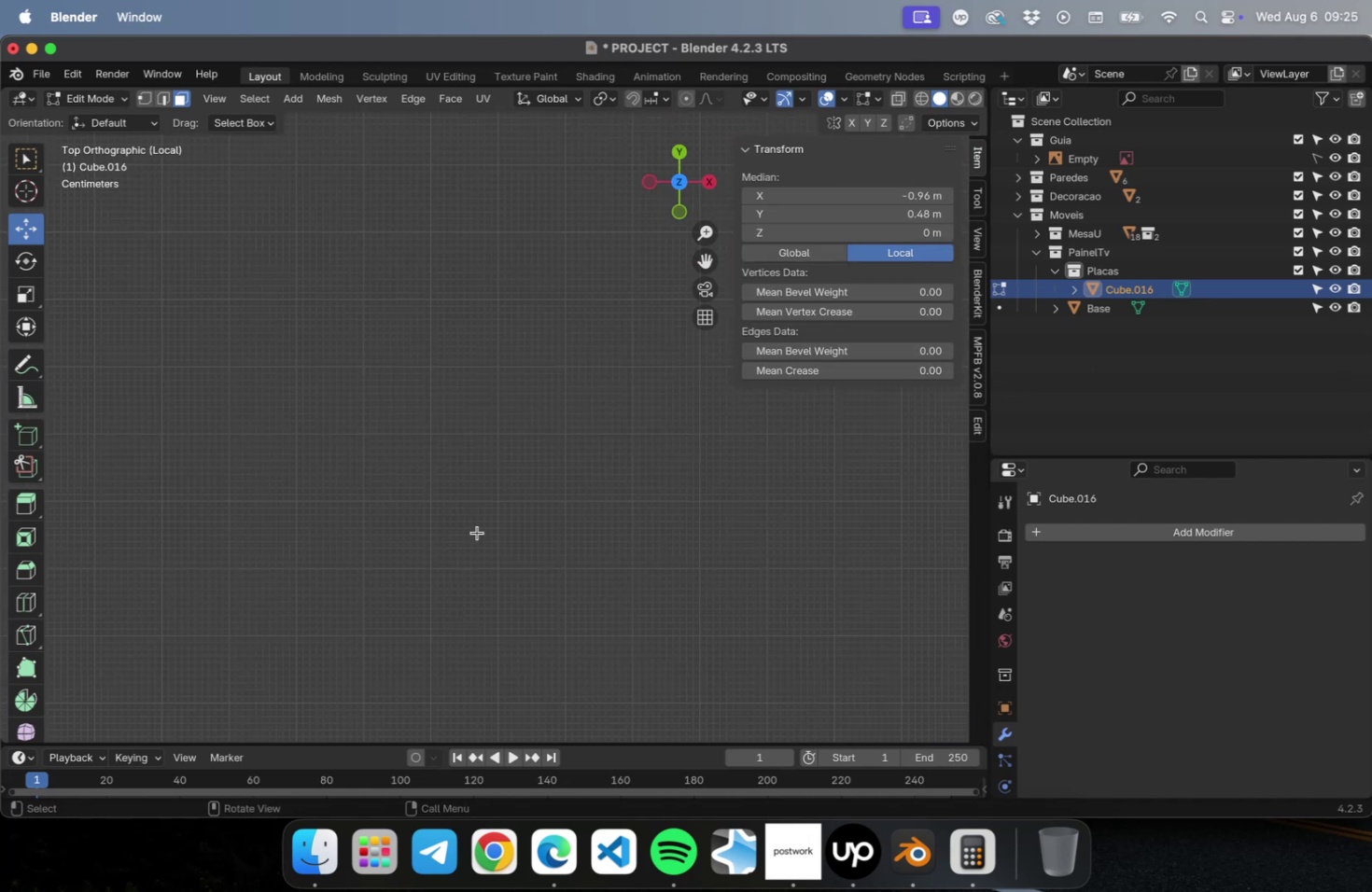 
key(NumLock)
 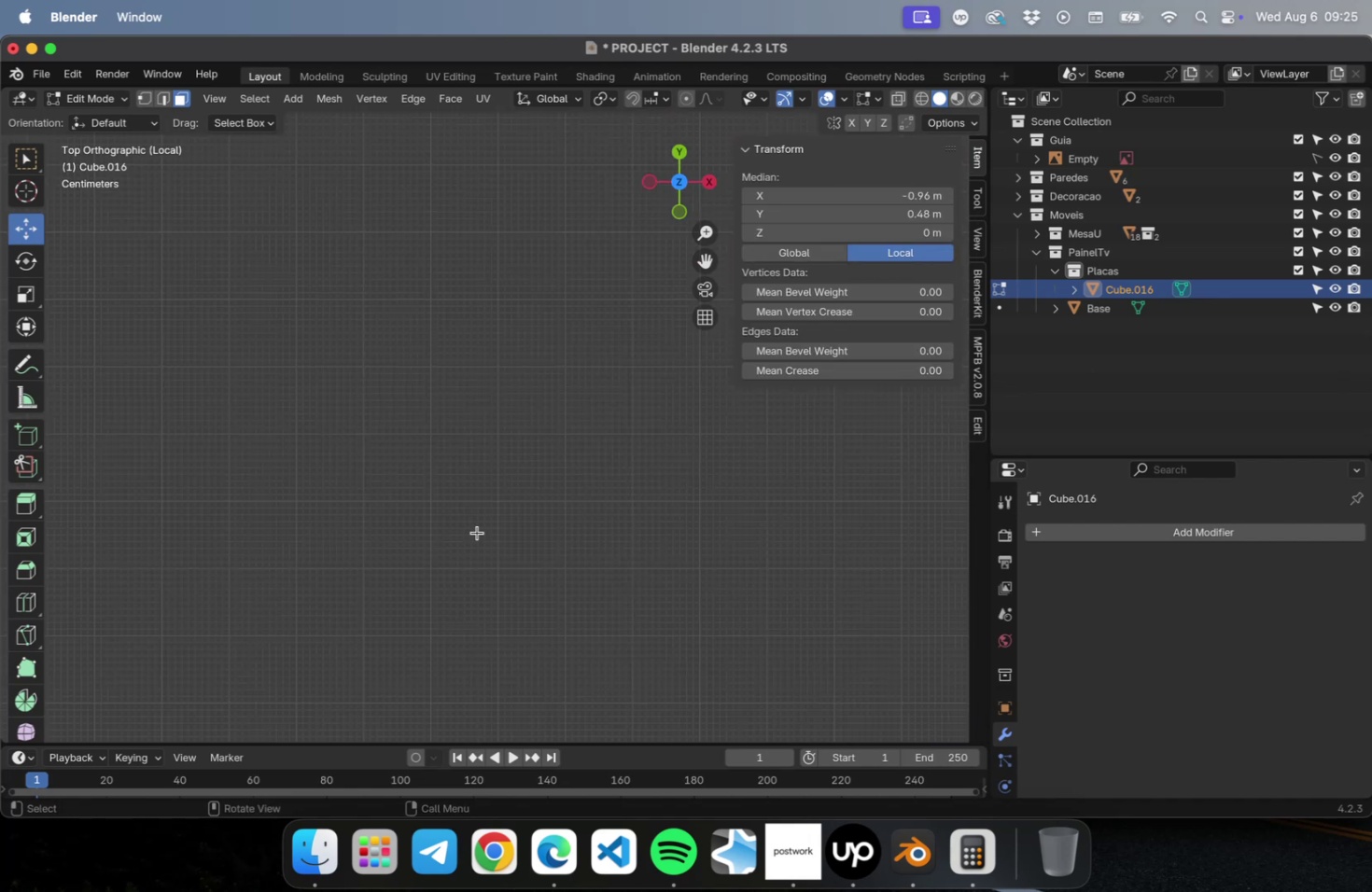 
key(NumpadDecimal)
 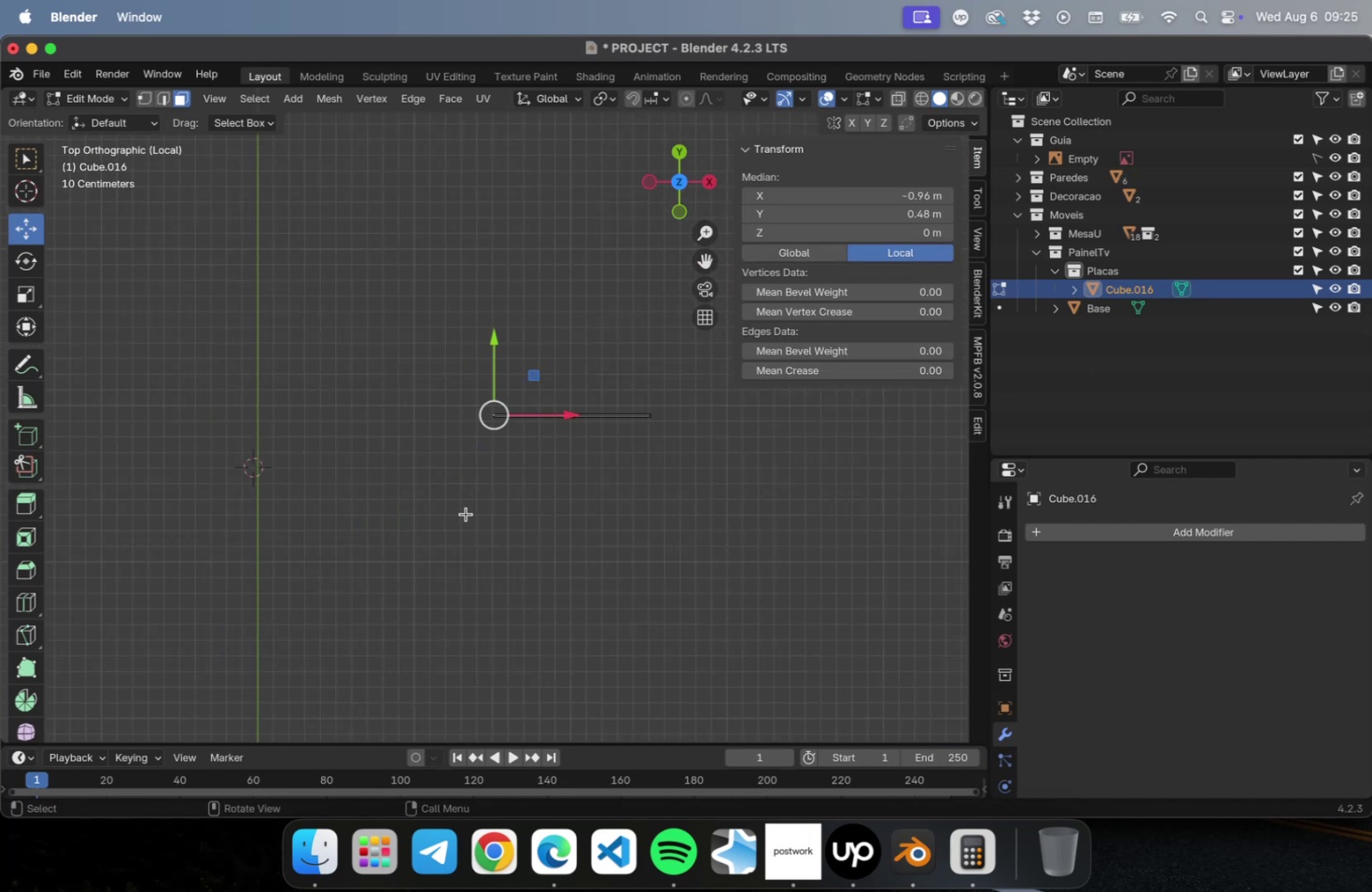 
scroll: coordinate [492, 485], scroll_direction: up, amount: 102.0
 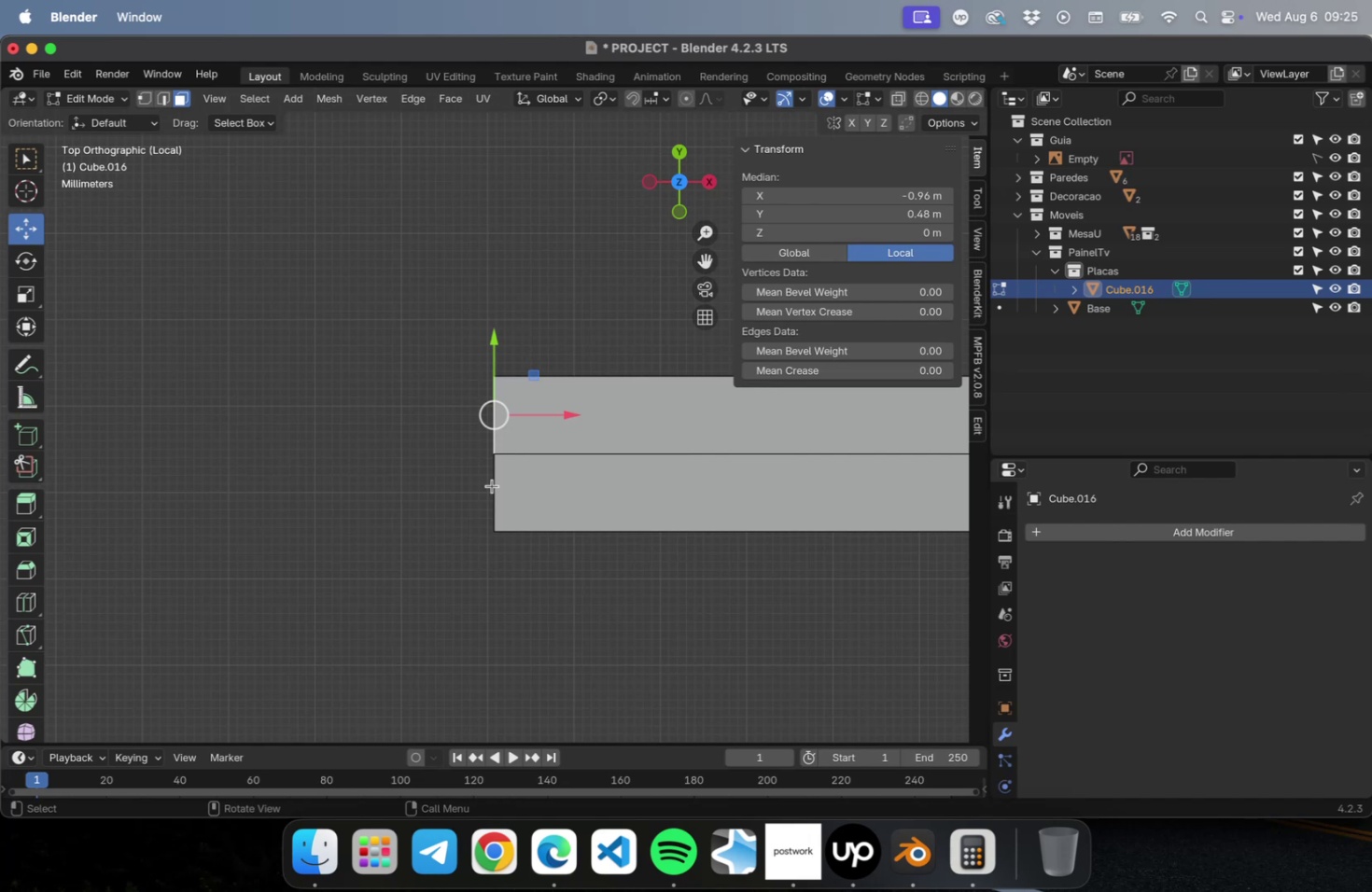 
key(E)
 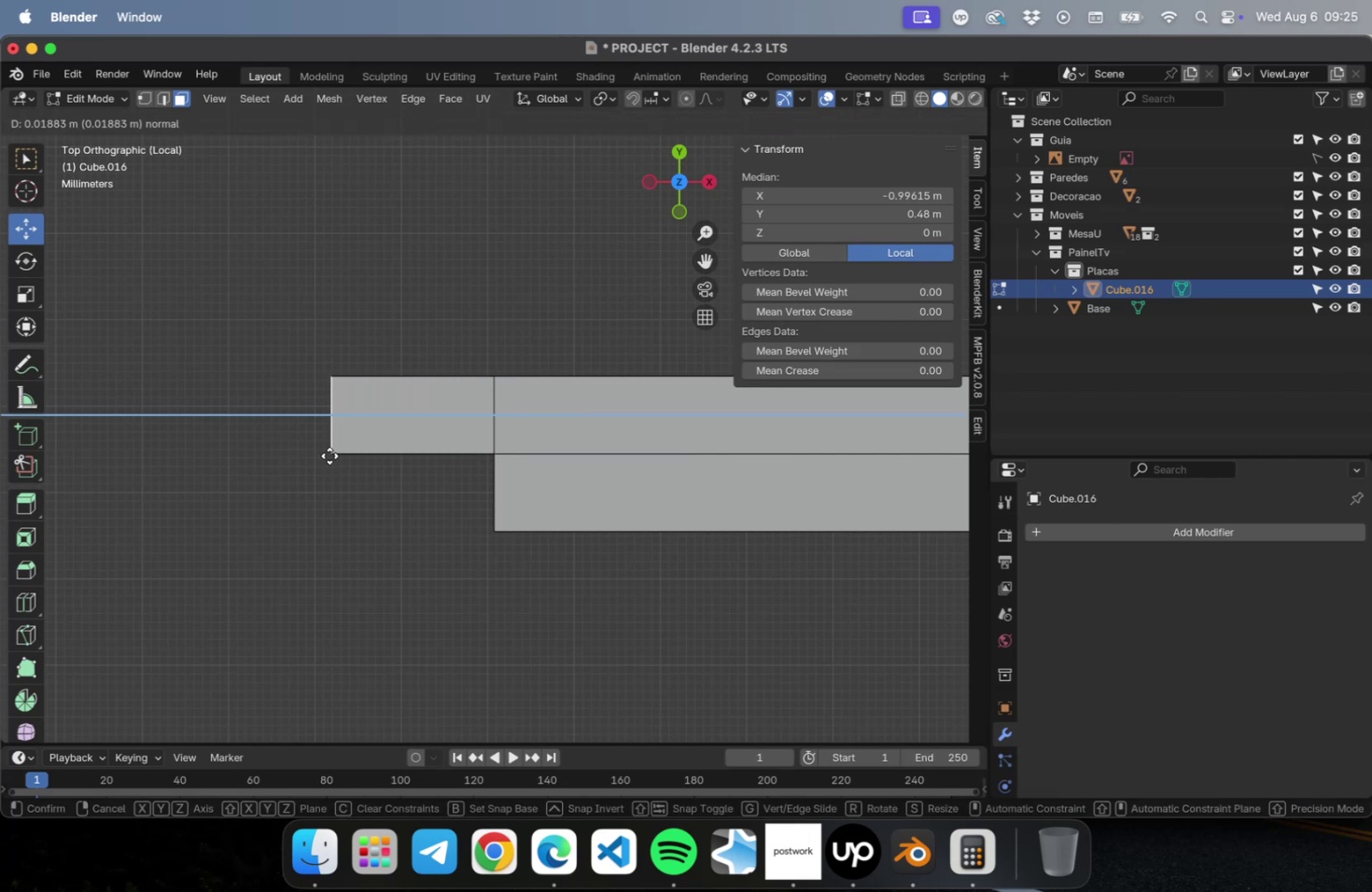 
left_click([329, 455])
 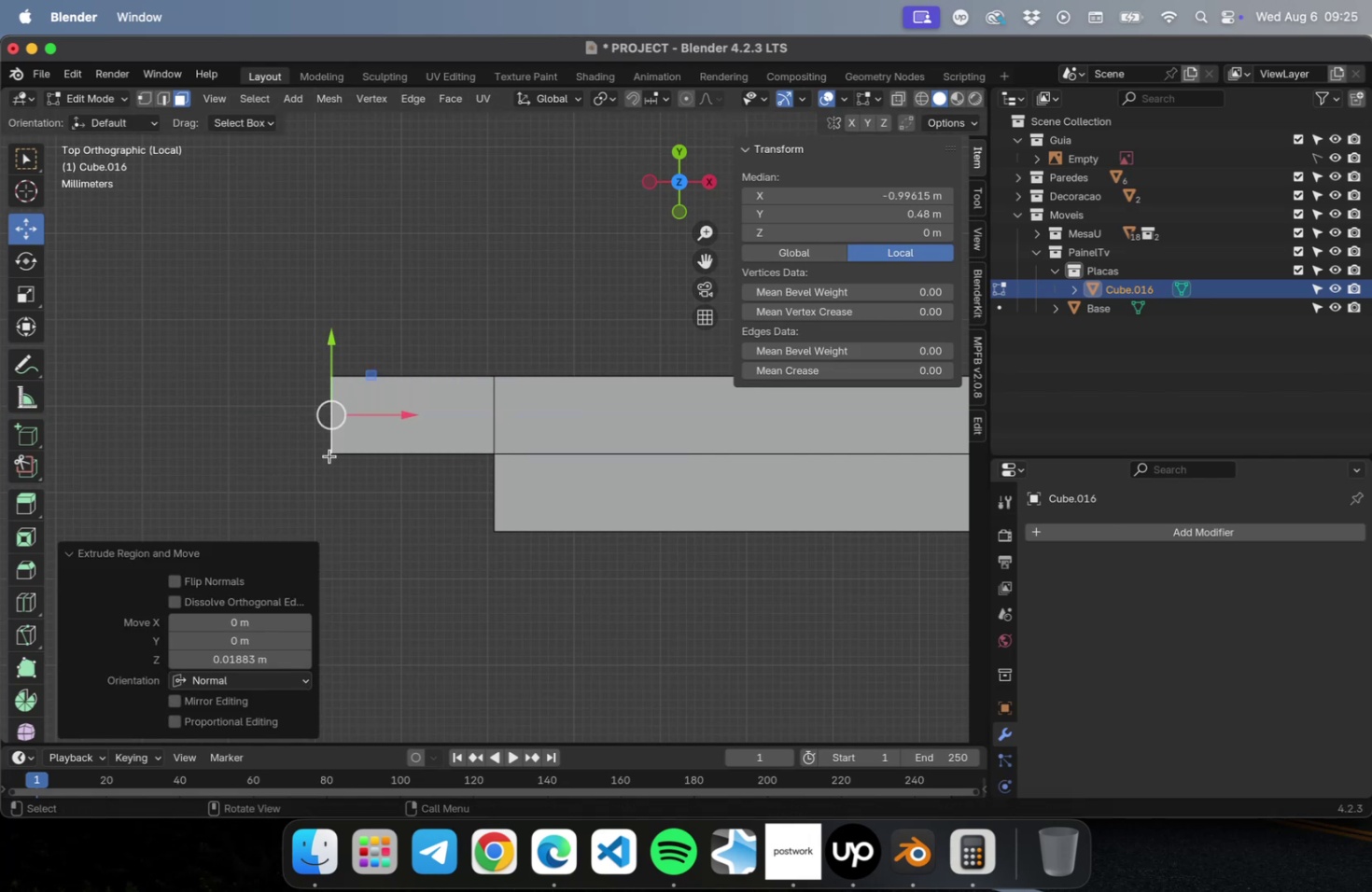 
key(Tab)
 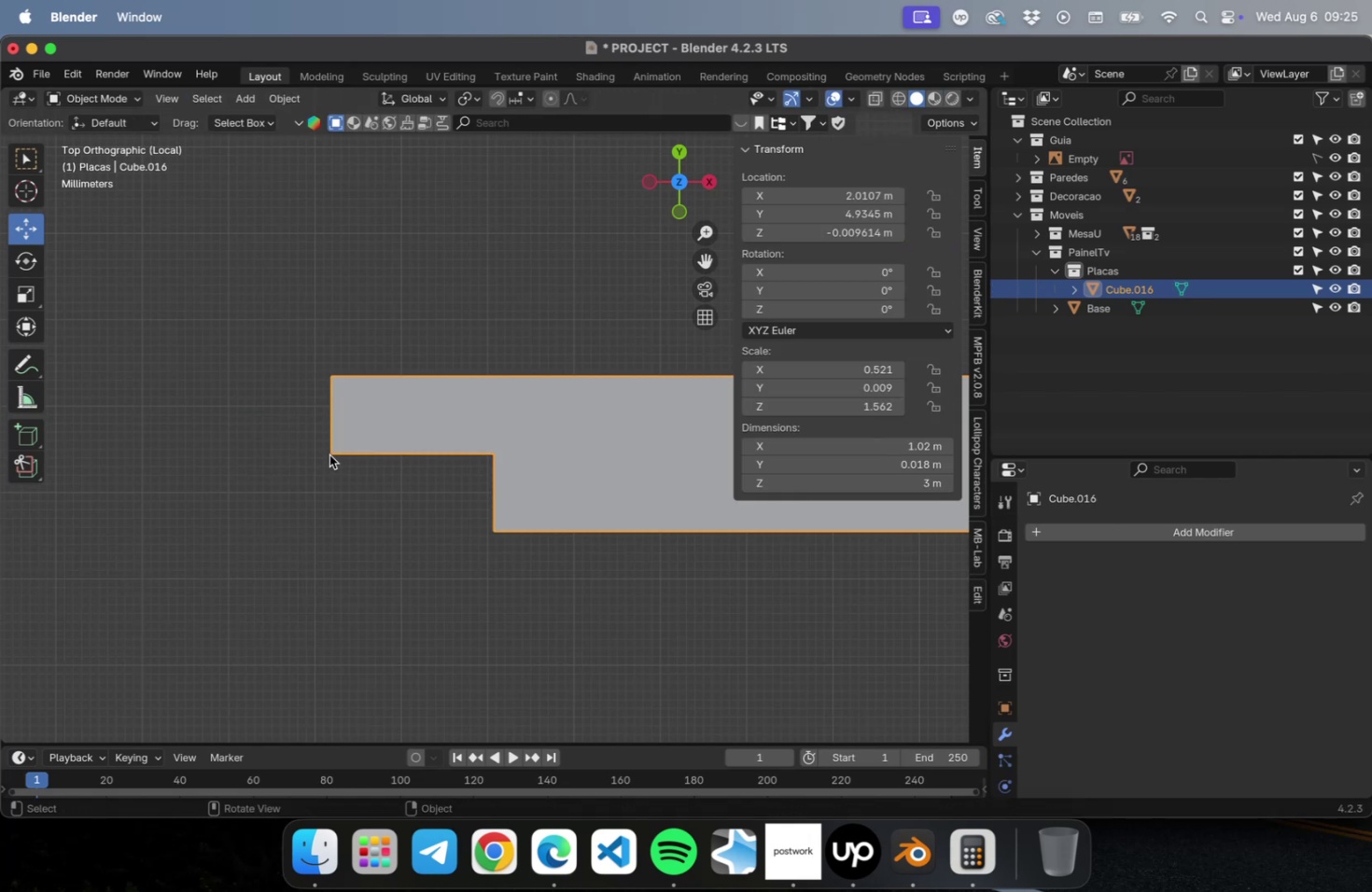 
scroll: coordinate [528, 523], scroll_direction: down, amount: 71.0
 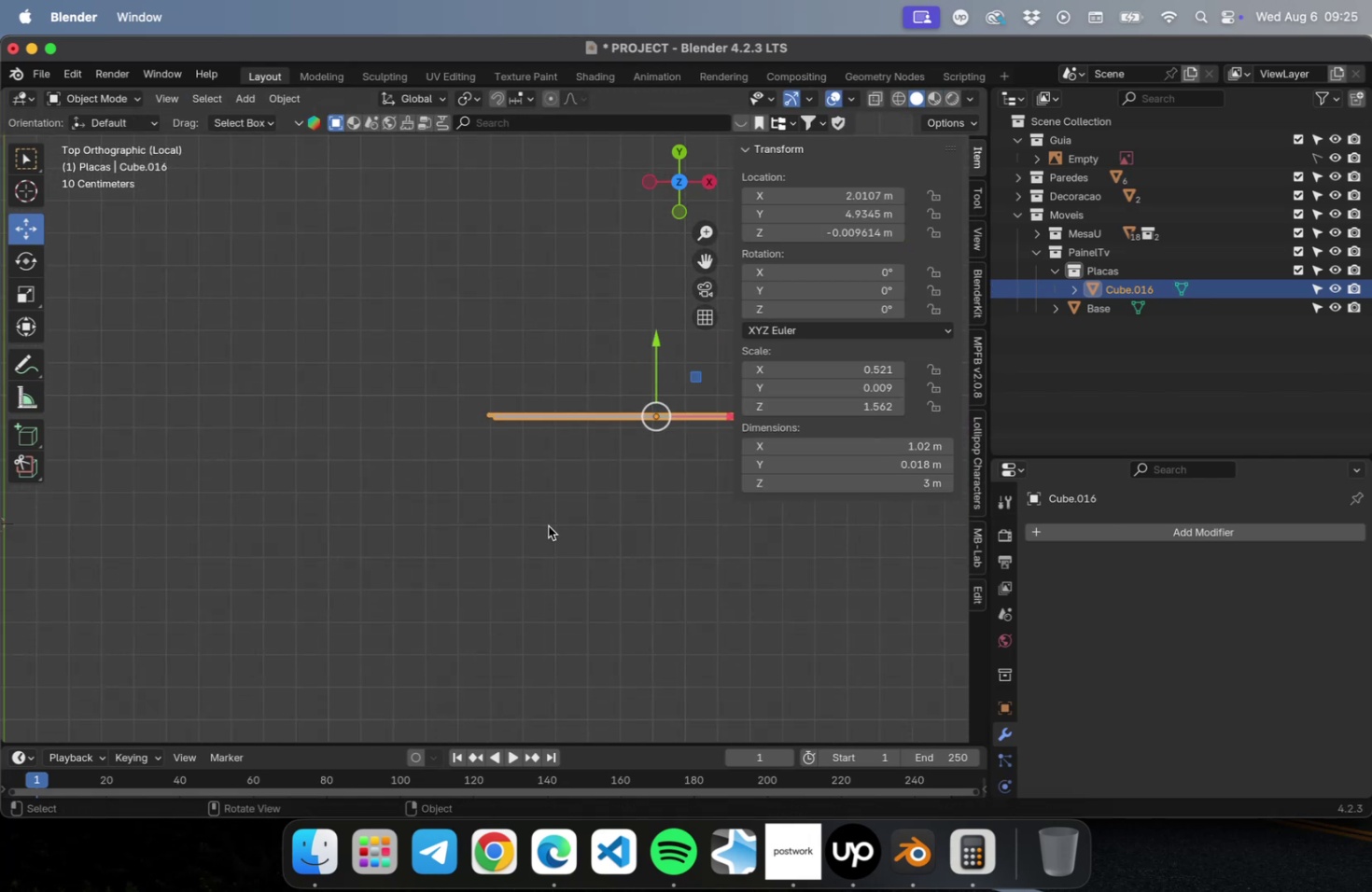 
hold_key(key=ShiftLeft, duration=0.35)
 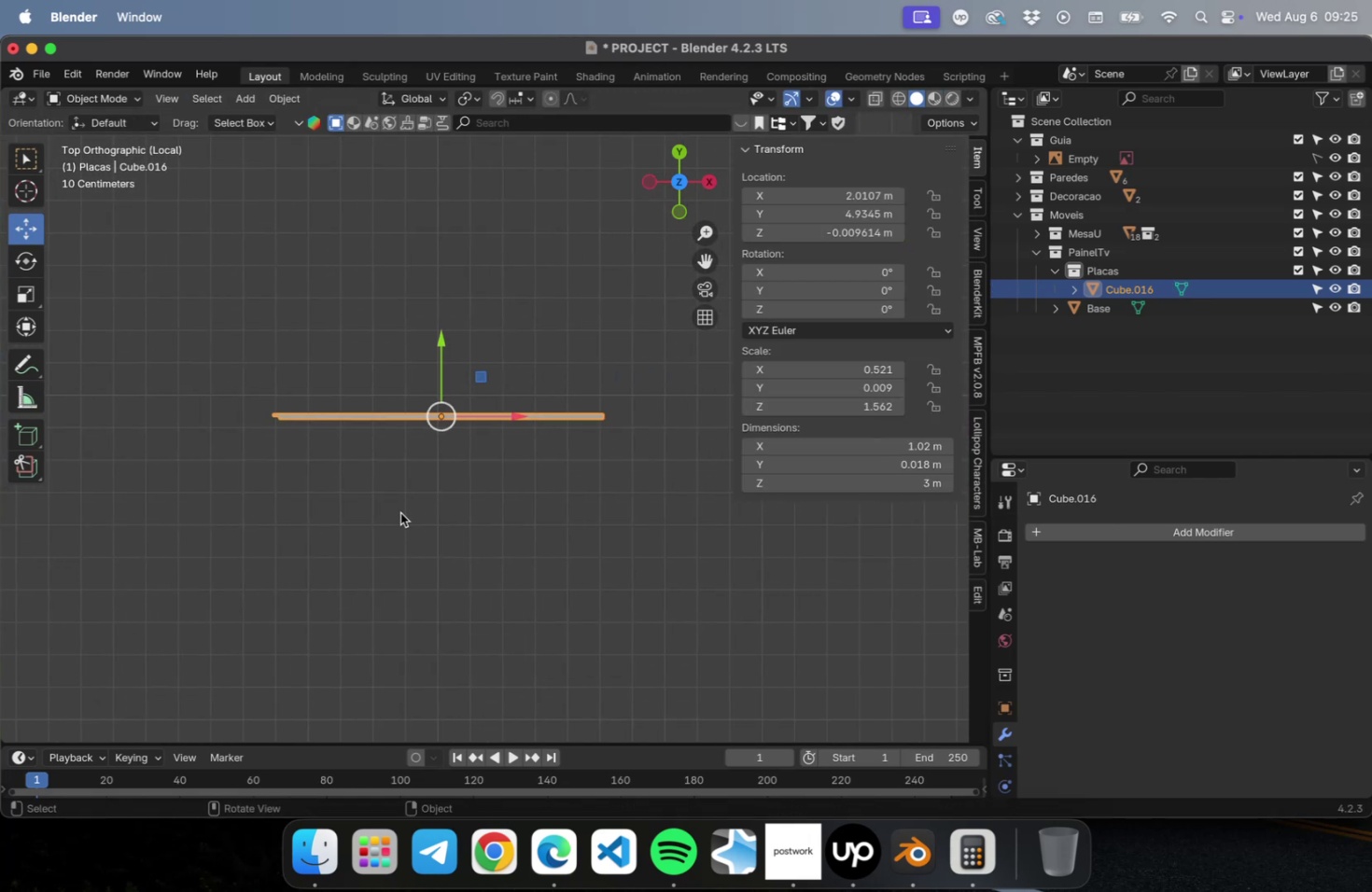 
scroll: coordinate [400, 512], scroll_direction: down, amount: 5.0
 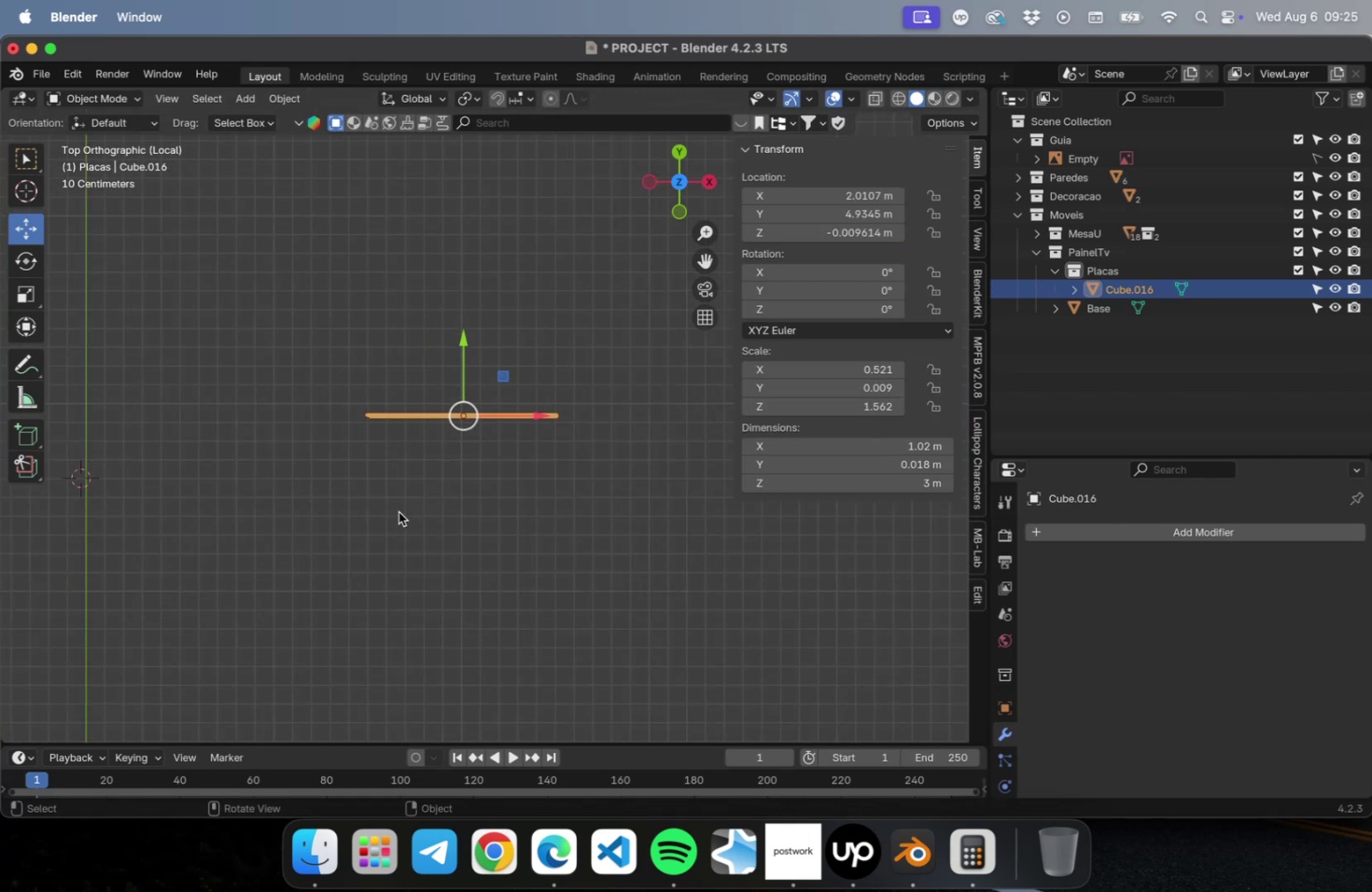 
key(NumLock)
 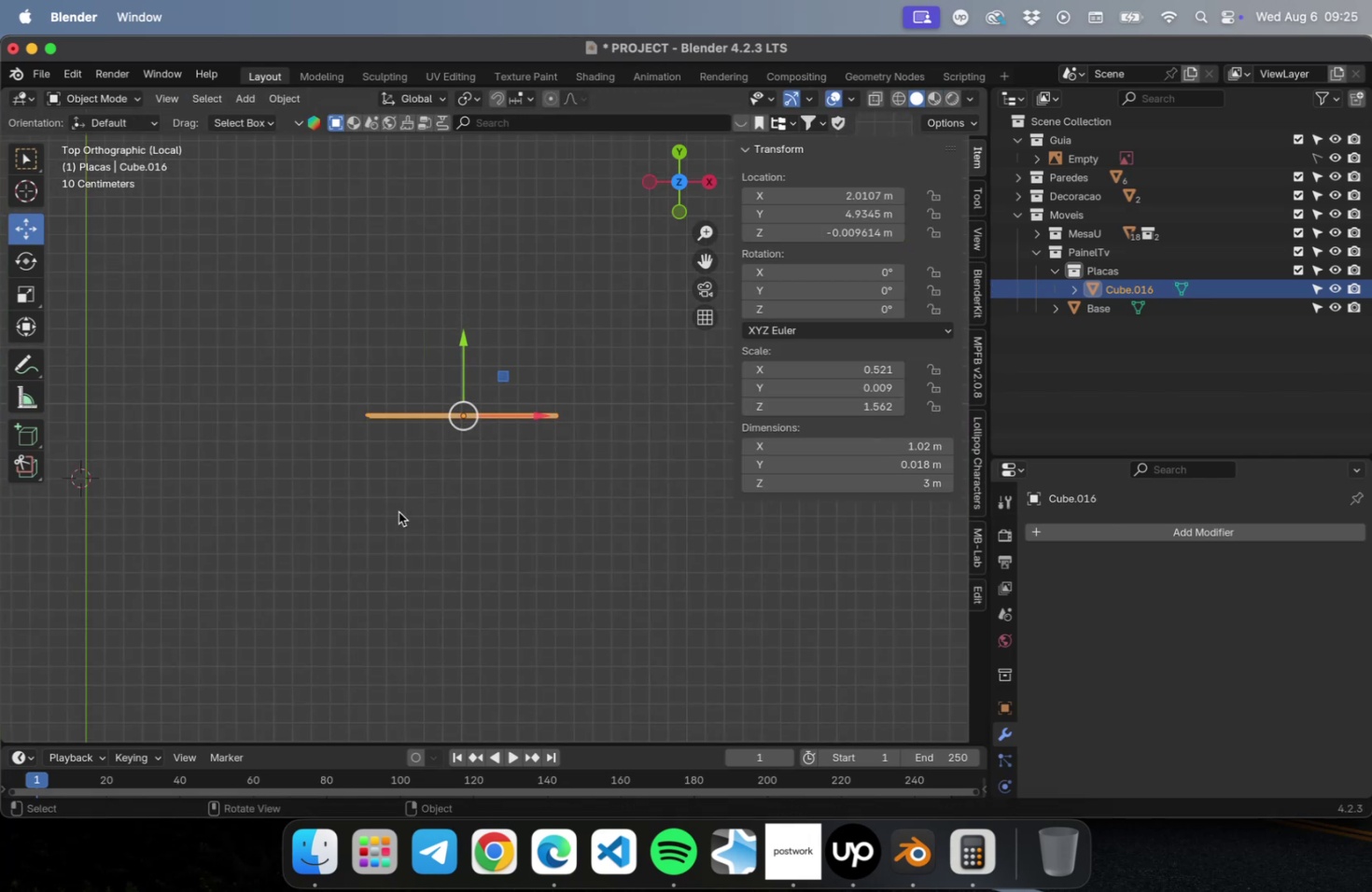 
key(NumpadDivide)
 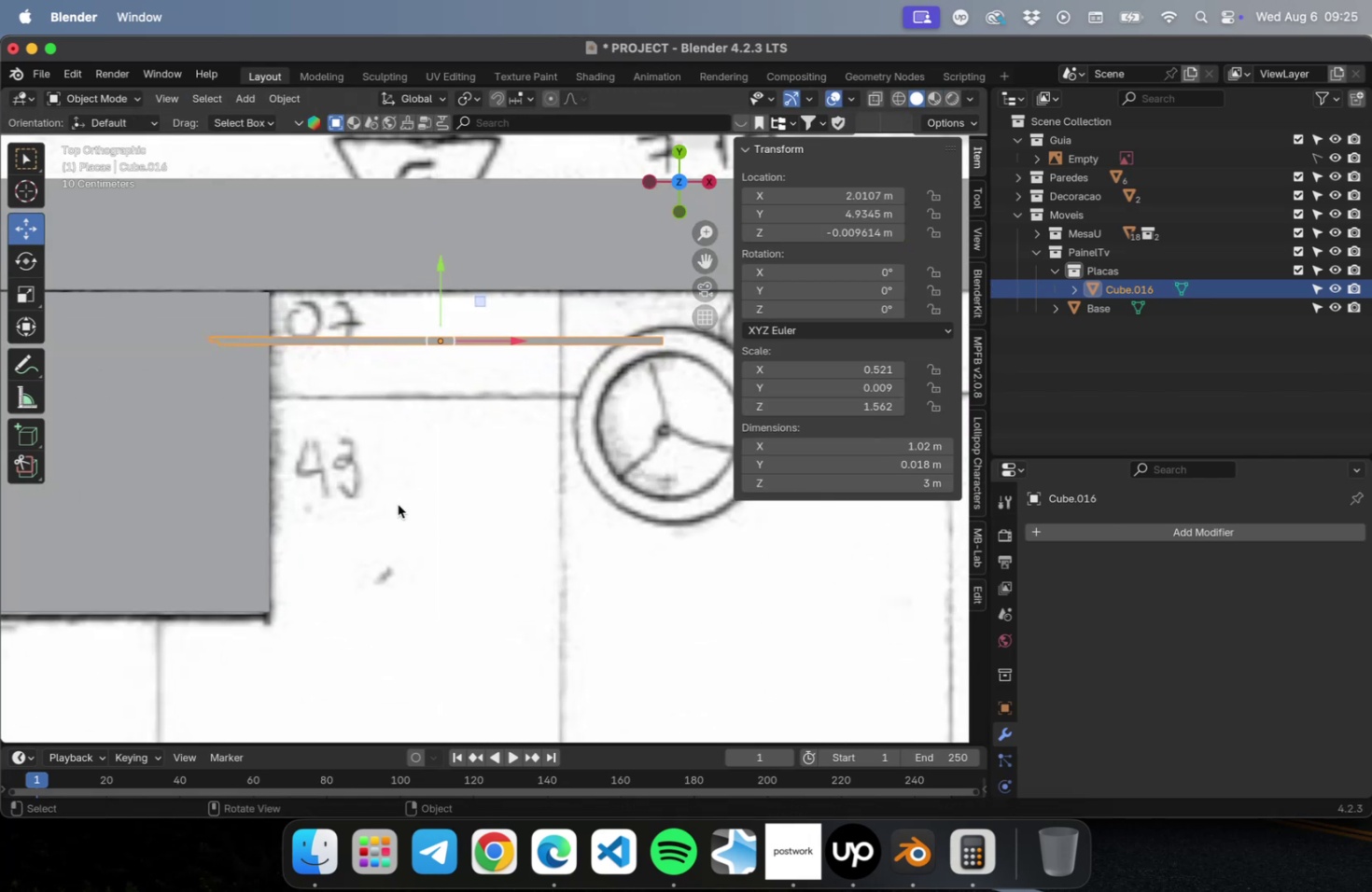 
scroll: coordinate [458, 453], scroll_direction: down, amount: 5.0
 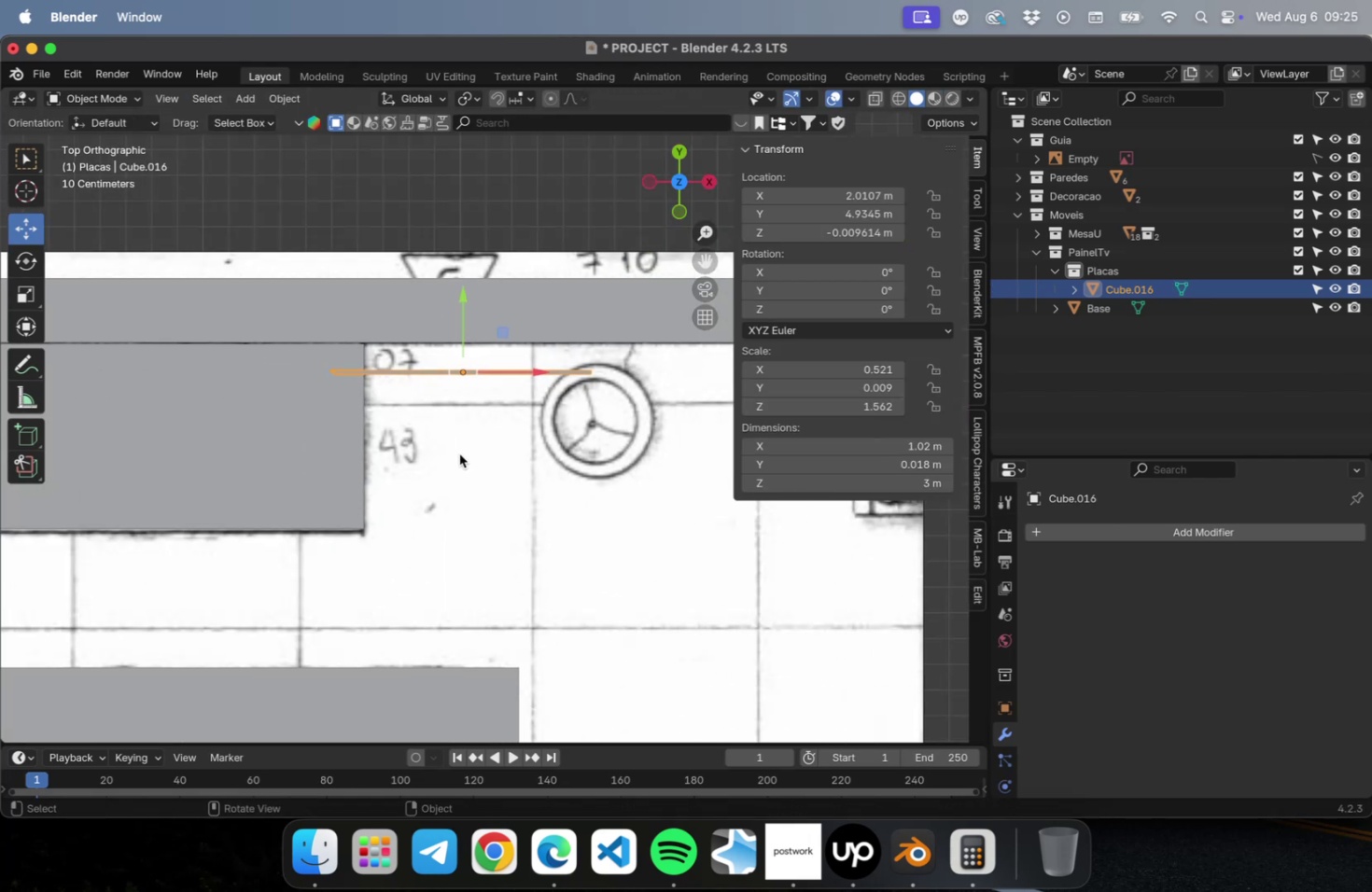 
hold_key(key=ShiftLeft, duration=0.56)
 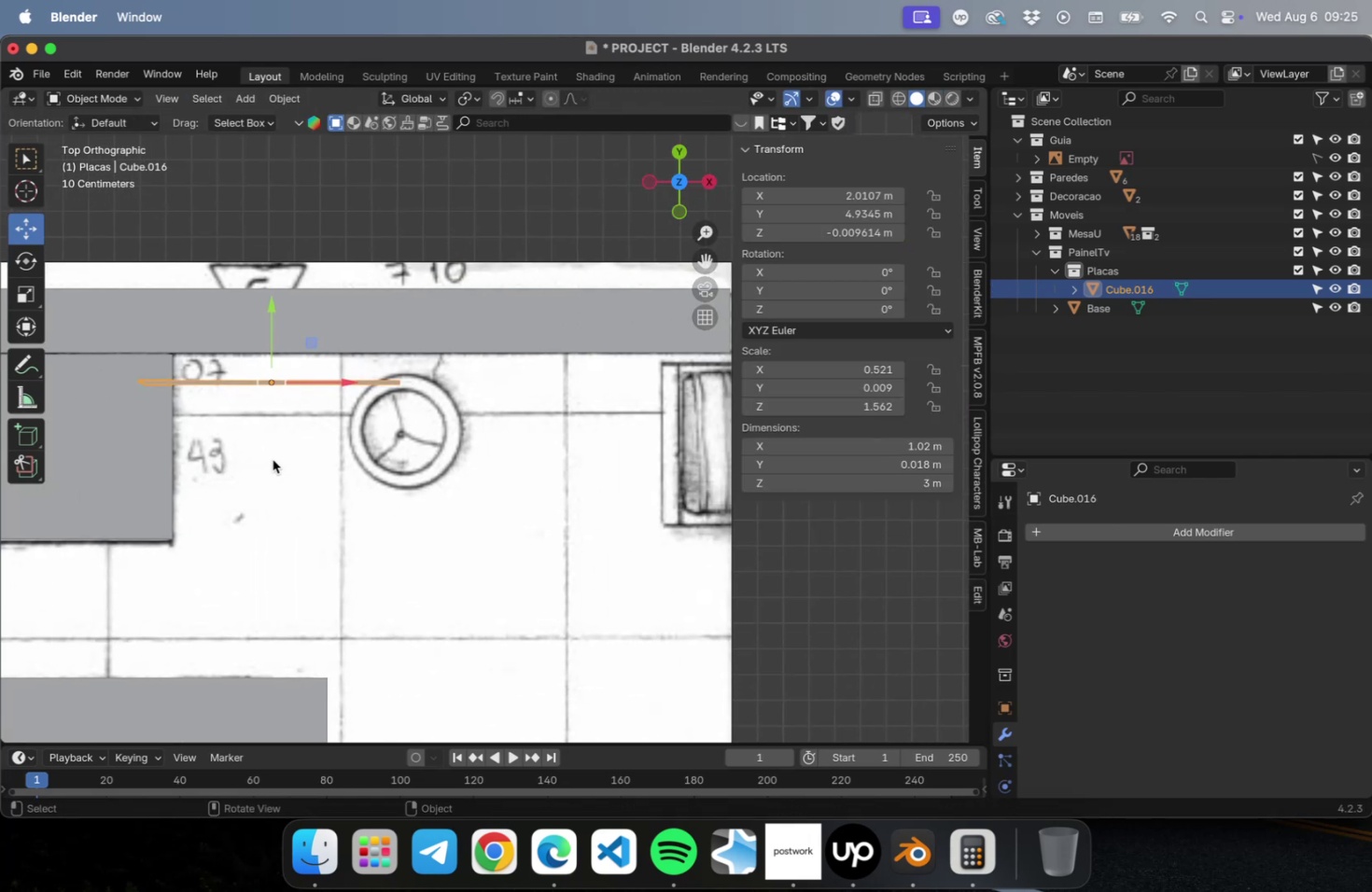 
key(Meta+CommandLeft)
 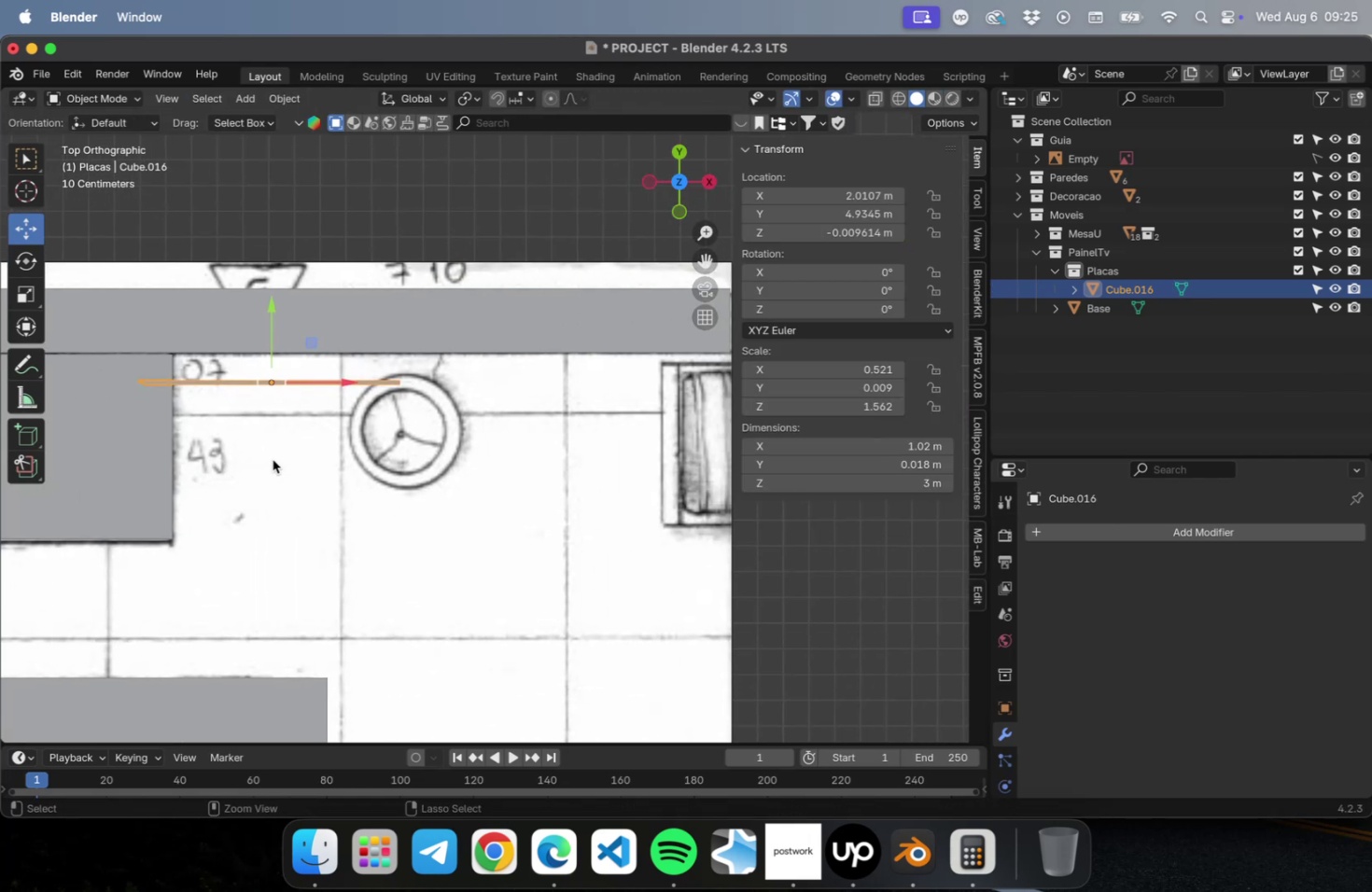 
key(Meta+S)
 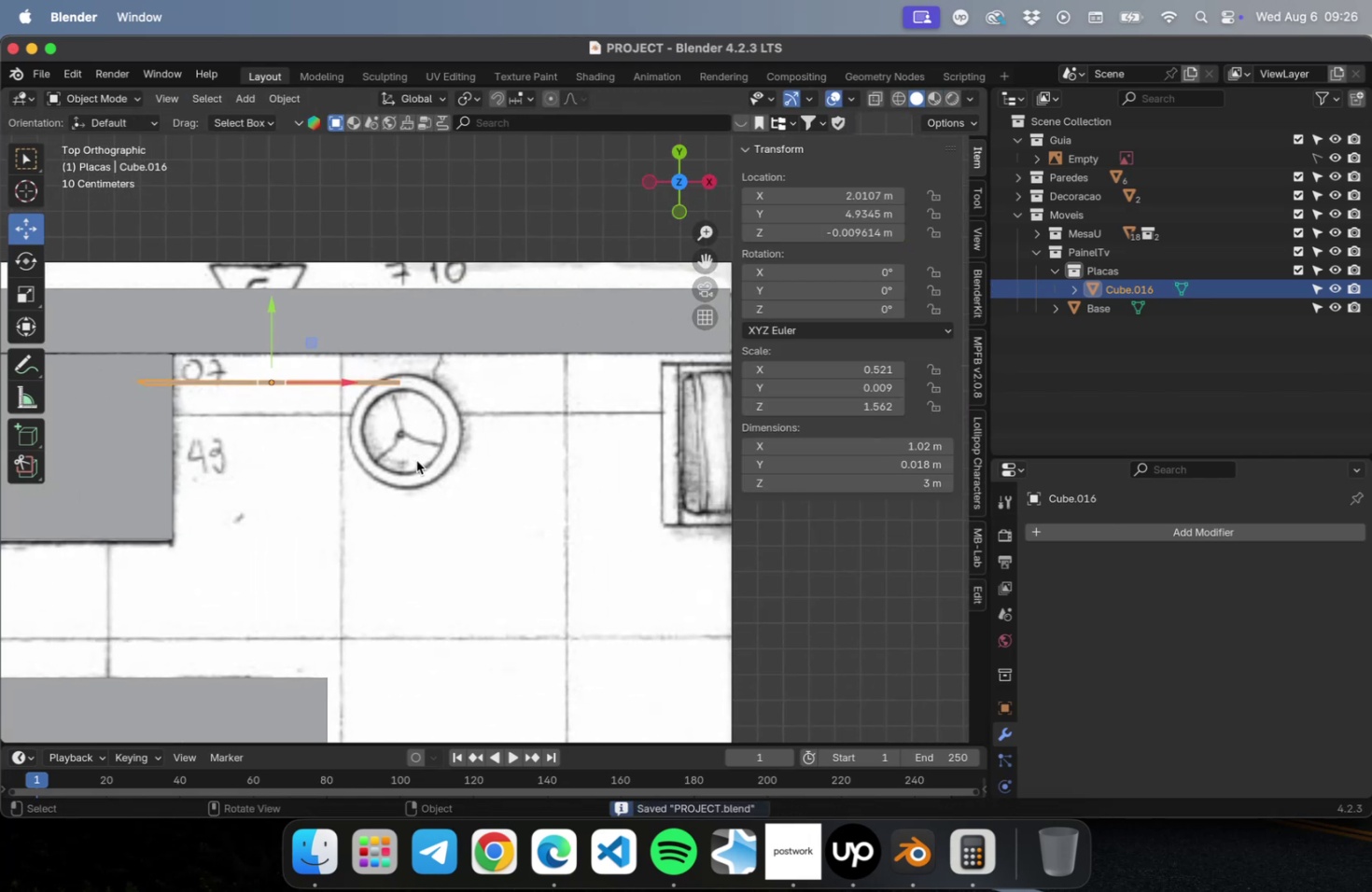 
hold_key(key=ShiftLeft, duration=0.45)
 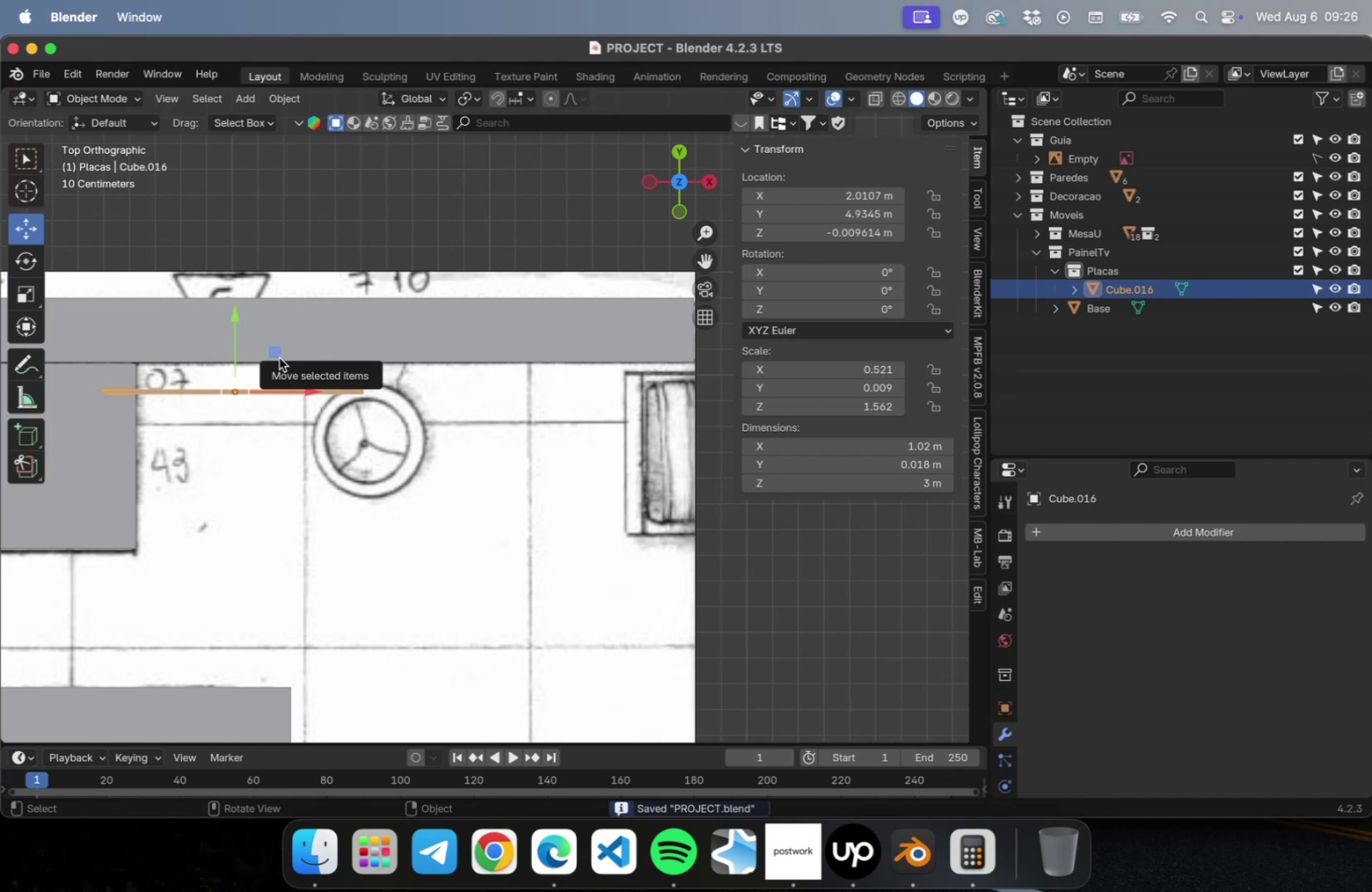 
left_click_drag(start_coordinate=[268, 351], to_coordinate=[609, 326])
 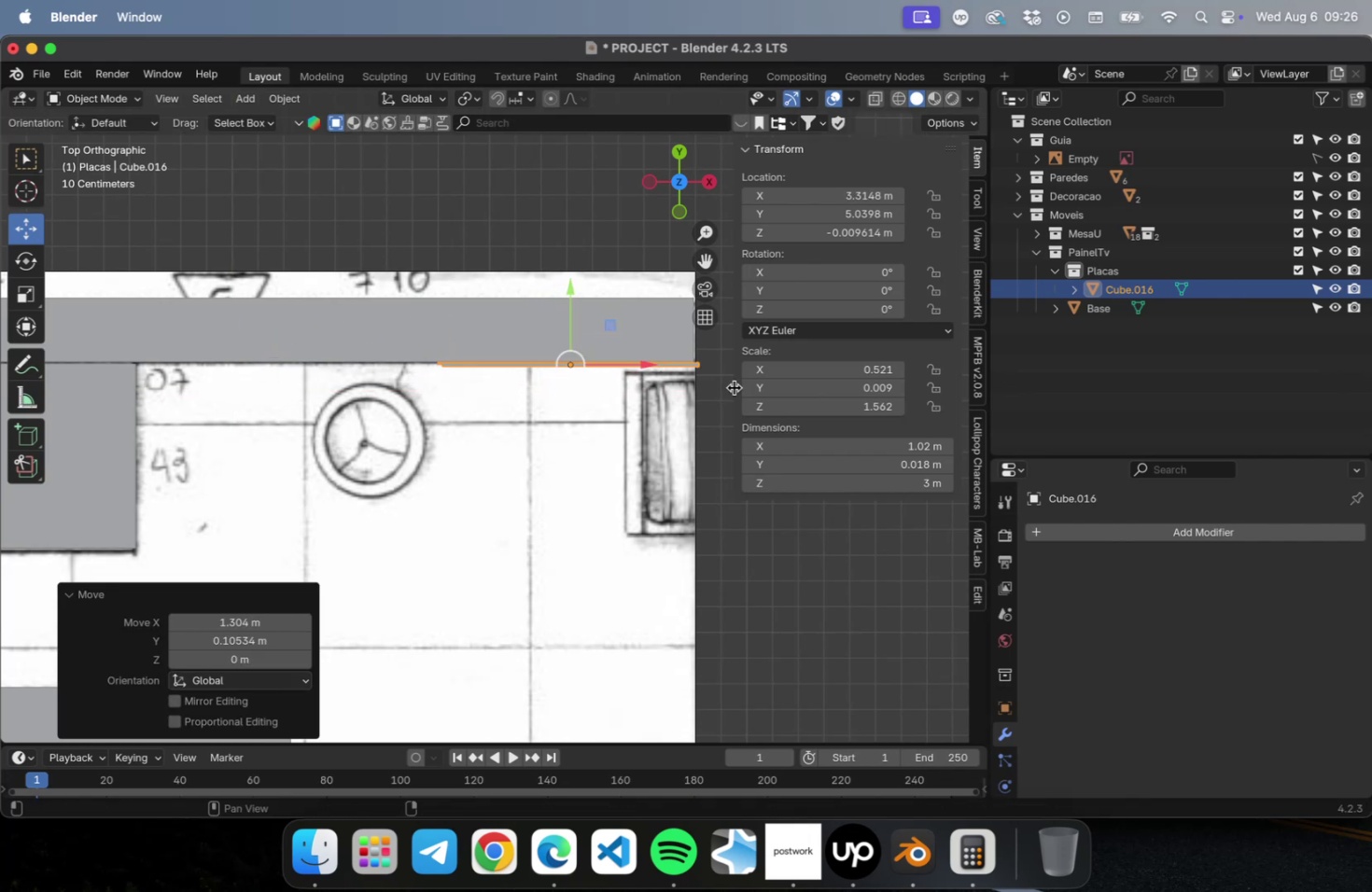 
scroll: coordinate [693, 432], scroll_direction: up, amount: 18.0
 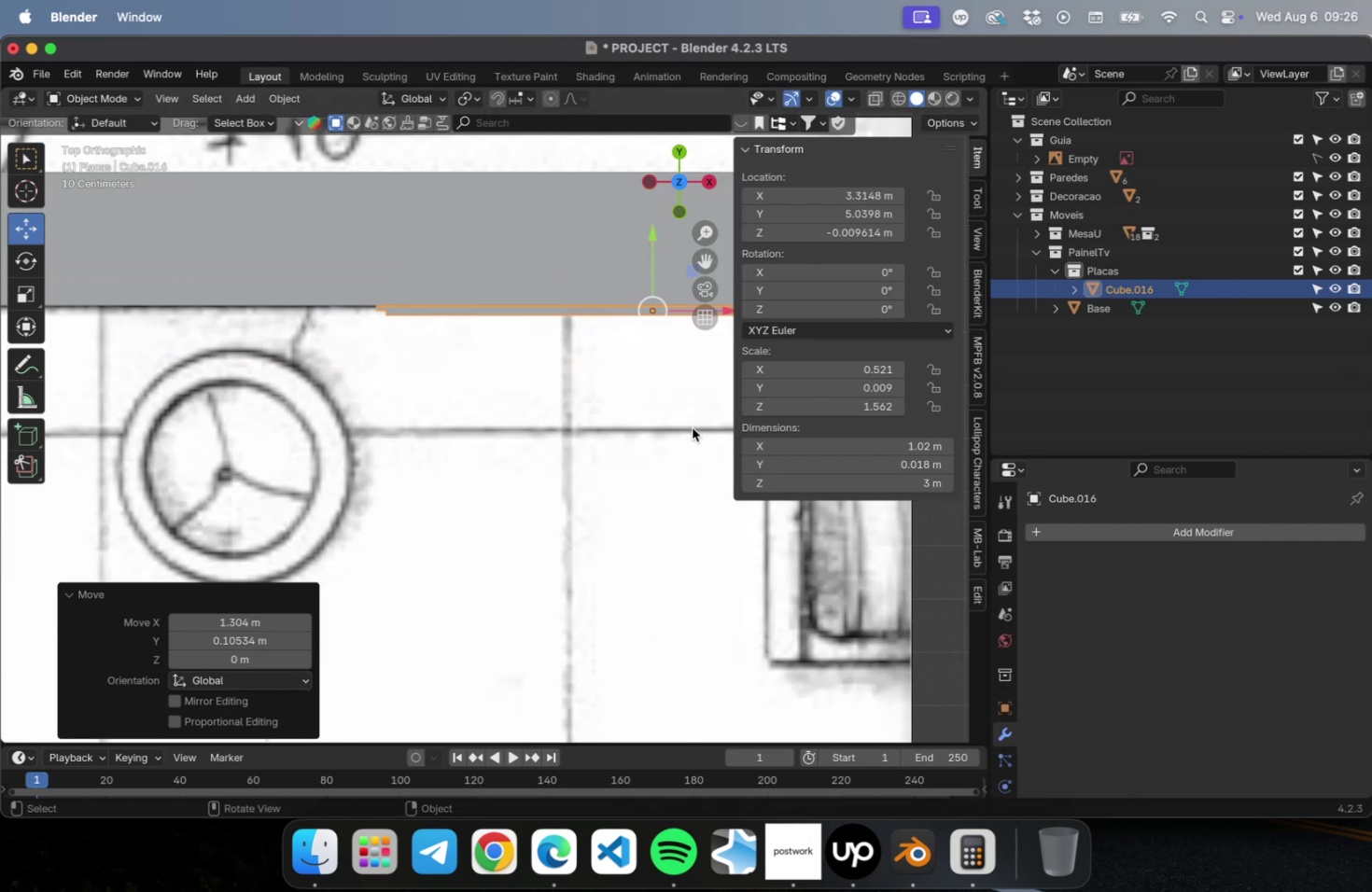 
hold_key(key=ShiftLeft, duration=0.53)
 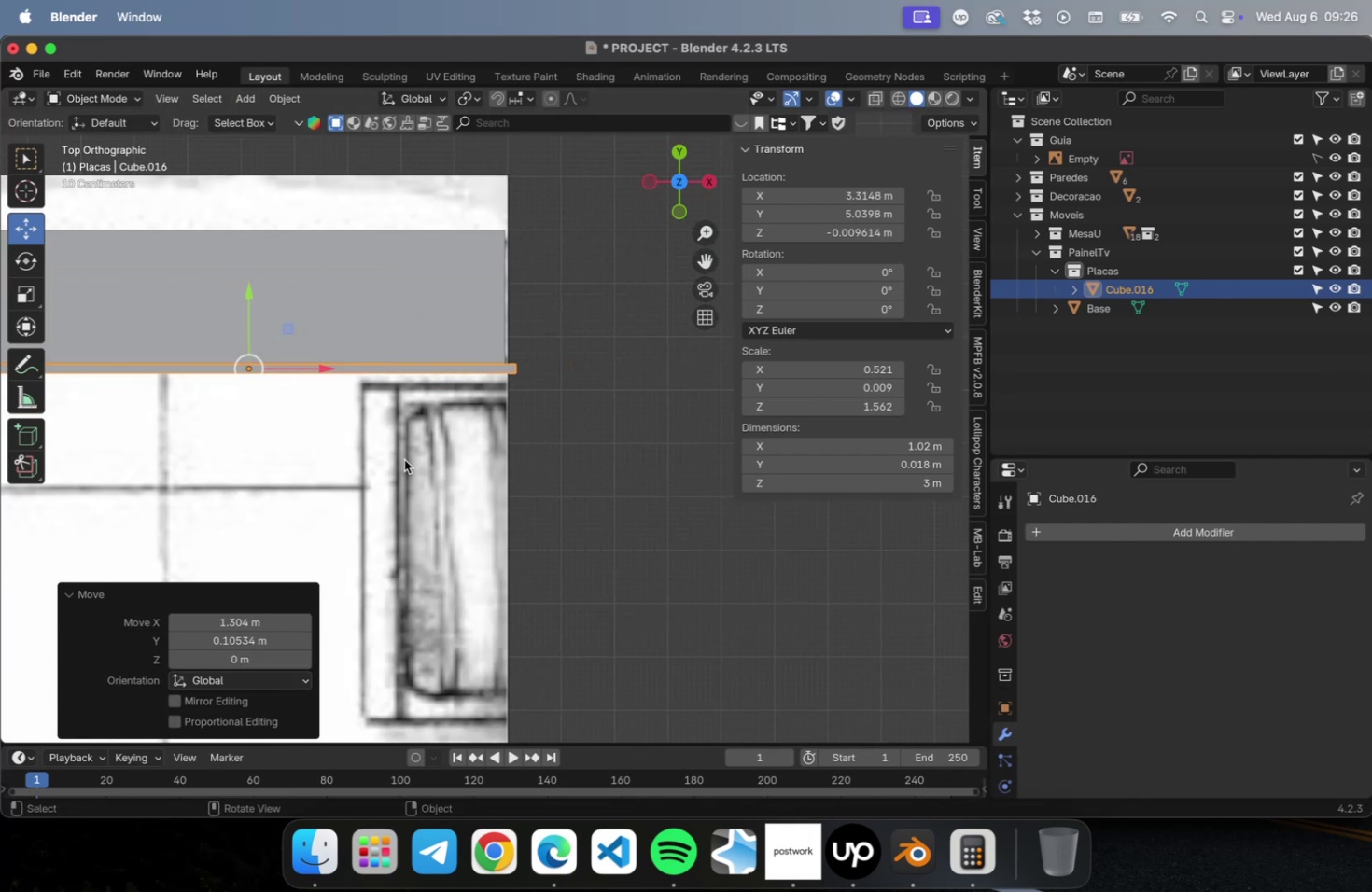 
scroll: coordinate [413, 402], scroll_direction: up, amount: 11.0
 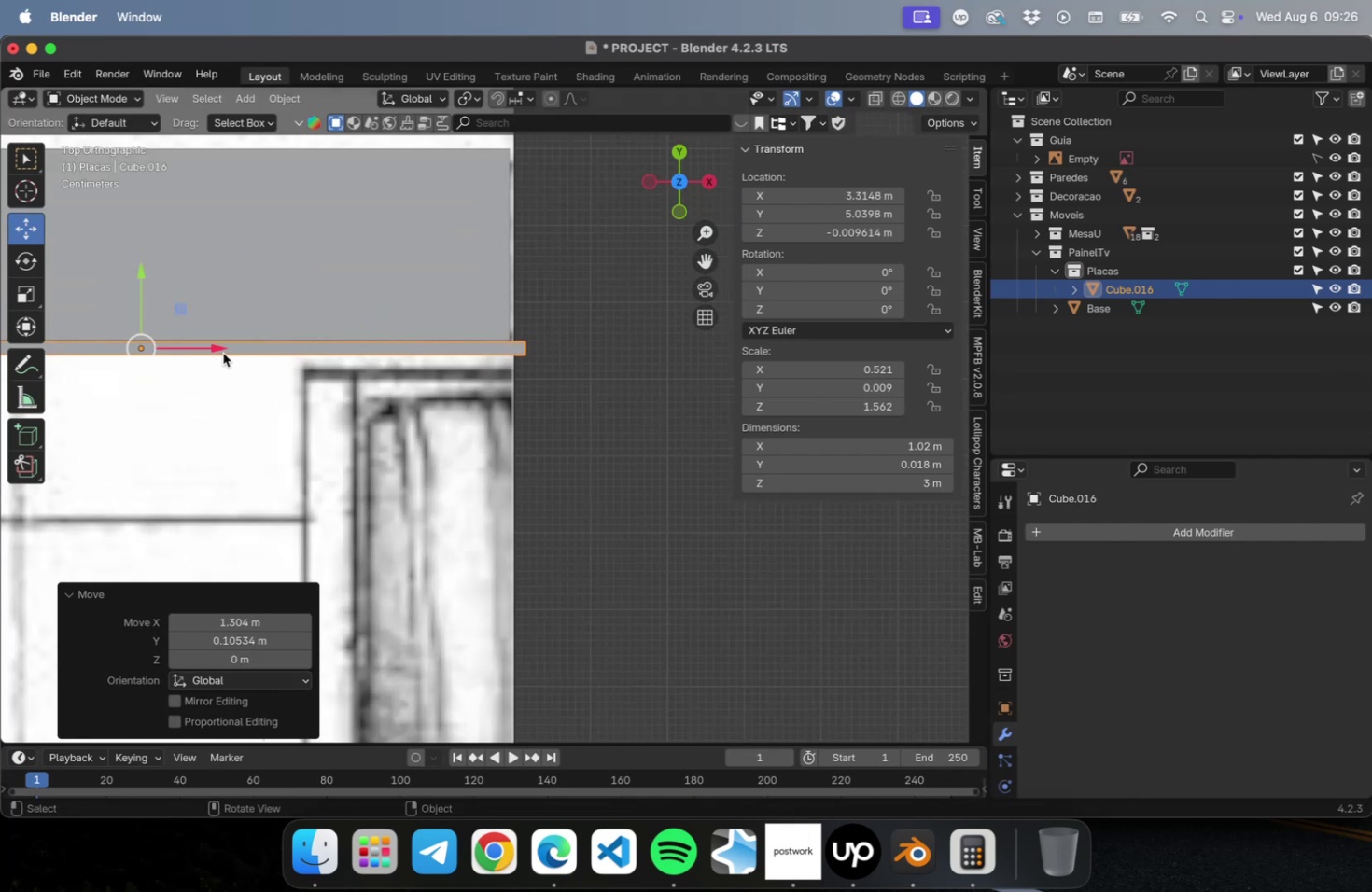 
left_click_drag(start_coordinate=[214, 344], to_coordinate=[195, 348])
 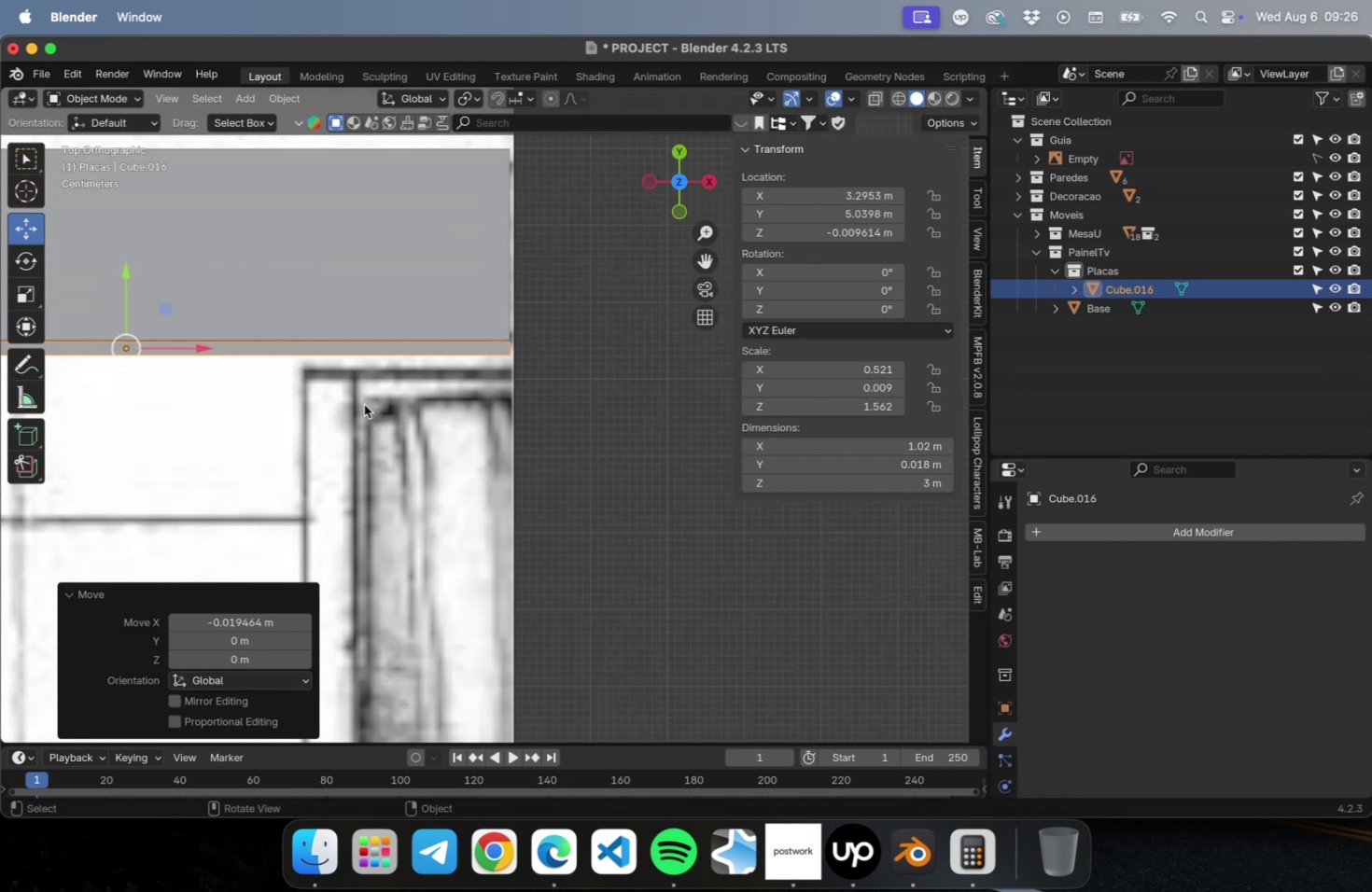 
scroll: coordinate [473, 453], scroll_direction: down, amount: 22.0
 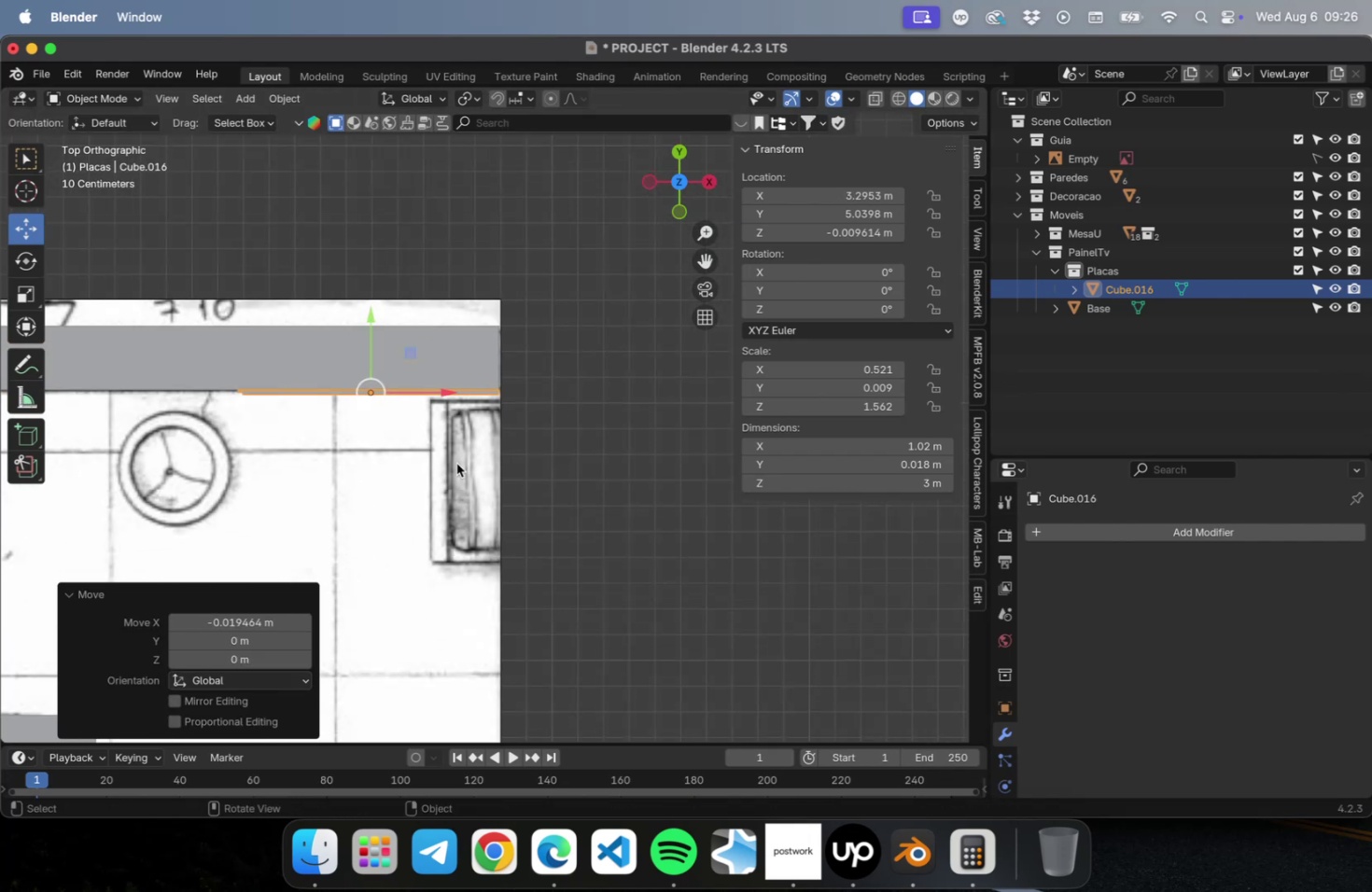 
hold_key(key=ShiftLeft, duration=0.45)
 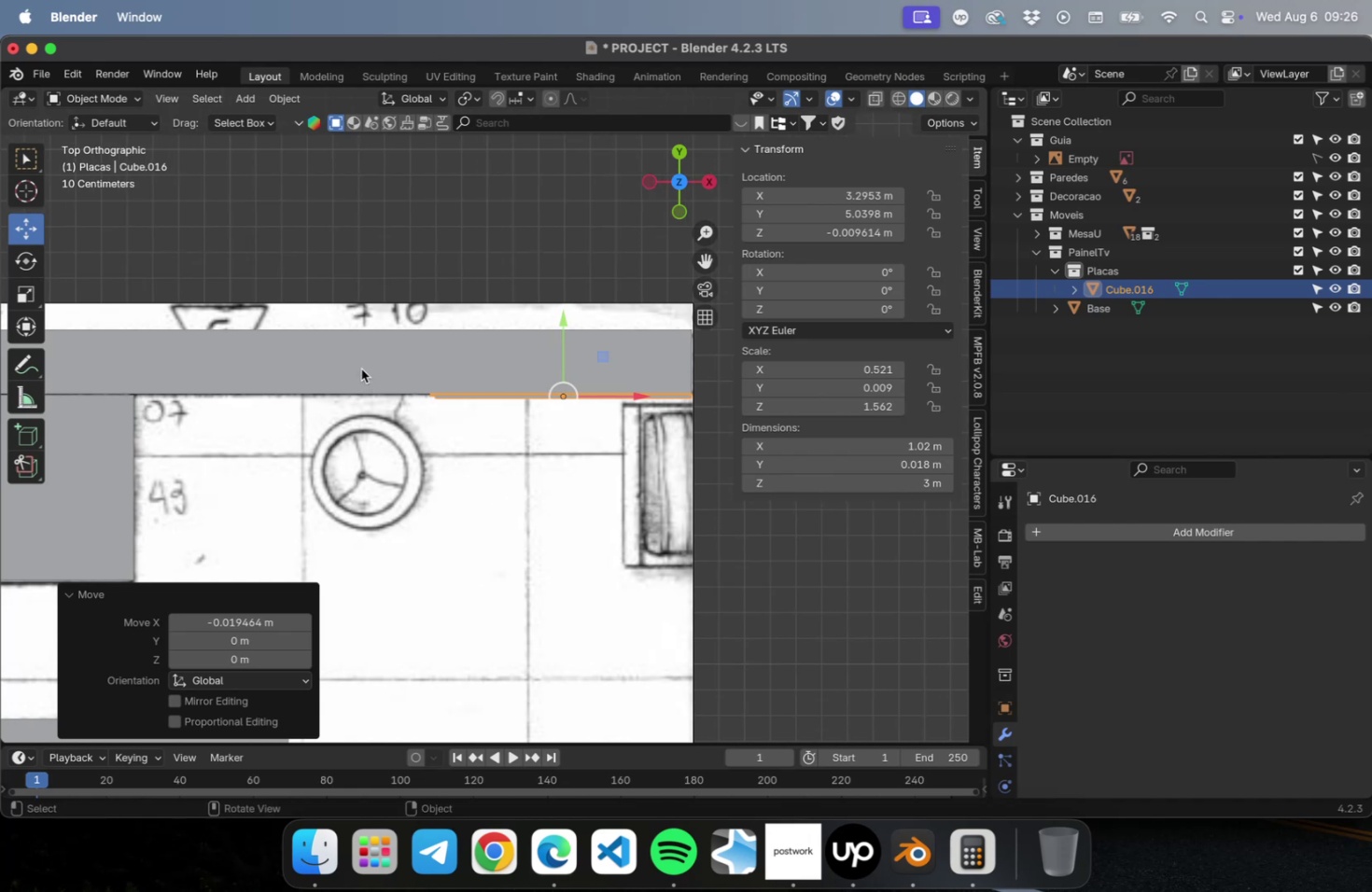 
left_click([361, 369])
 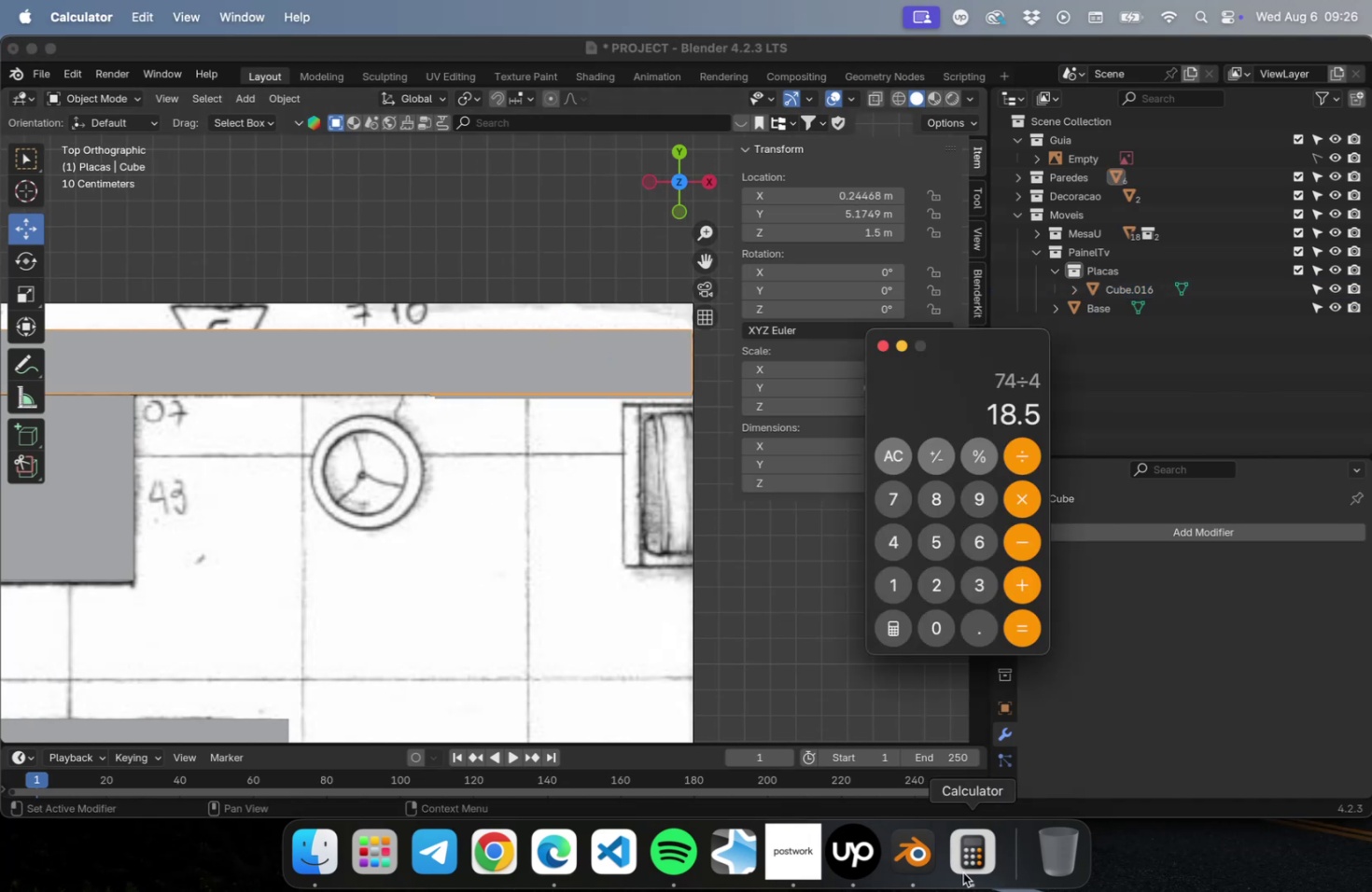 
wait(10.42)
 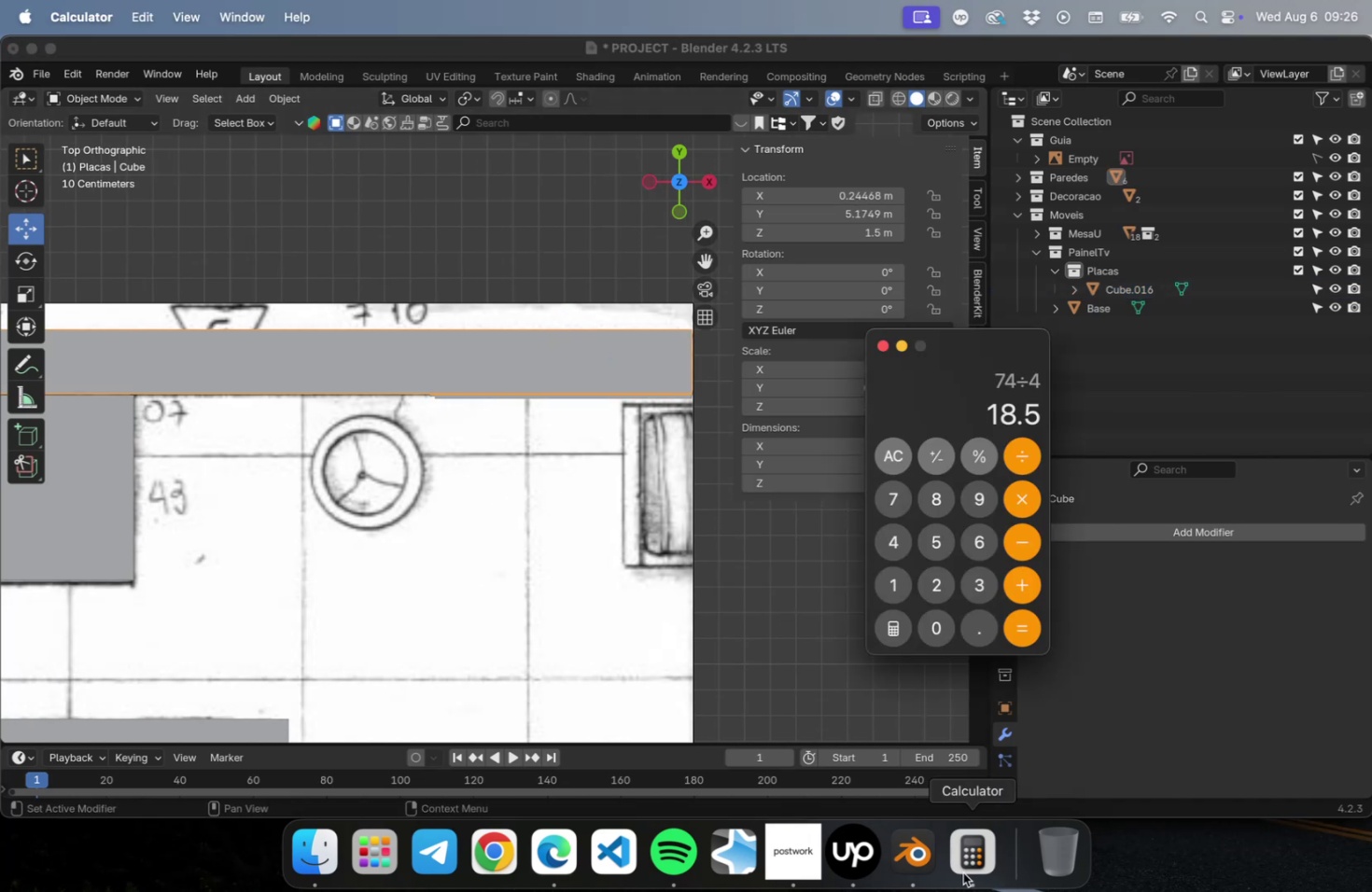 
left_click_drag(start_coordinate=[965, 333], to_coordinate=[1116, 406])
 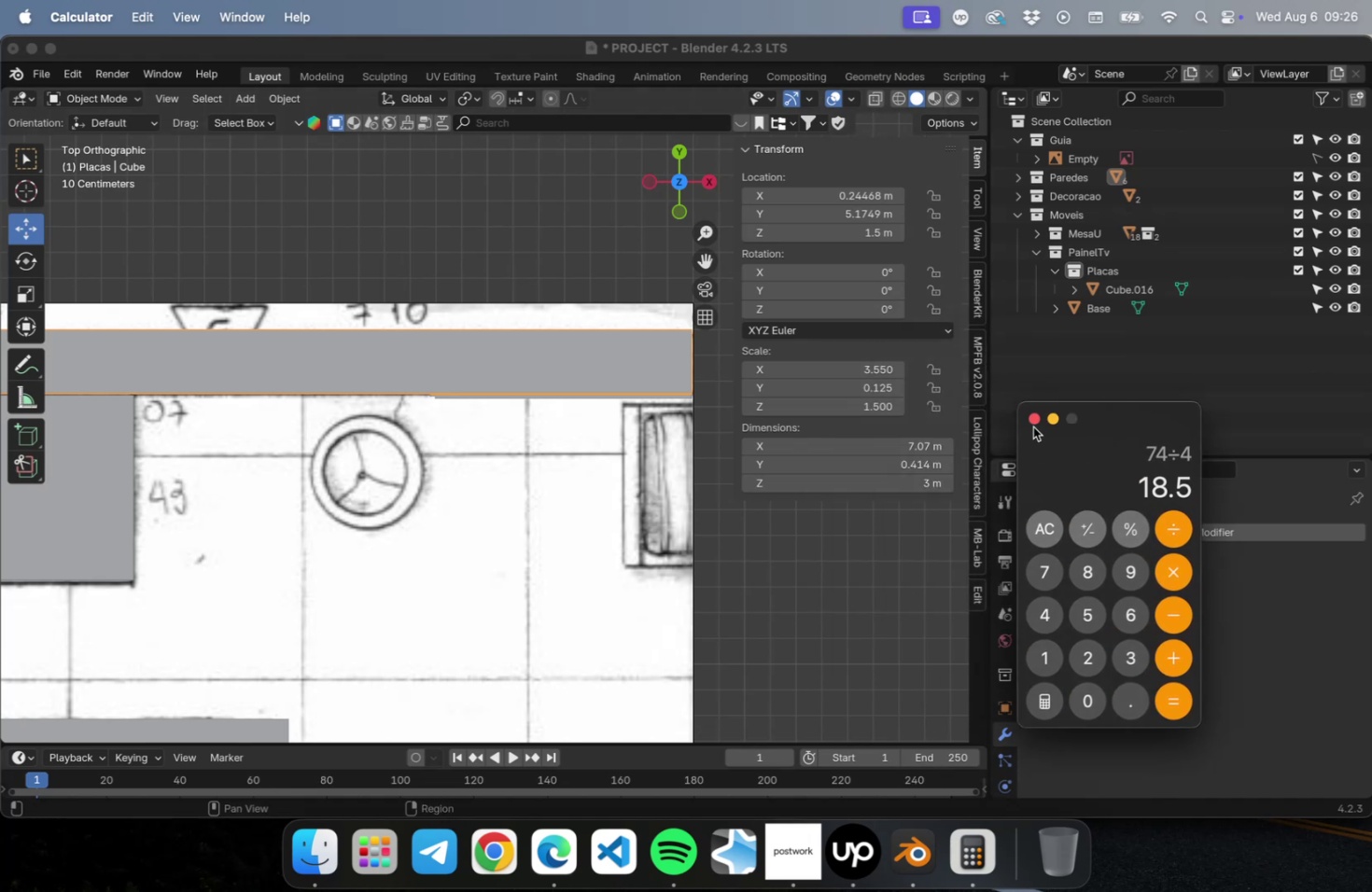 
left_click([1033, 423])
 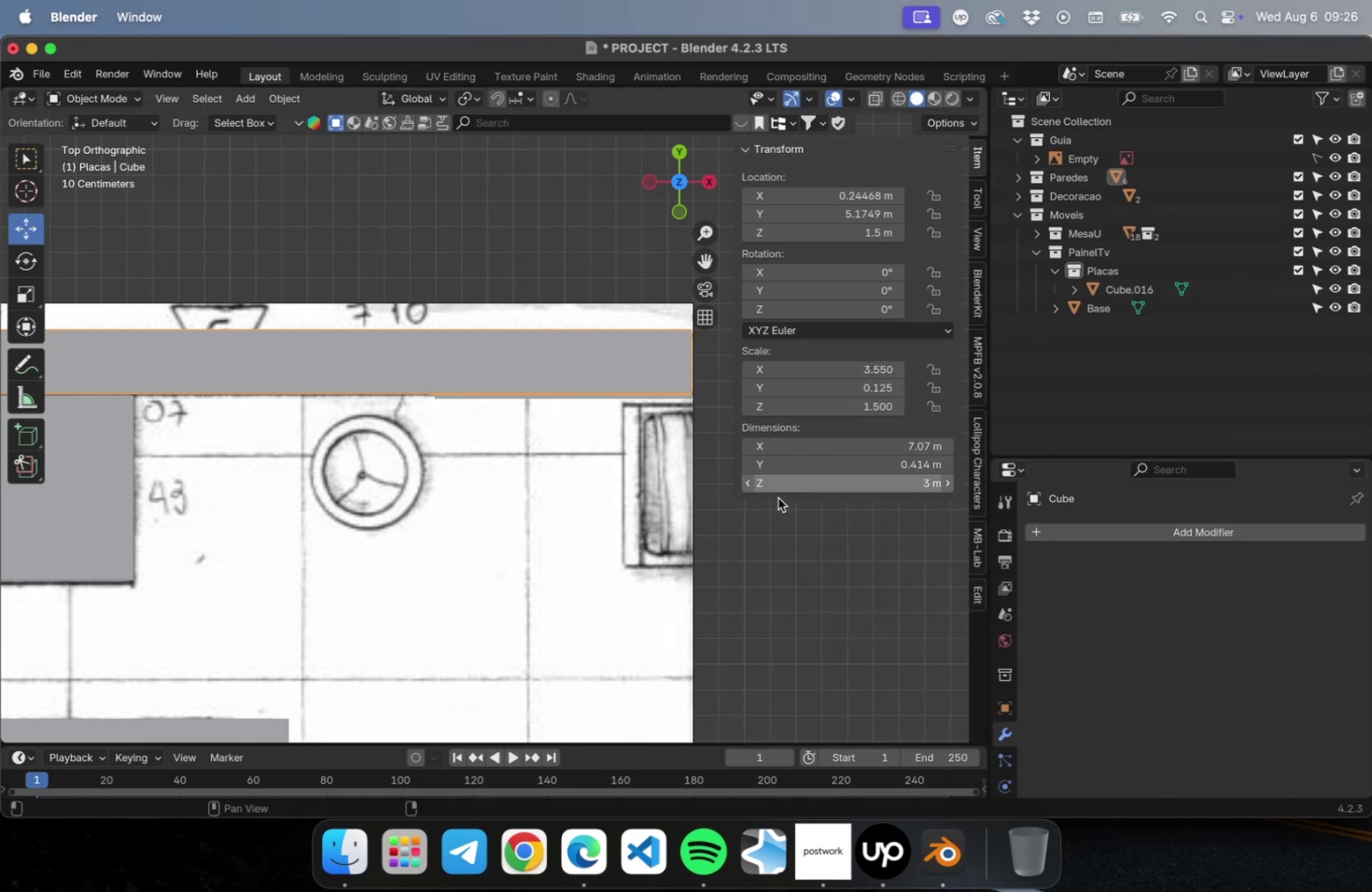 
left_click([812, 569])
 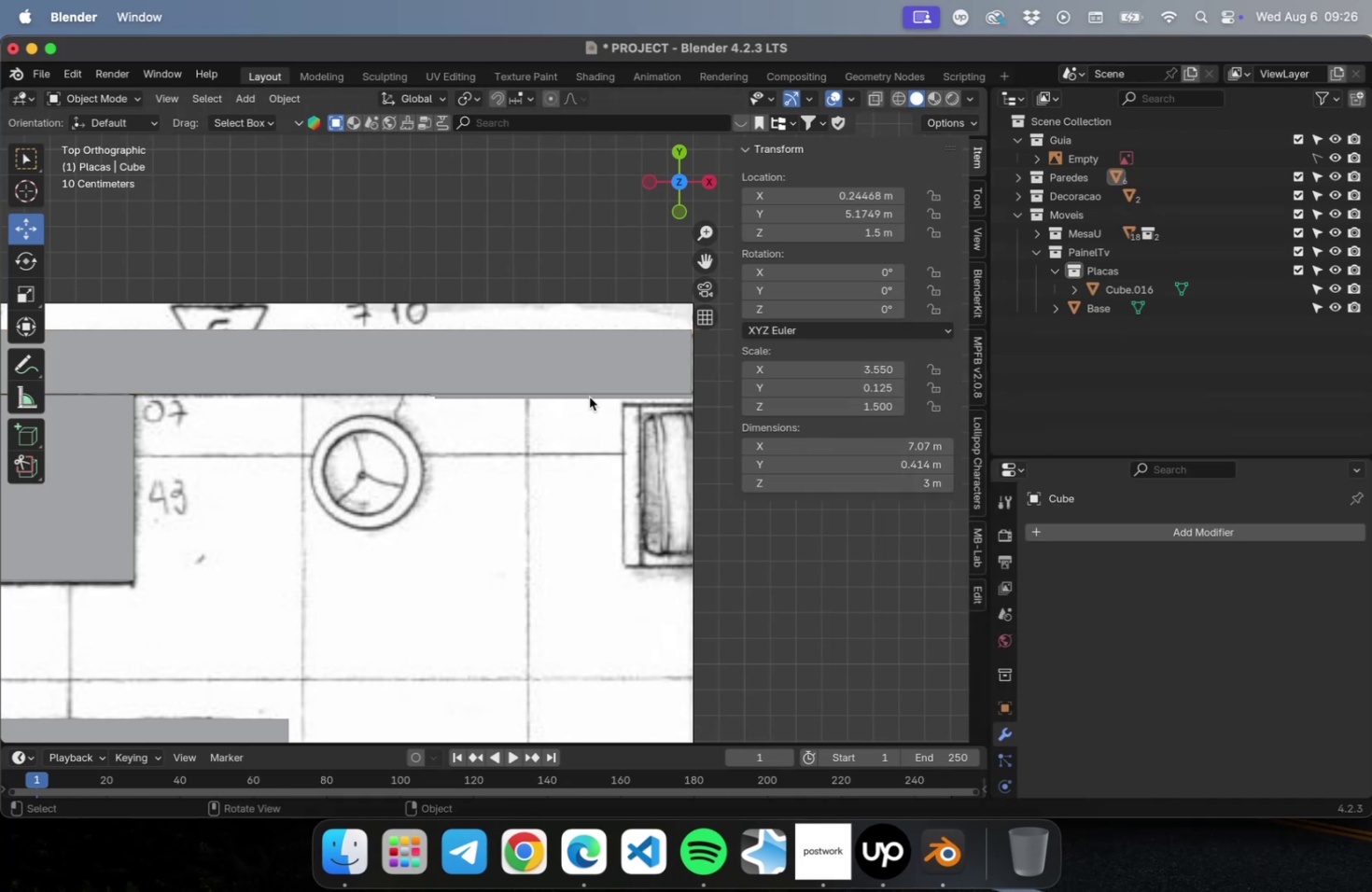 
left_click([588, 397])
 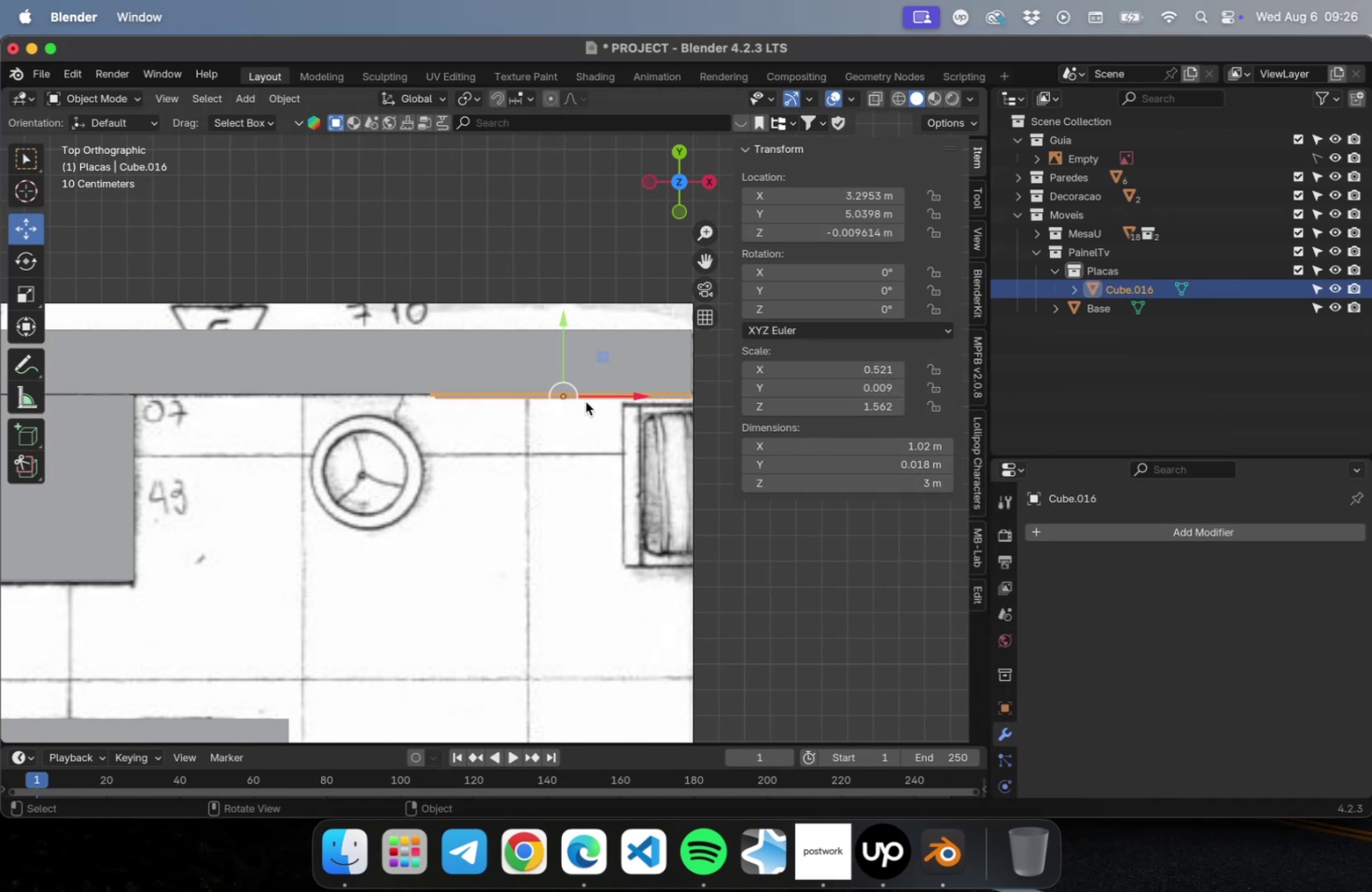 
scroll: coordinate [584, 403], scroll_direction: up, amount: 15.0
 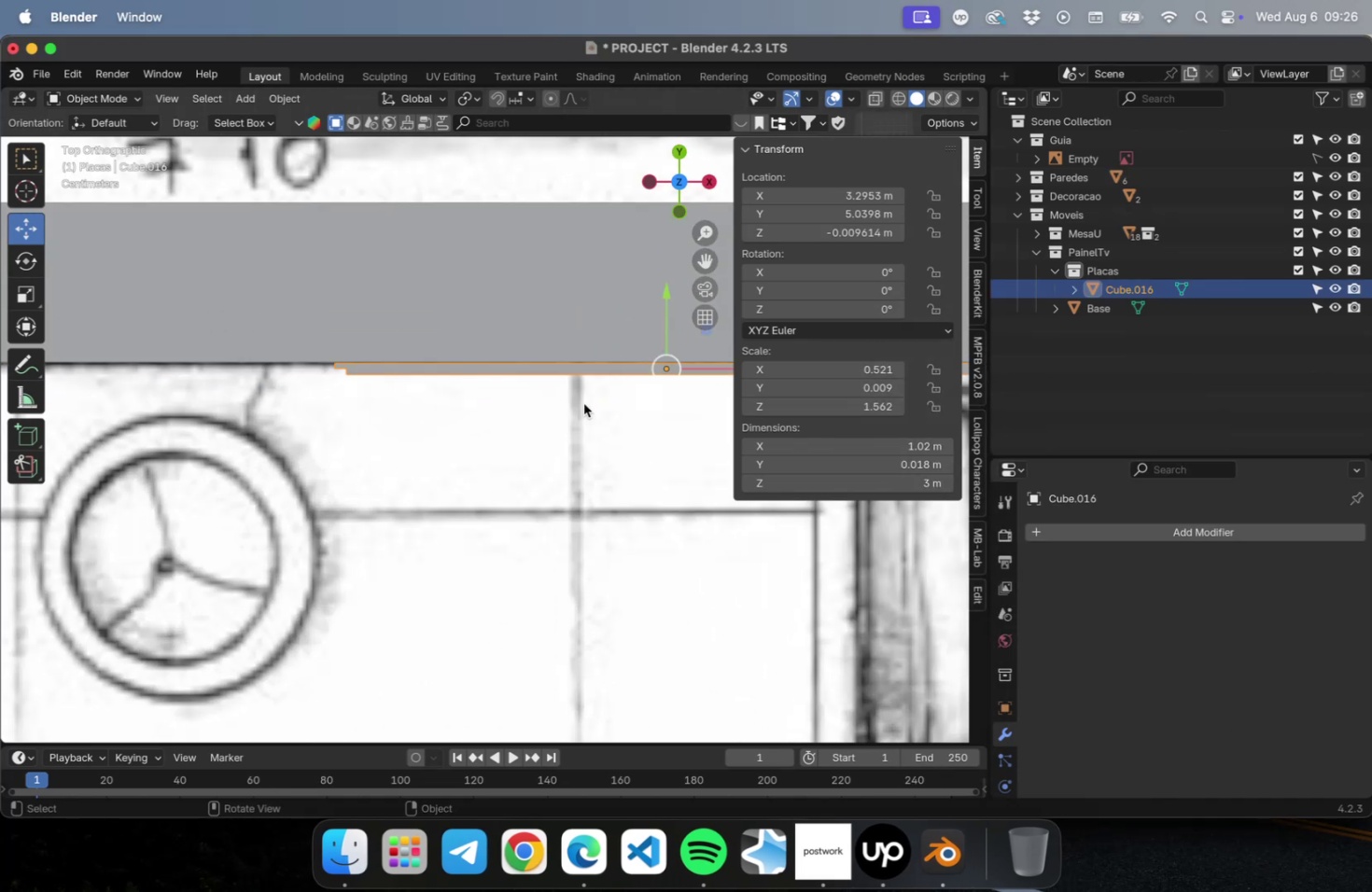 
hold_key(key=ShiftLeft, duration=0.57)
 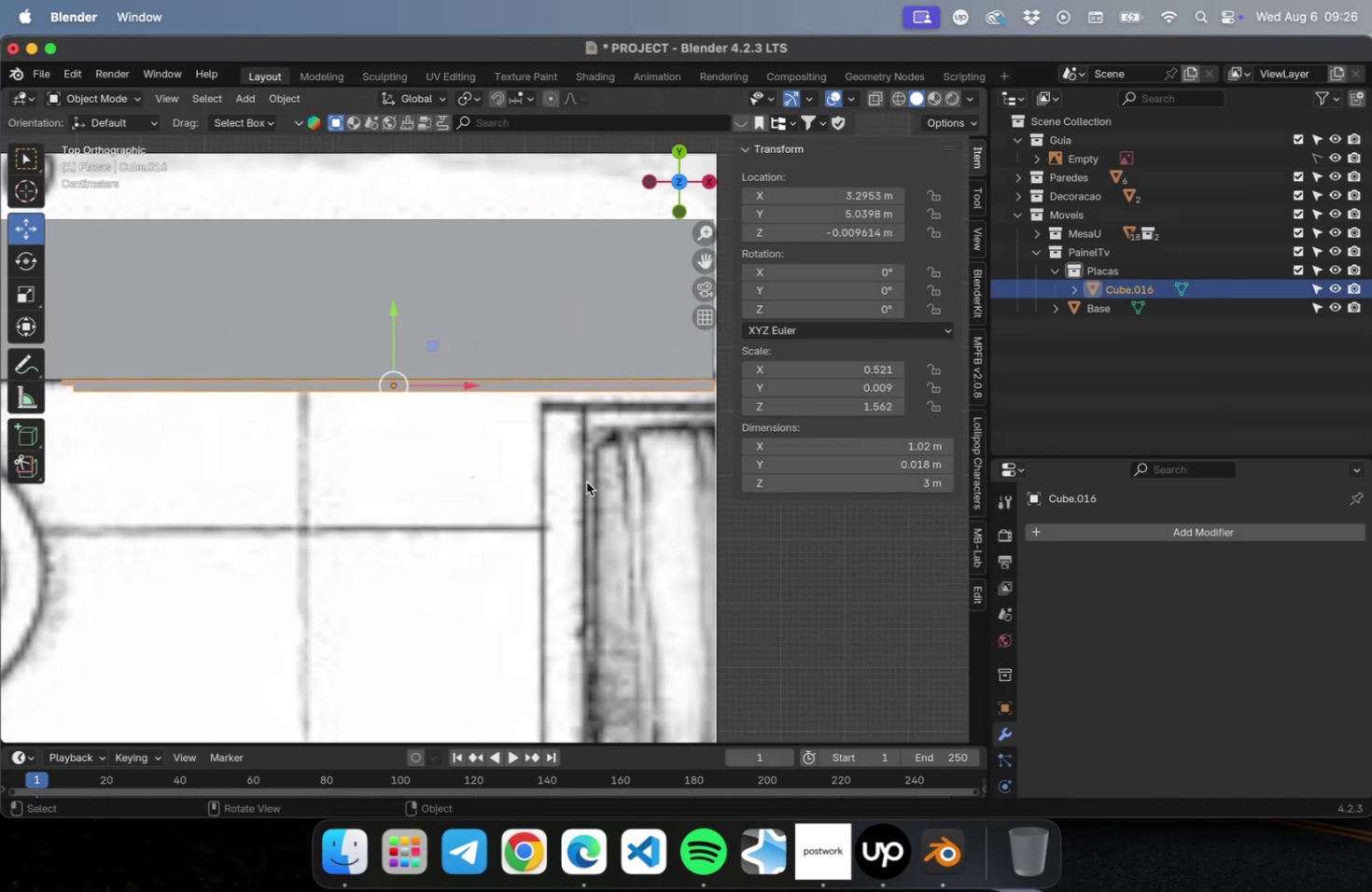 
key(Tab)
 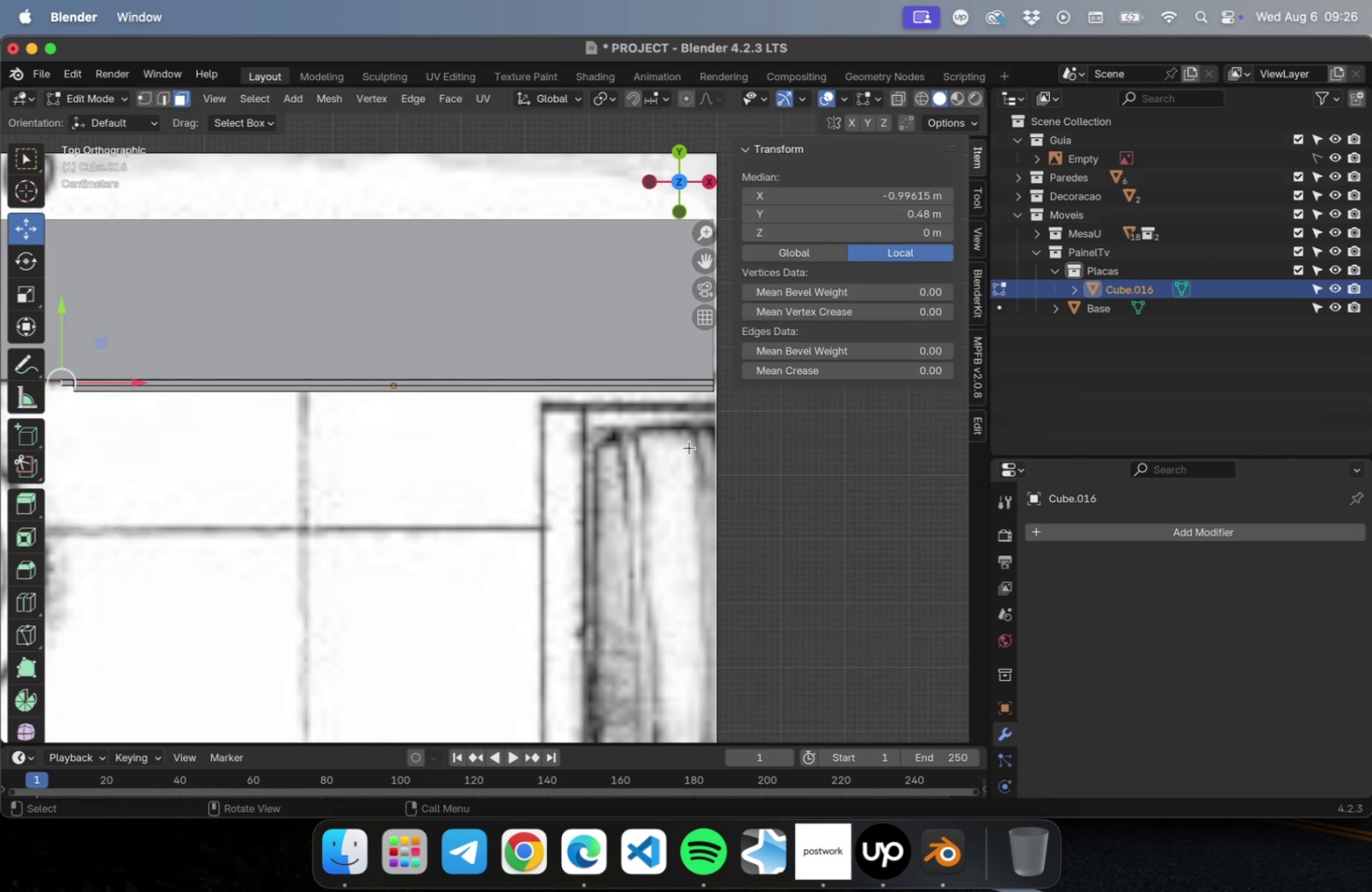 
scroll: coordinate [684, 435], scroll_direction: up, amount: 11.0
 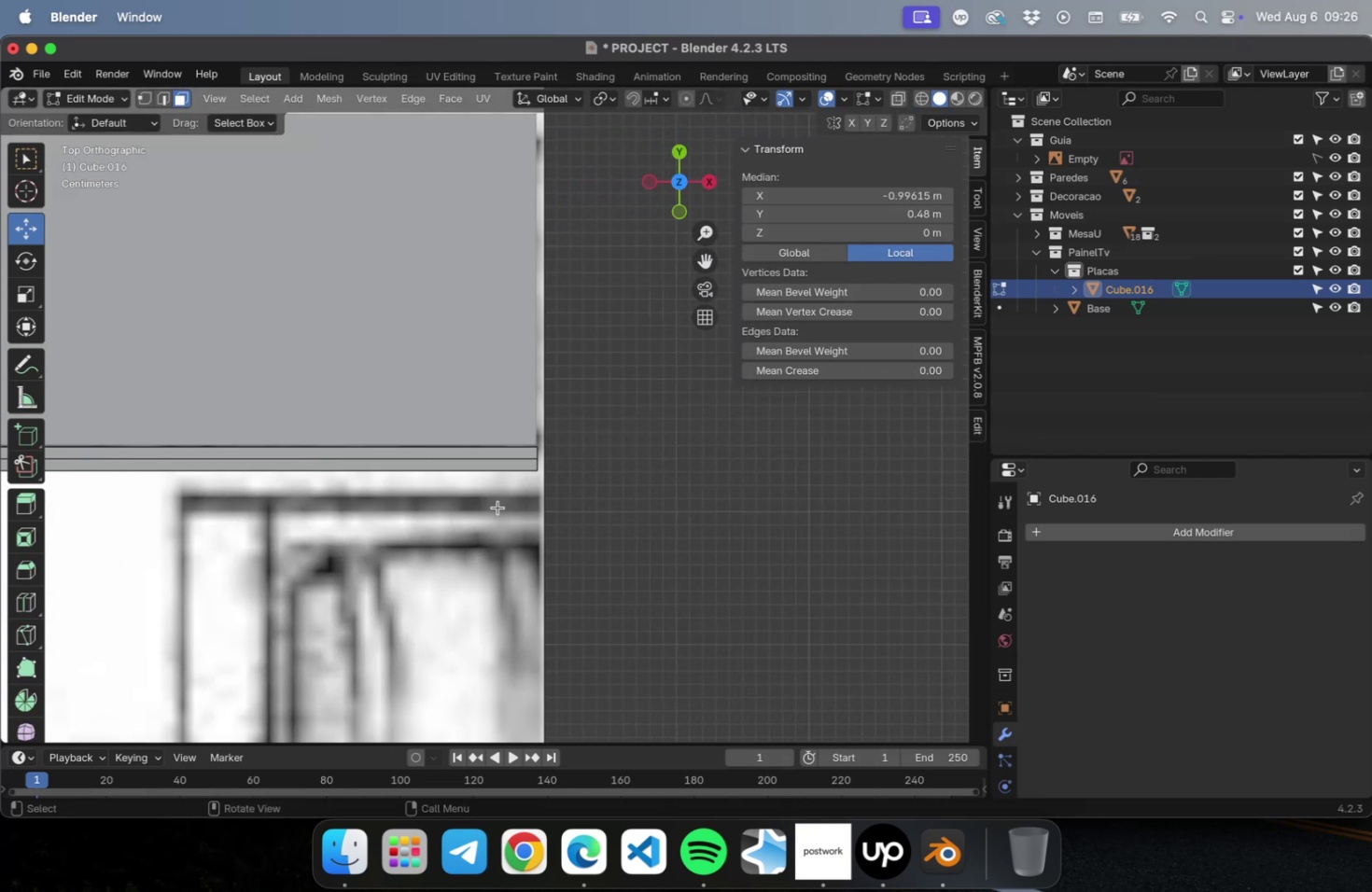 
hold_key(key=ShiftLeft, duration=0.56)
 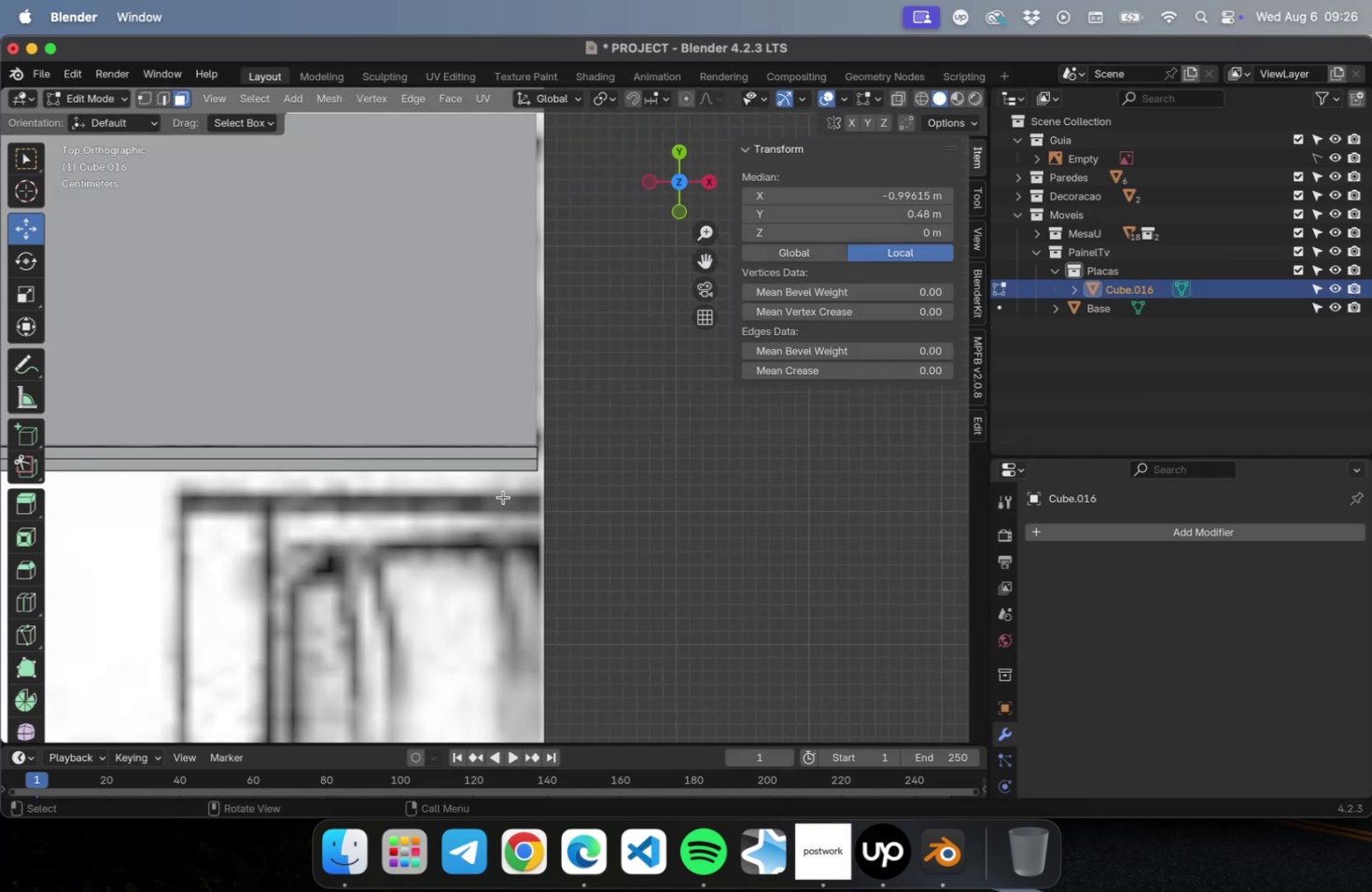 
key(Tab)
 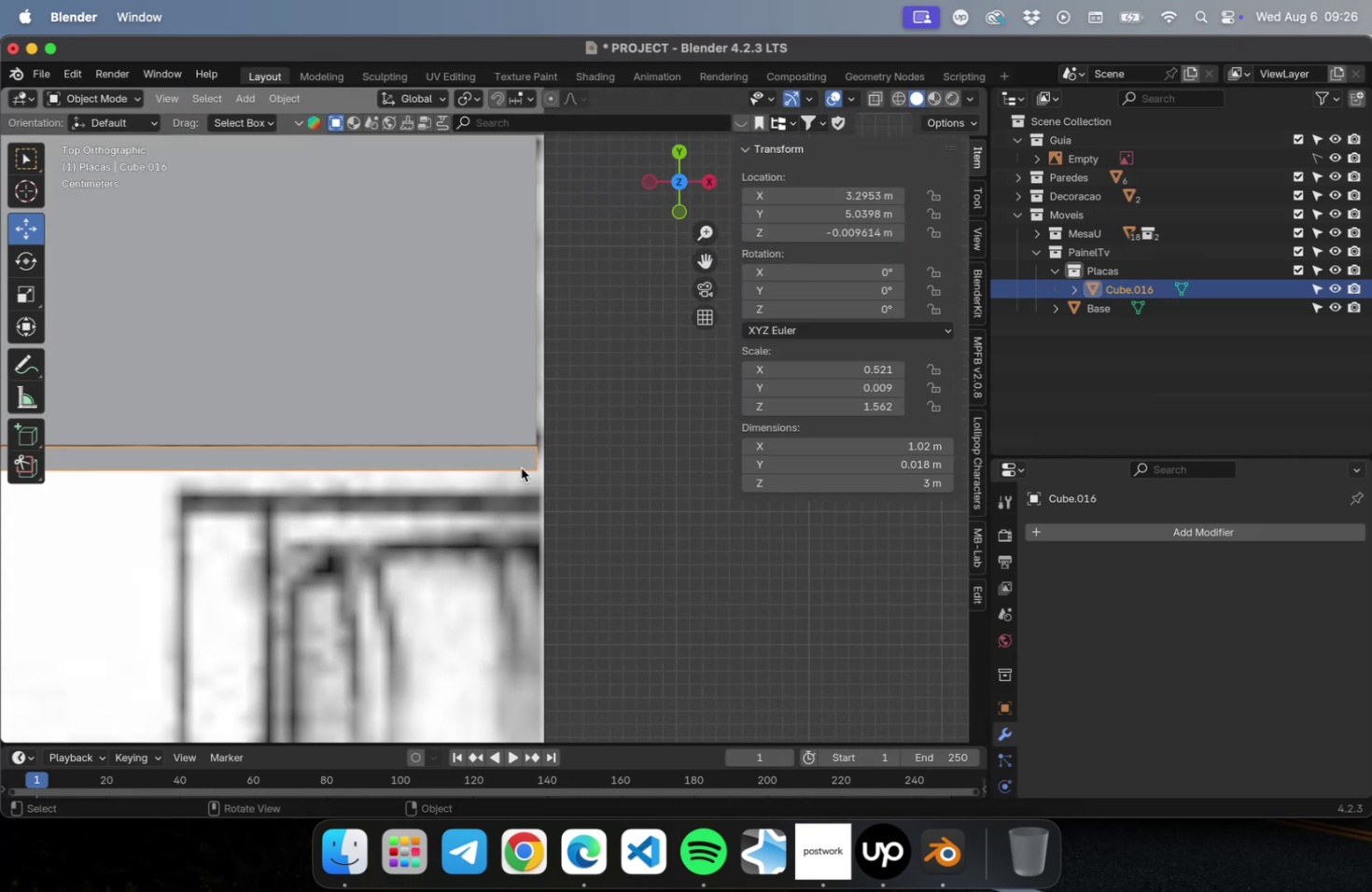 
left_click([521, 467])
 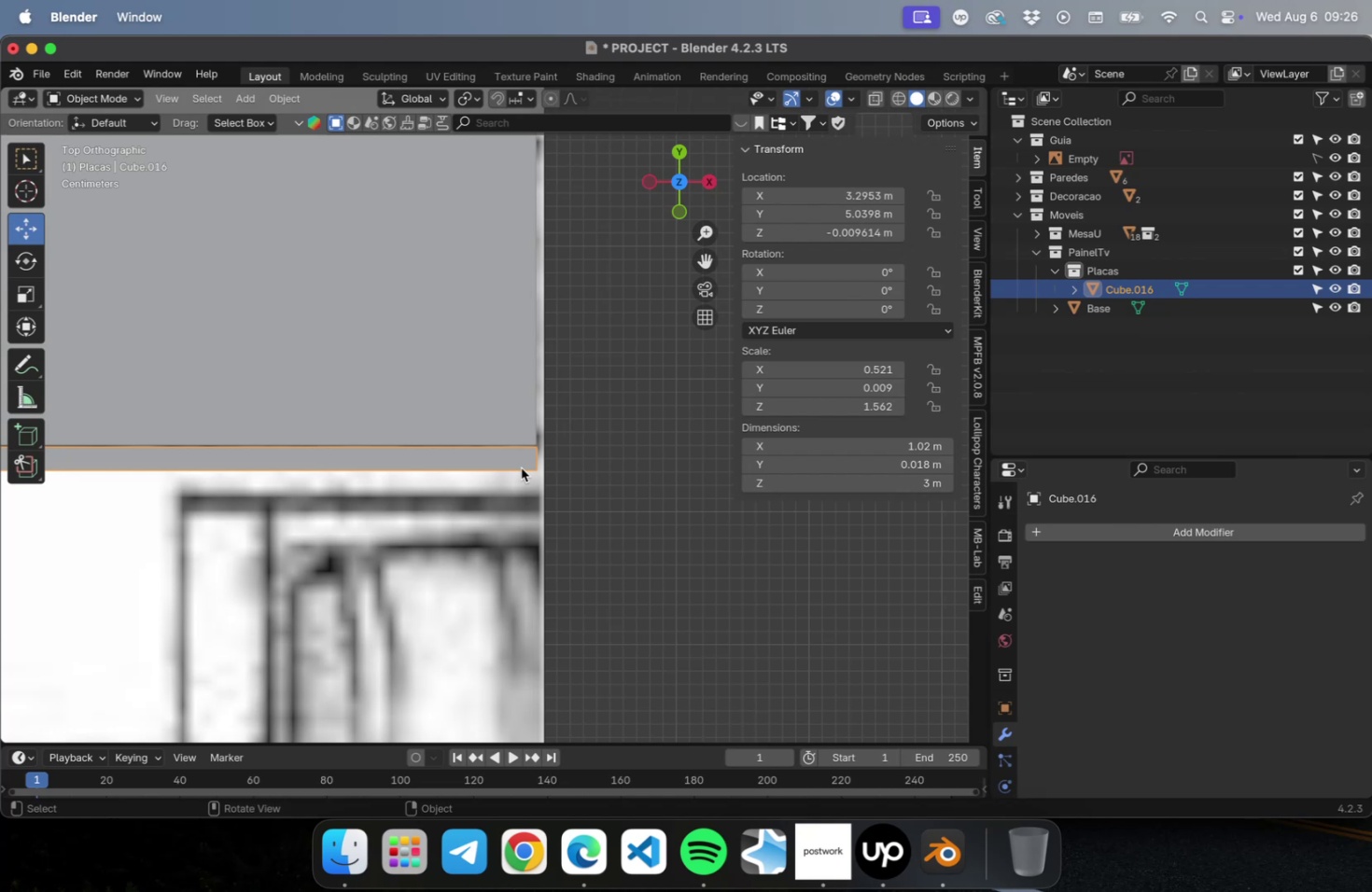 
scroll: coordinate [427, 498], scroll_direction: down, amount: 28.0
 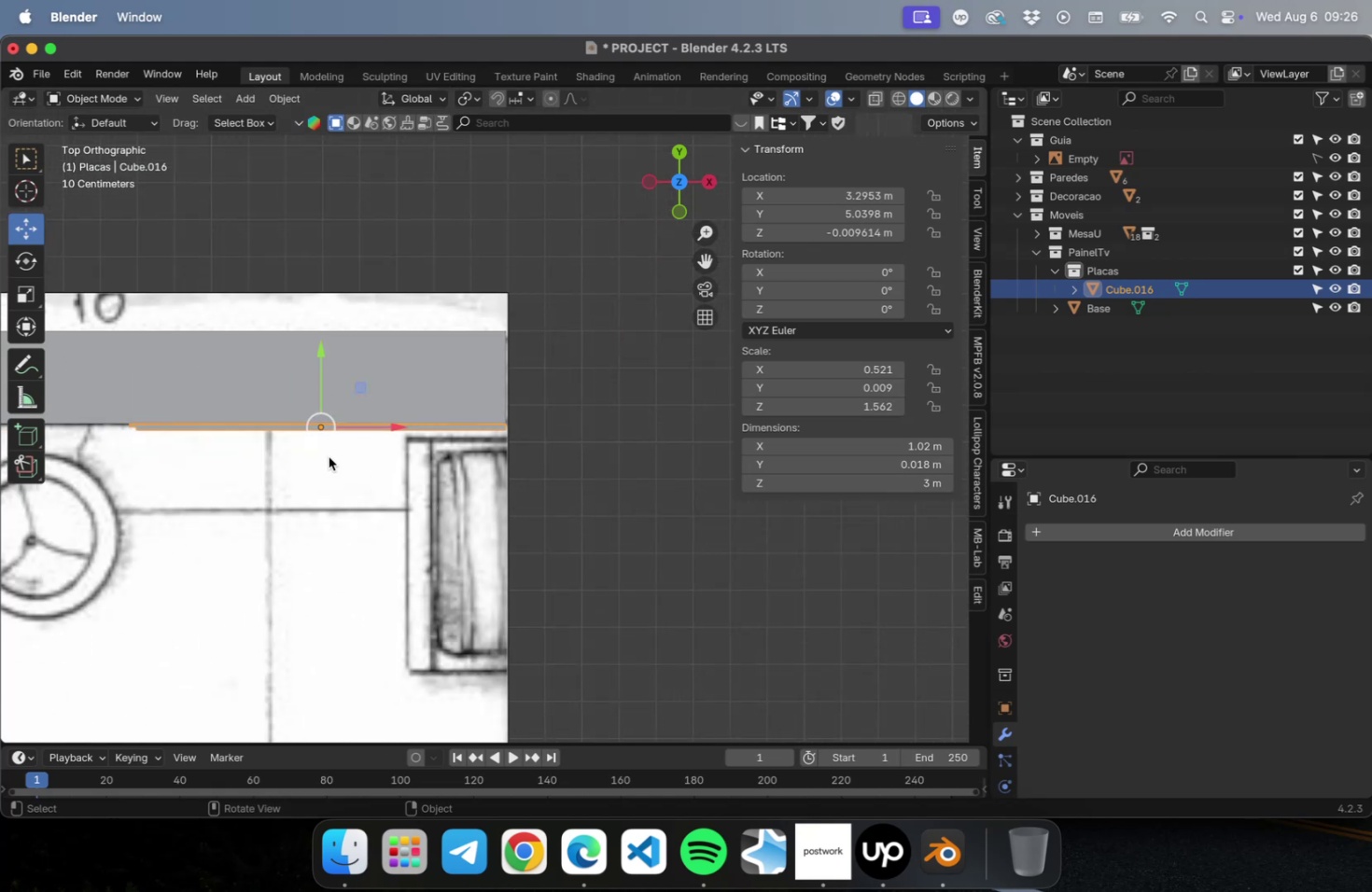 
type(Dx)
 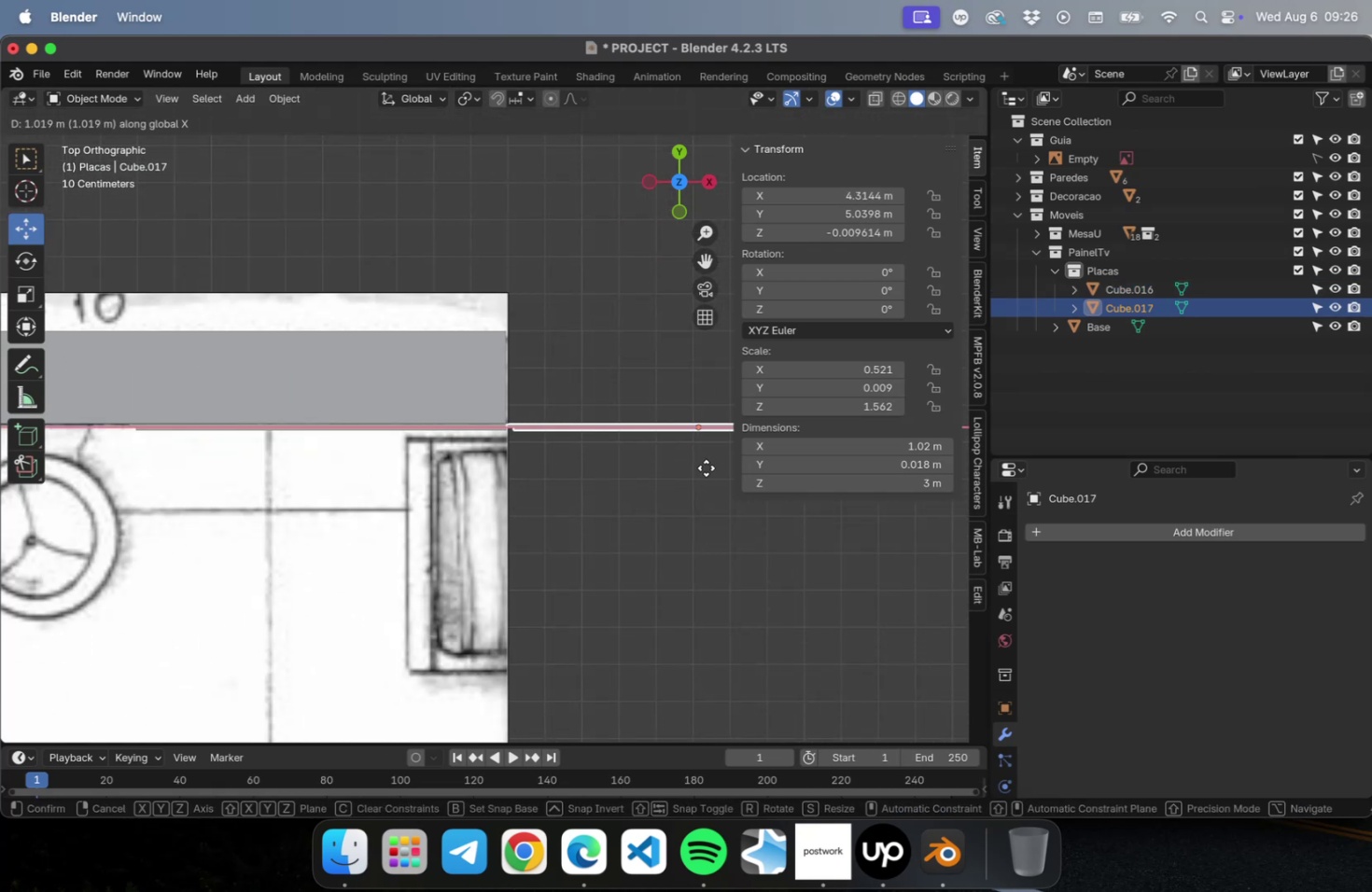 
left_click([701, 468])
 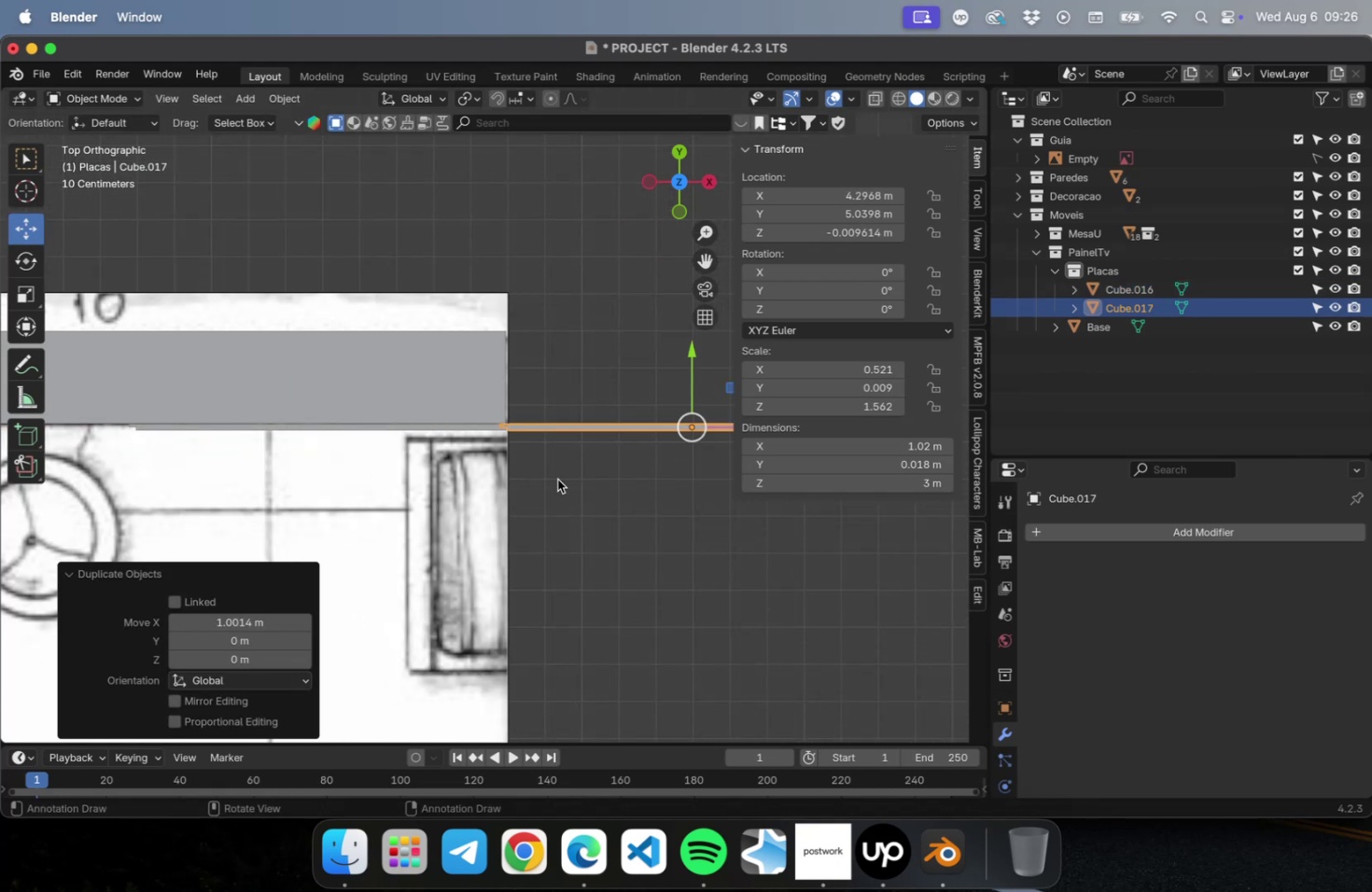 
scroll: coordinate [611, 548], scroll_direction: up, amount: 41.0
 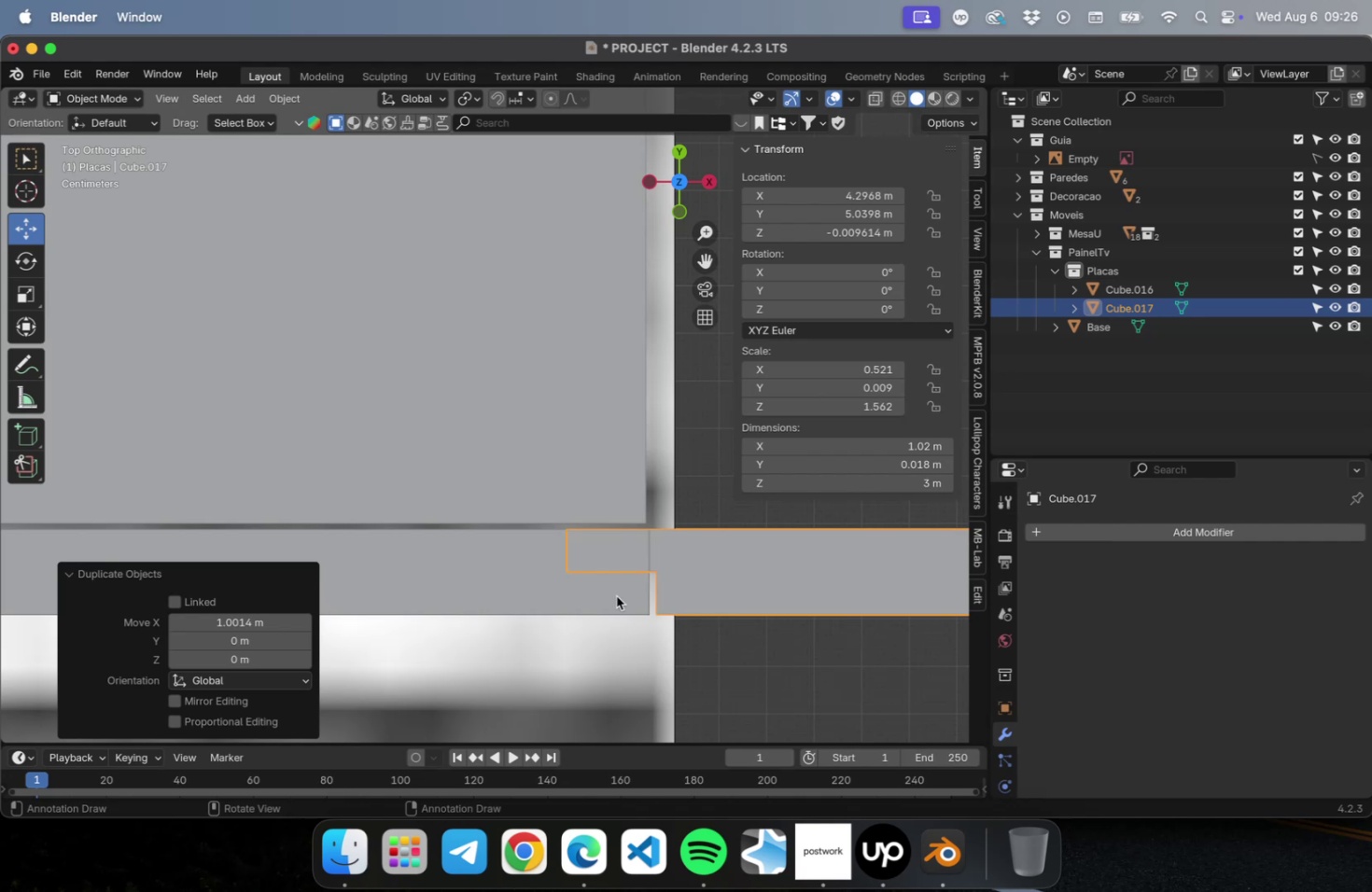 
left_click([616, 595])
 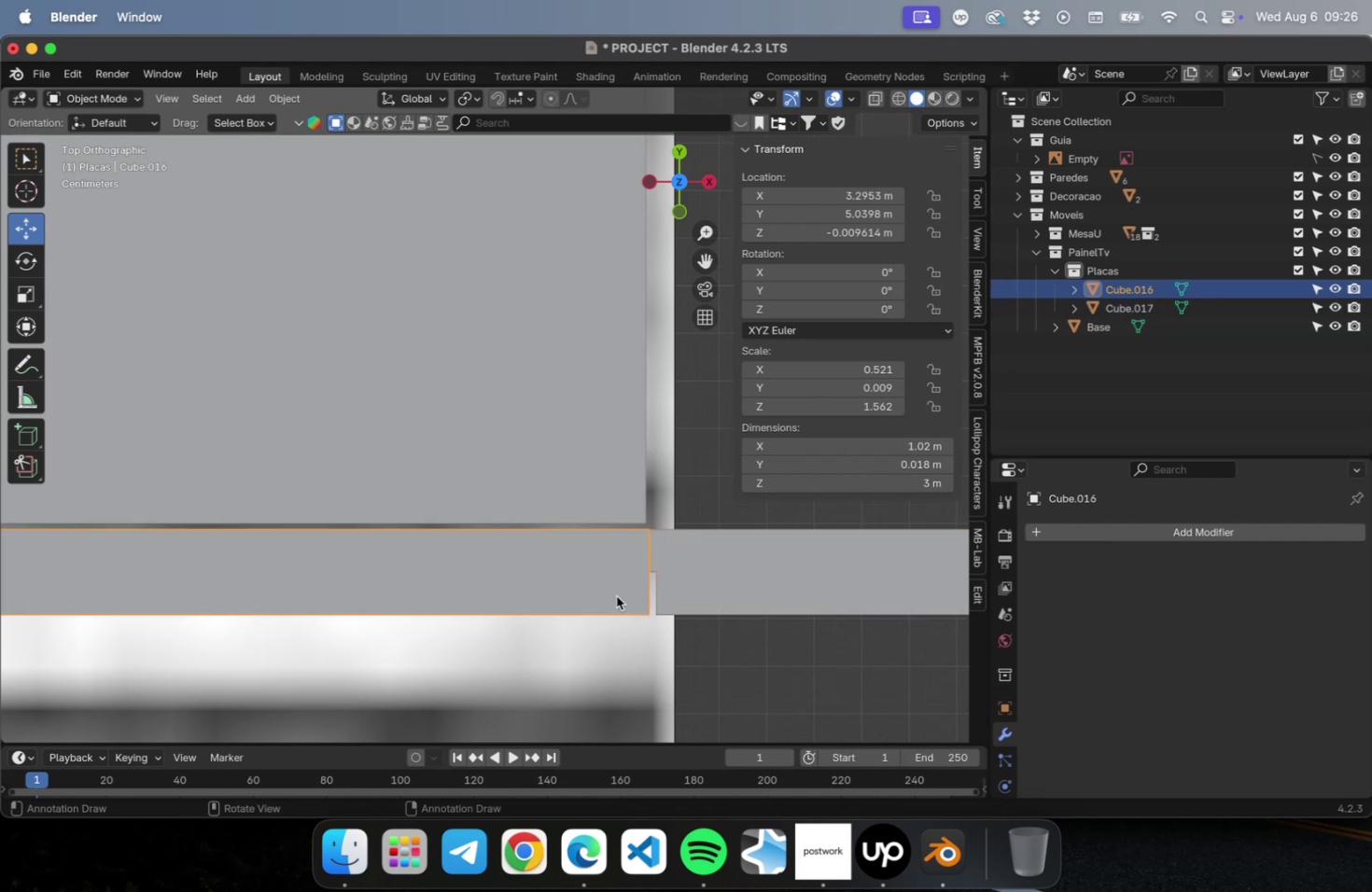 
left_click([720, 596])
 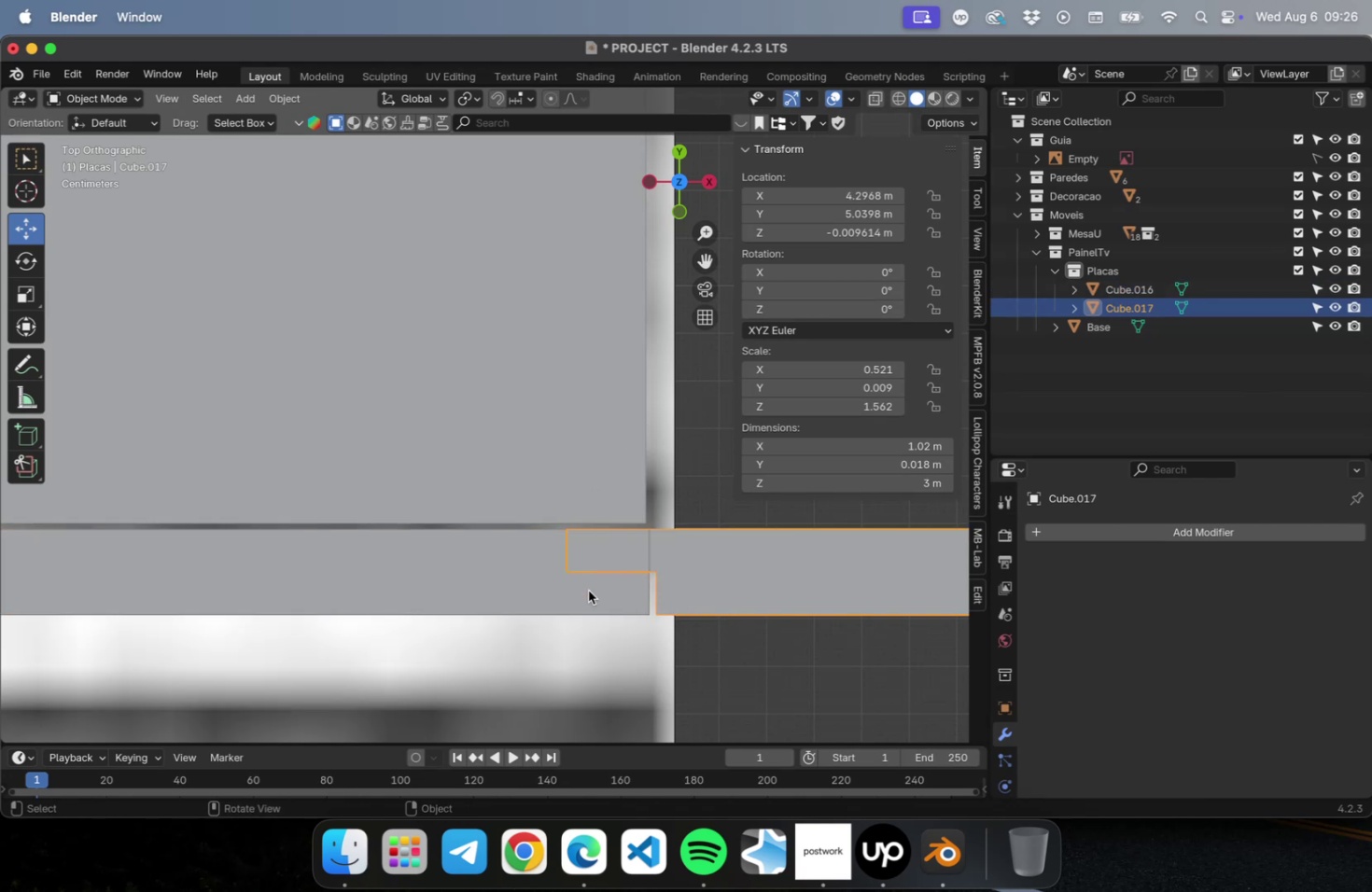 
type(gx)
 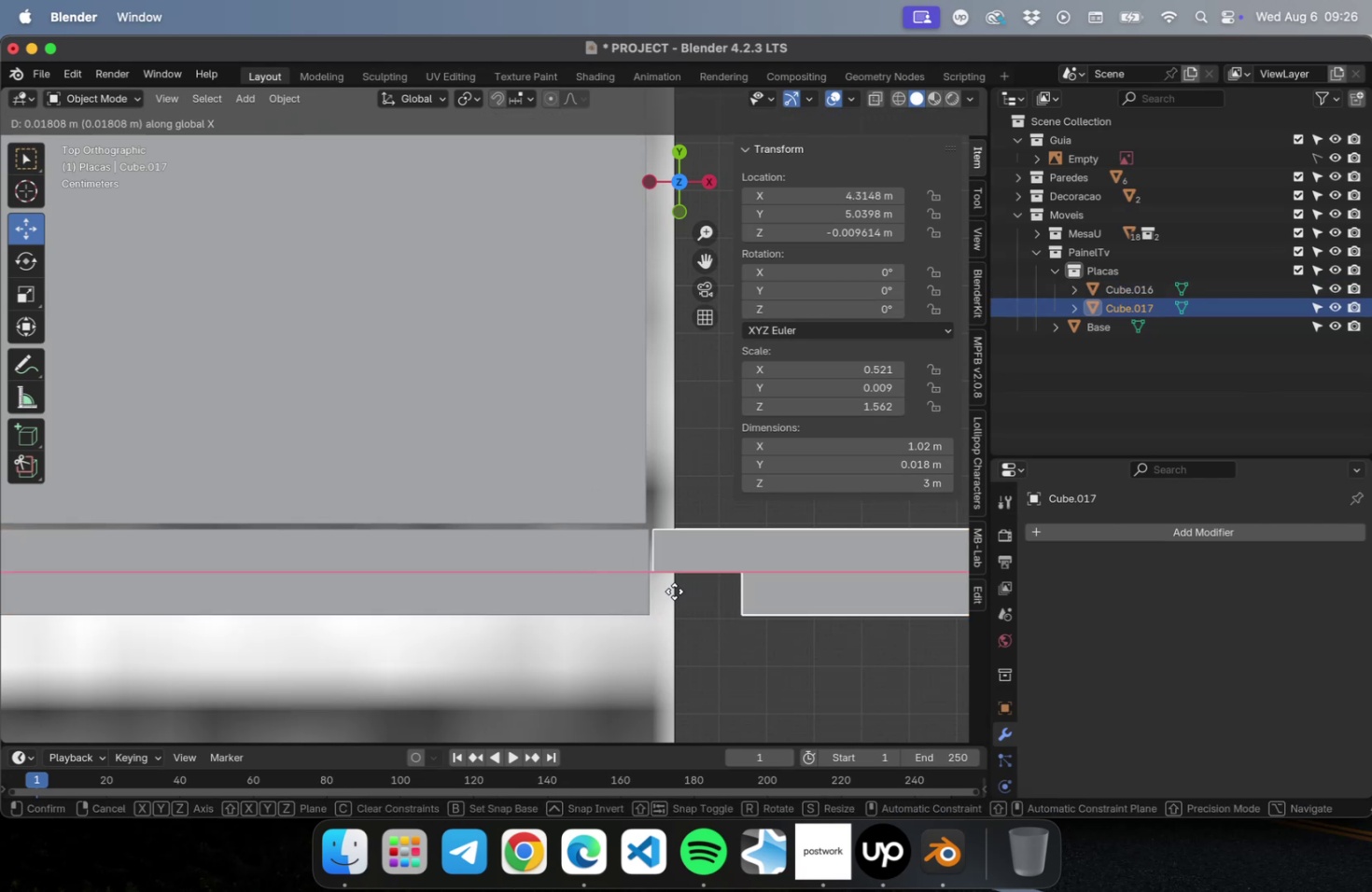 
left_click([674, 591])
 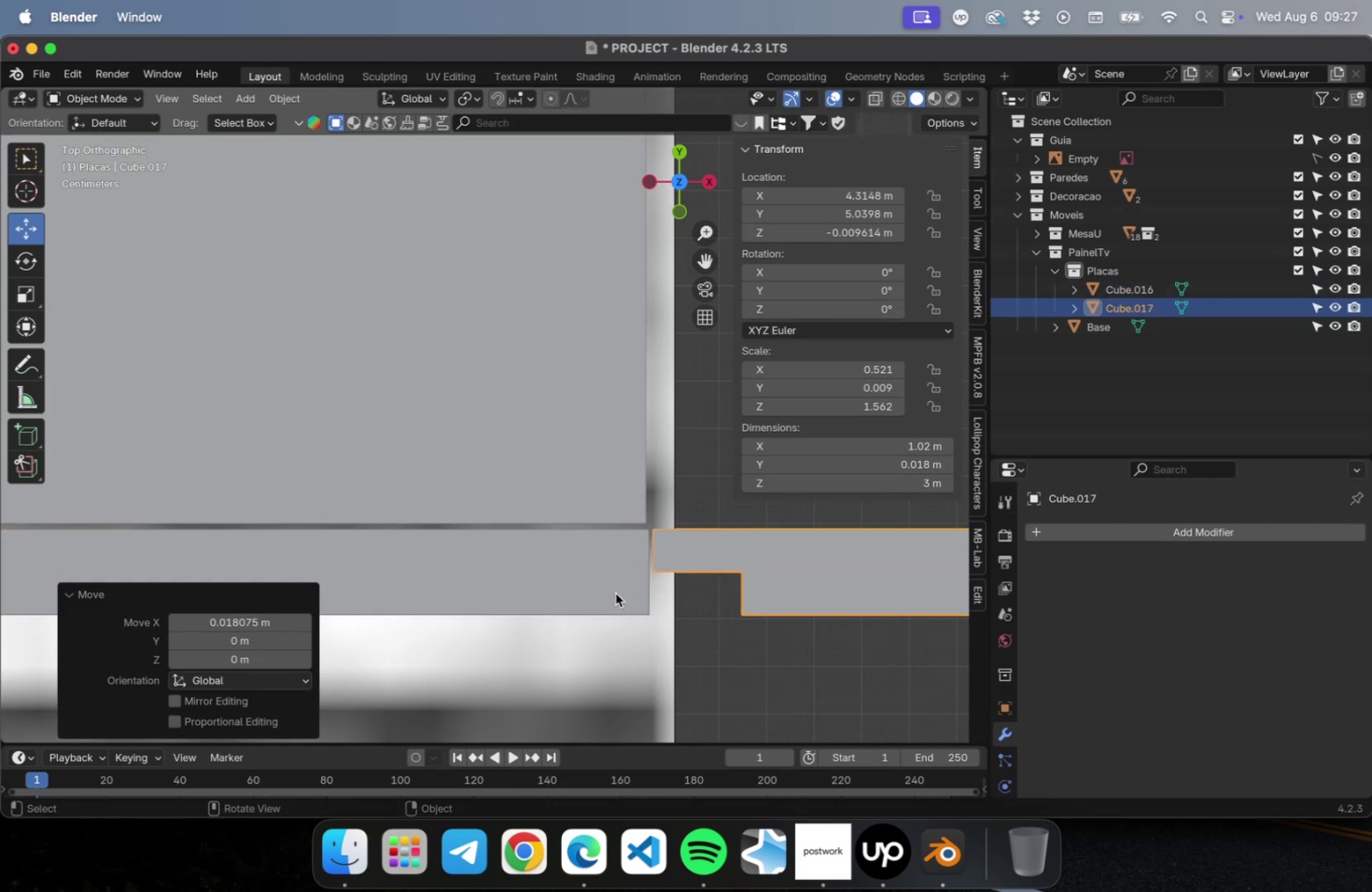 
left_click([615, 592])
 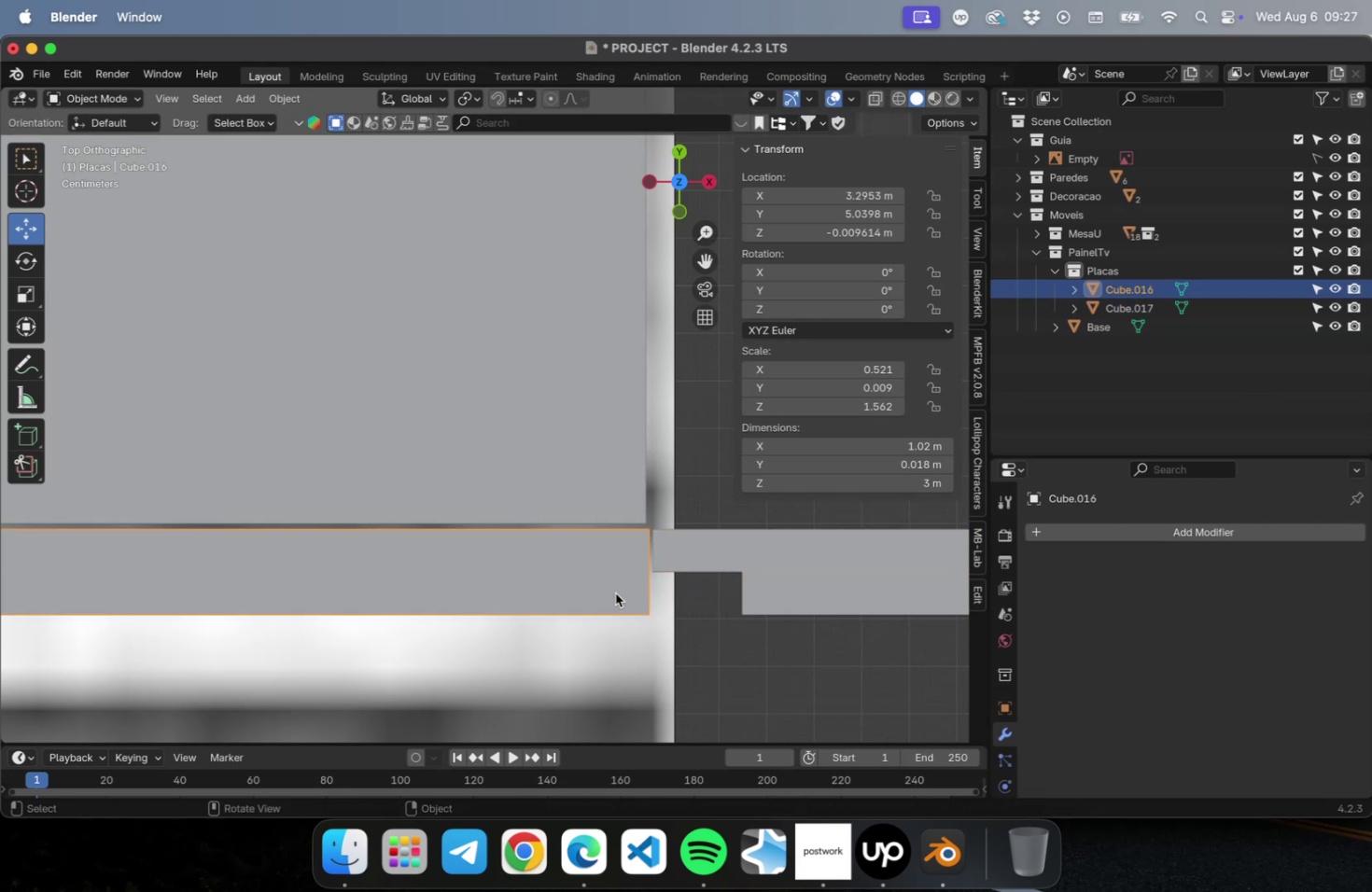 
key(Tab)
 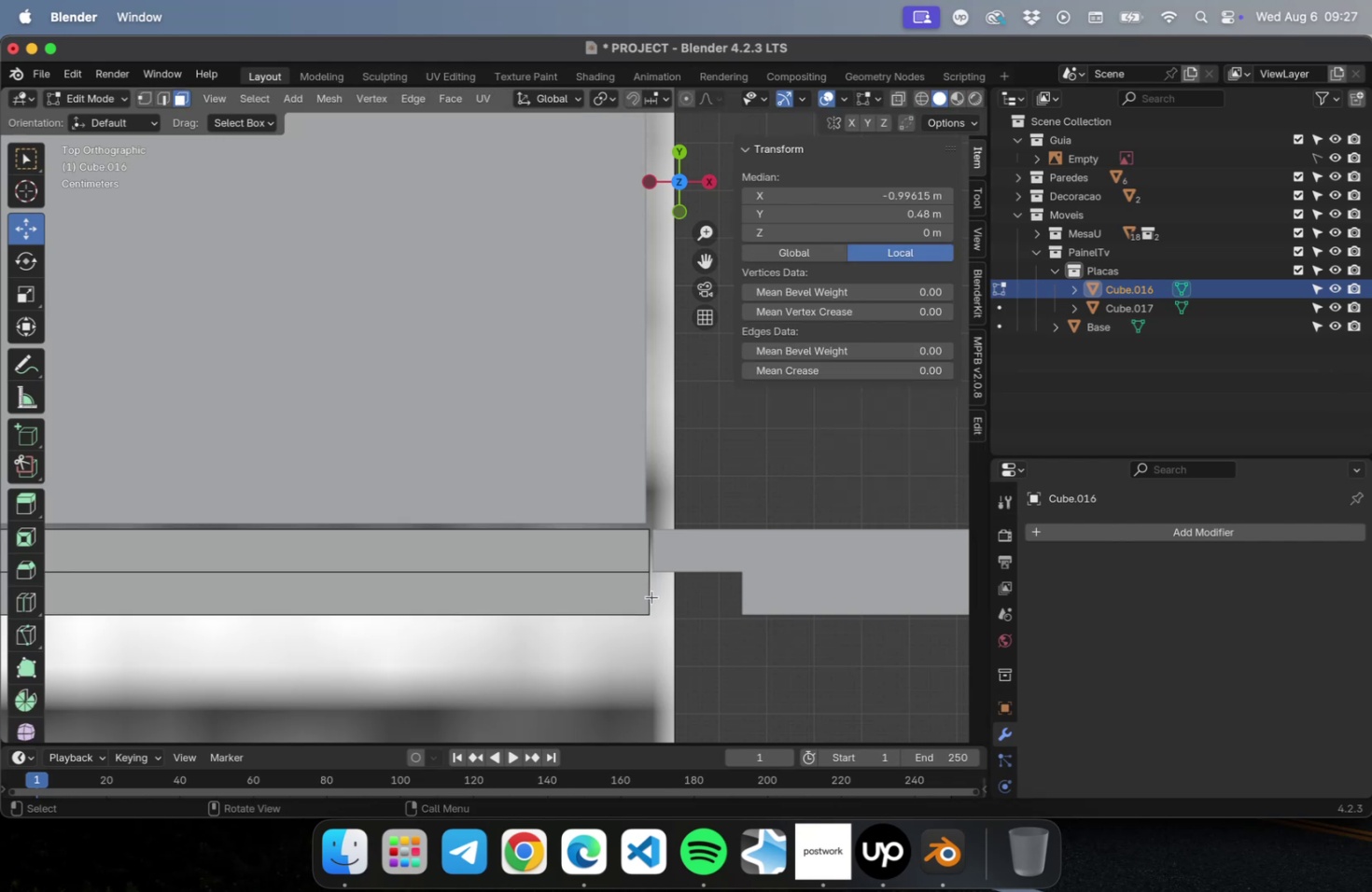 
left_click_drag(start_coordinate=[657, 596], to_coordinate=[603, 599])
 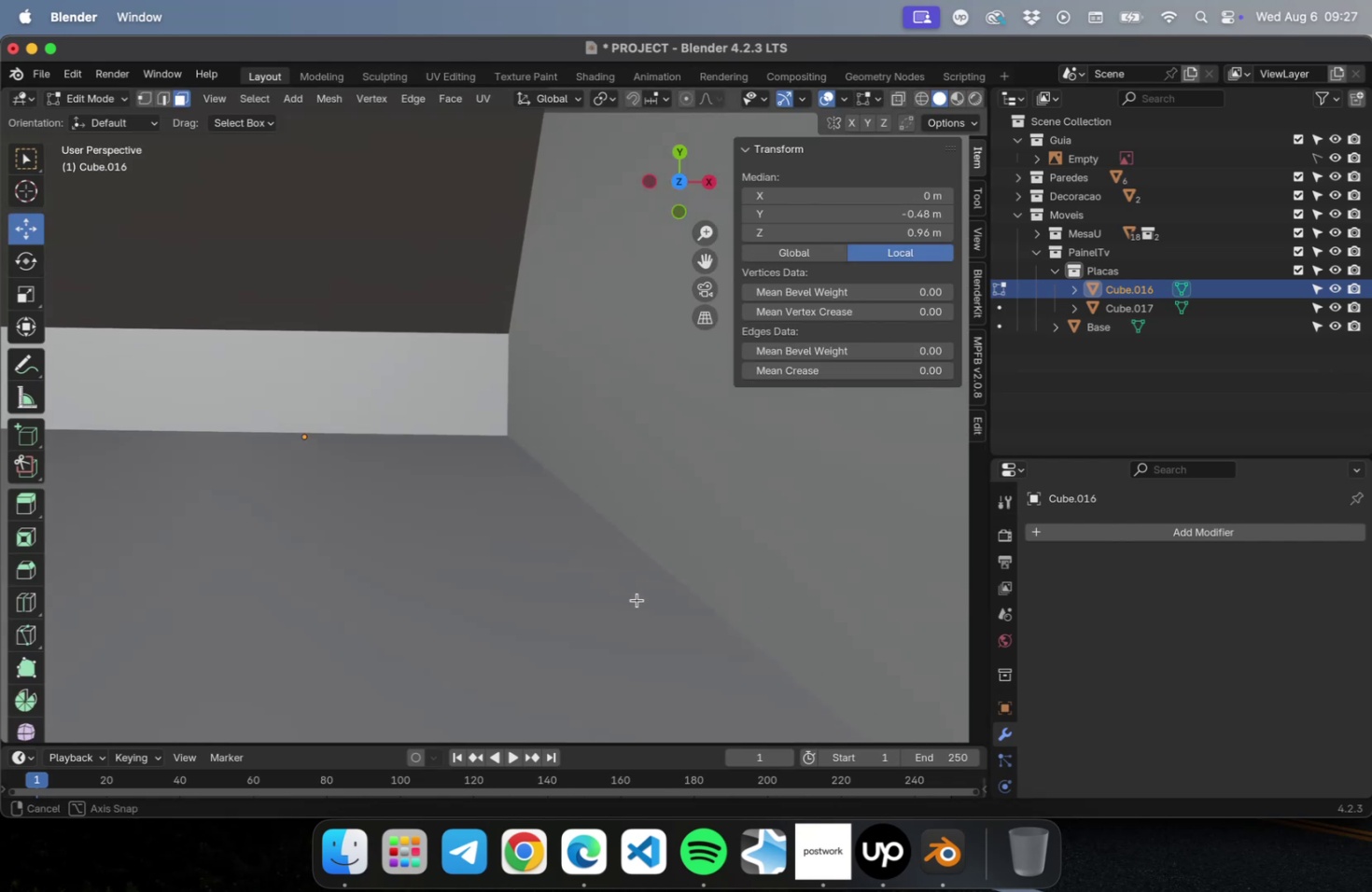 
scroll: coordinate [600, 561], scroll_direction: down, amount: 62.0
 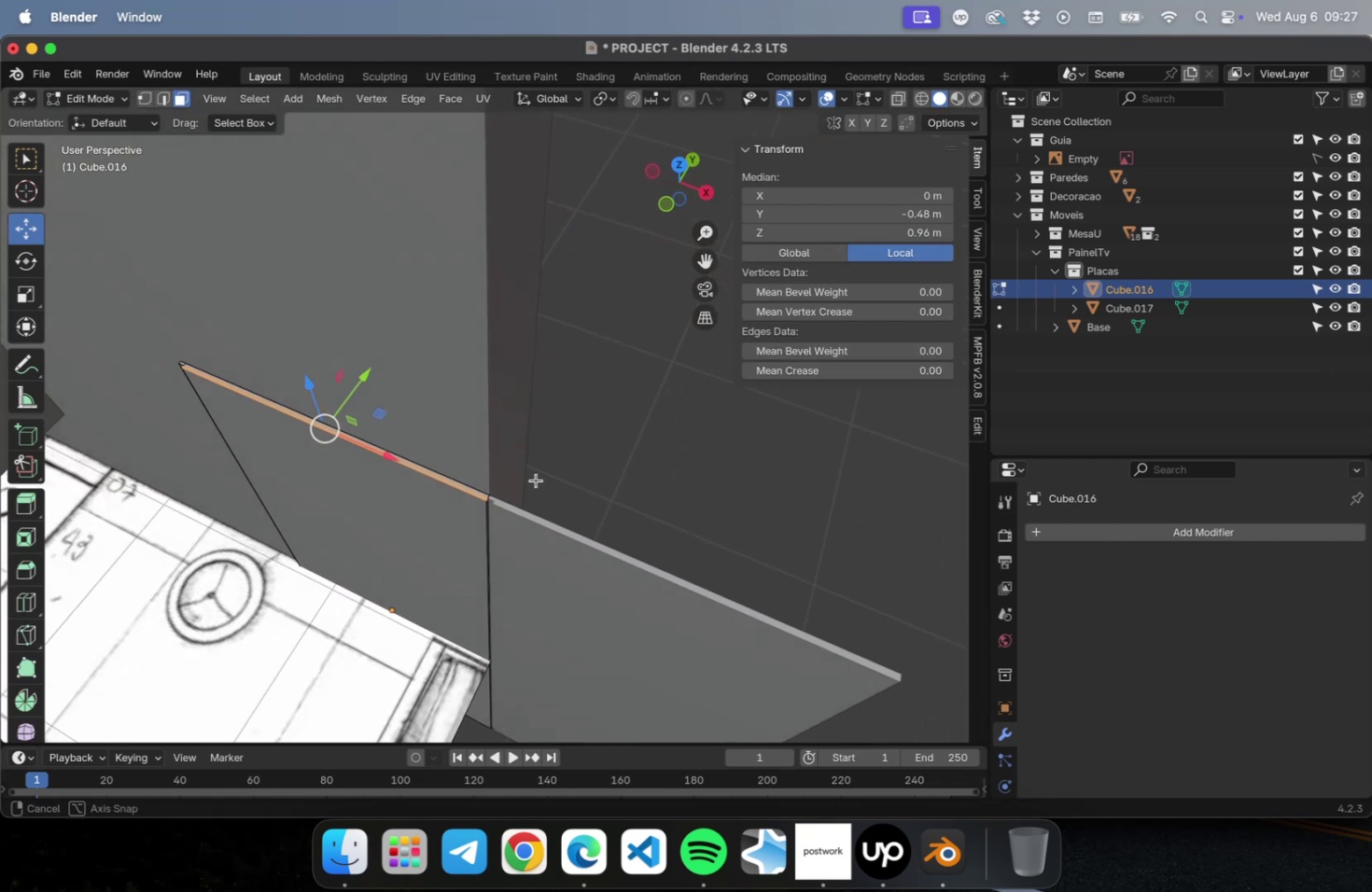 
scroll: coordinate [492, 564], scroll_direction: up, amount: 10.0
 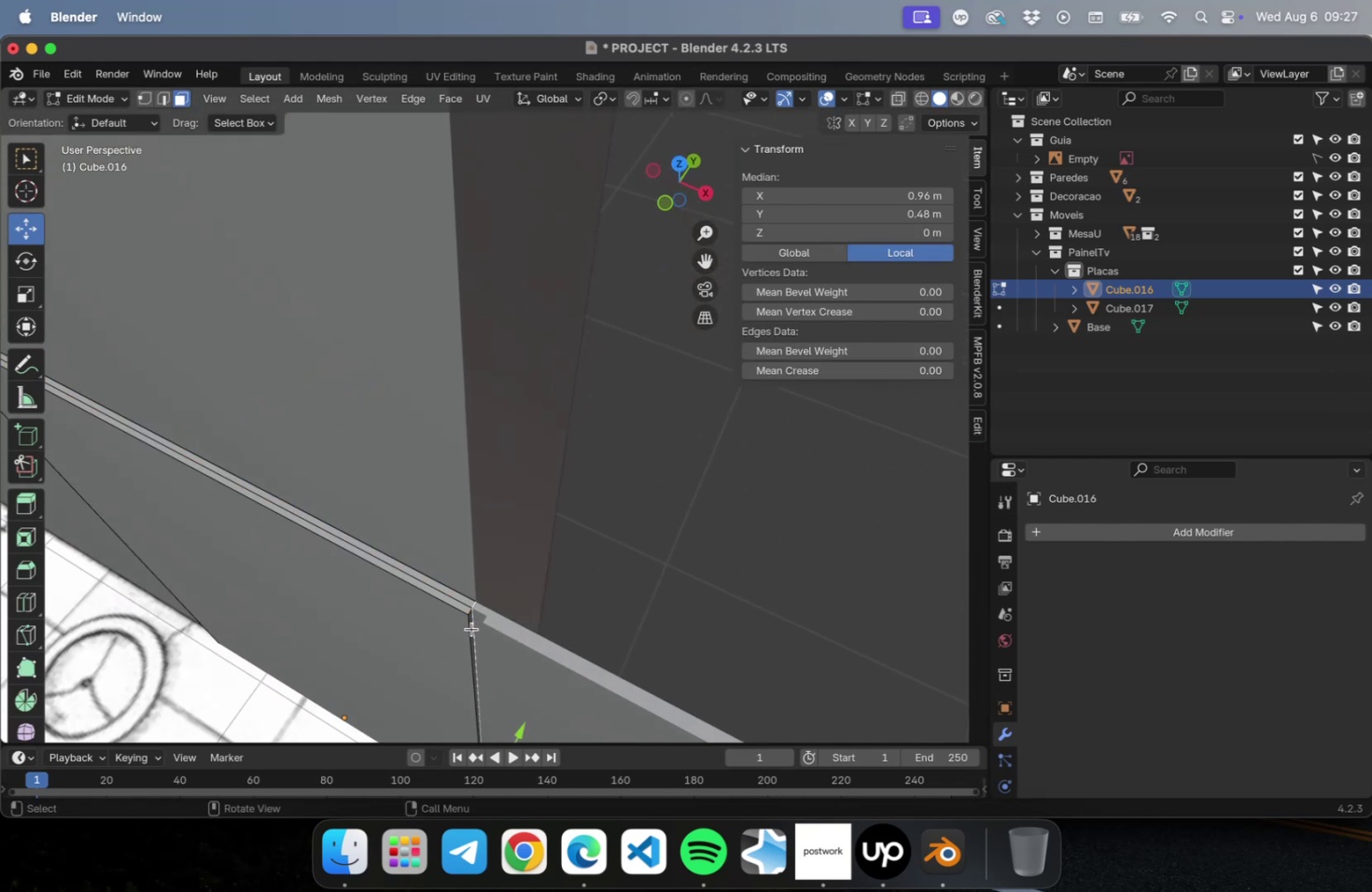 
left_click([471, 628])
 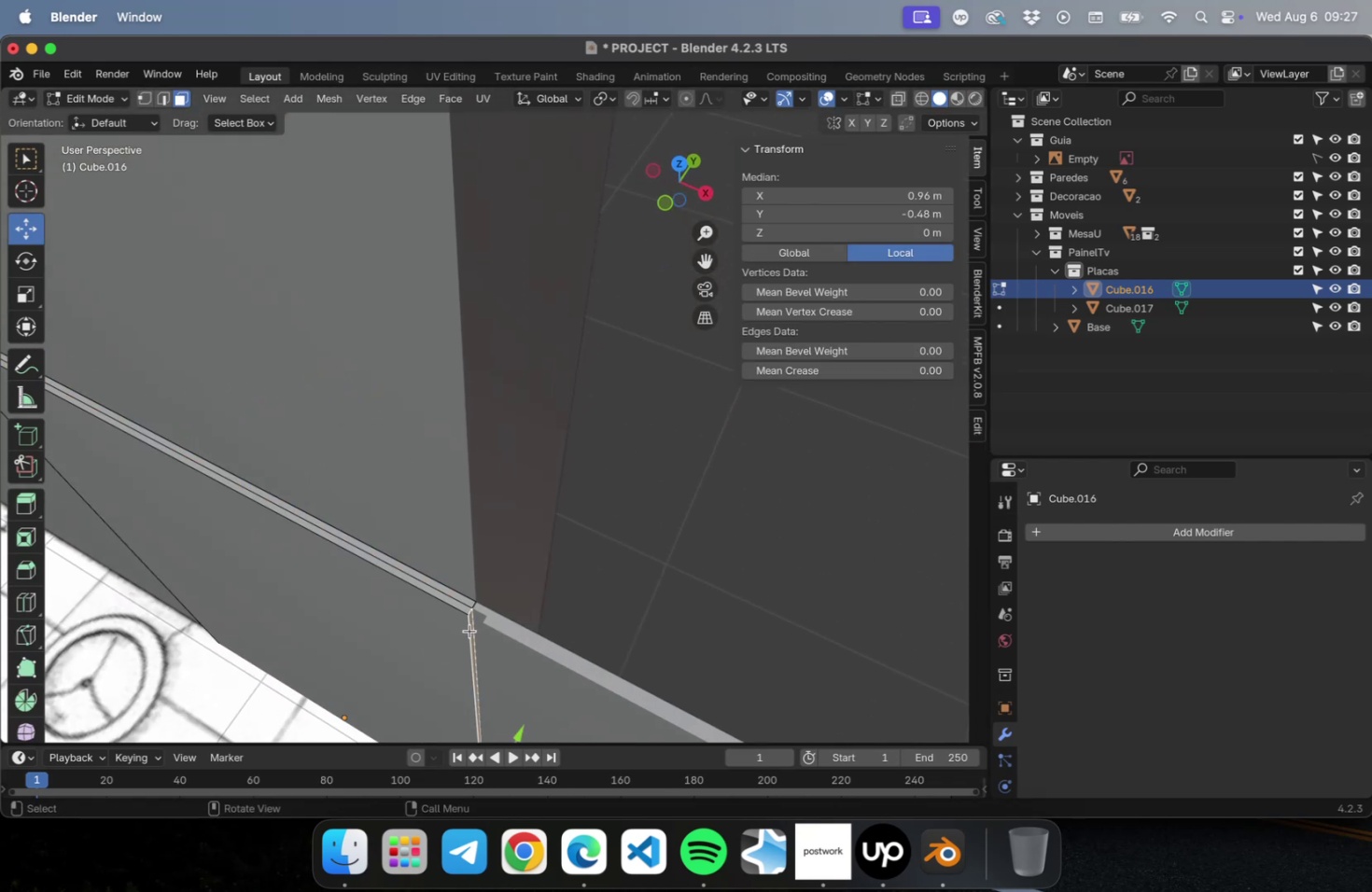 
key(NumLock)
 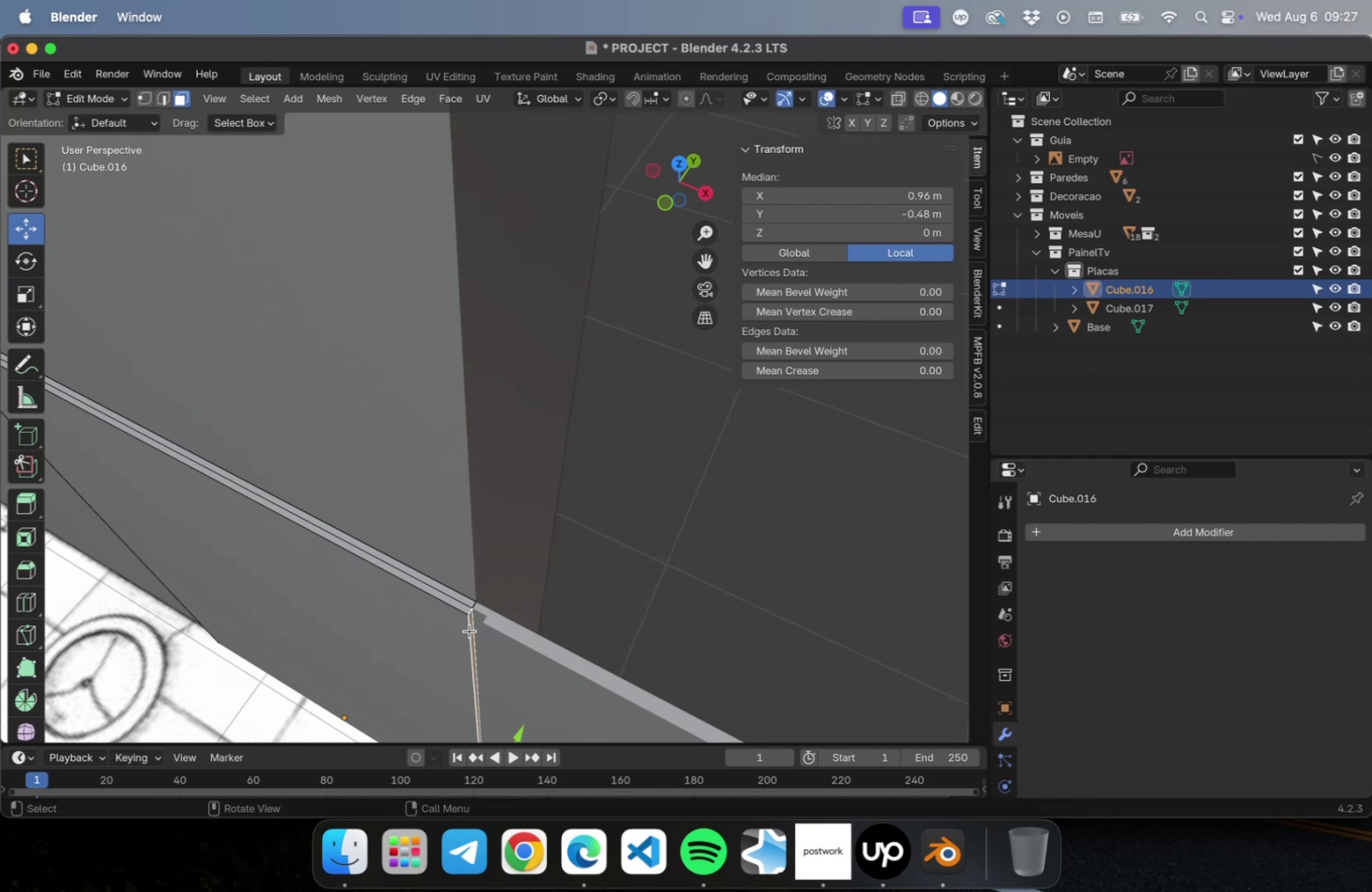 
key(Numpad7)
 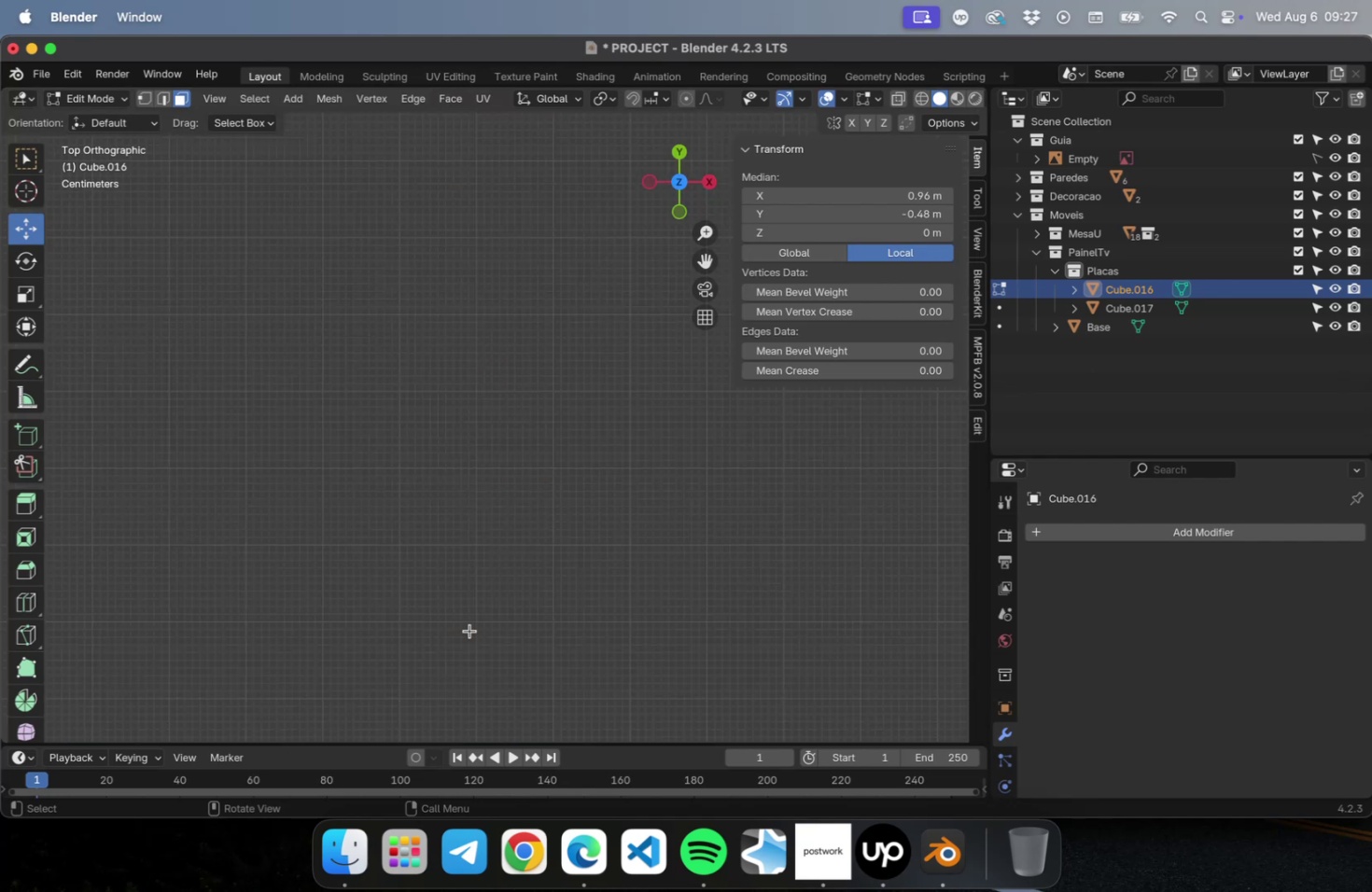 
scroll: coordinate [497, 603], scroll_direction: down, amount: 39.0
 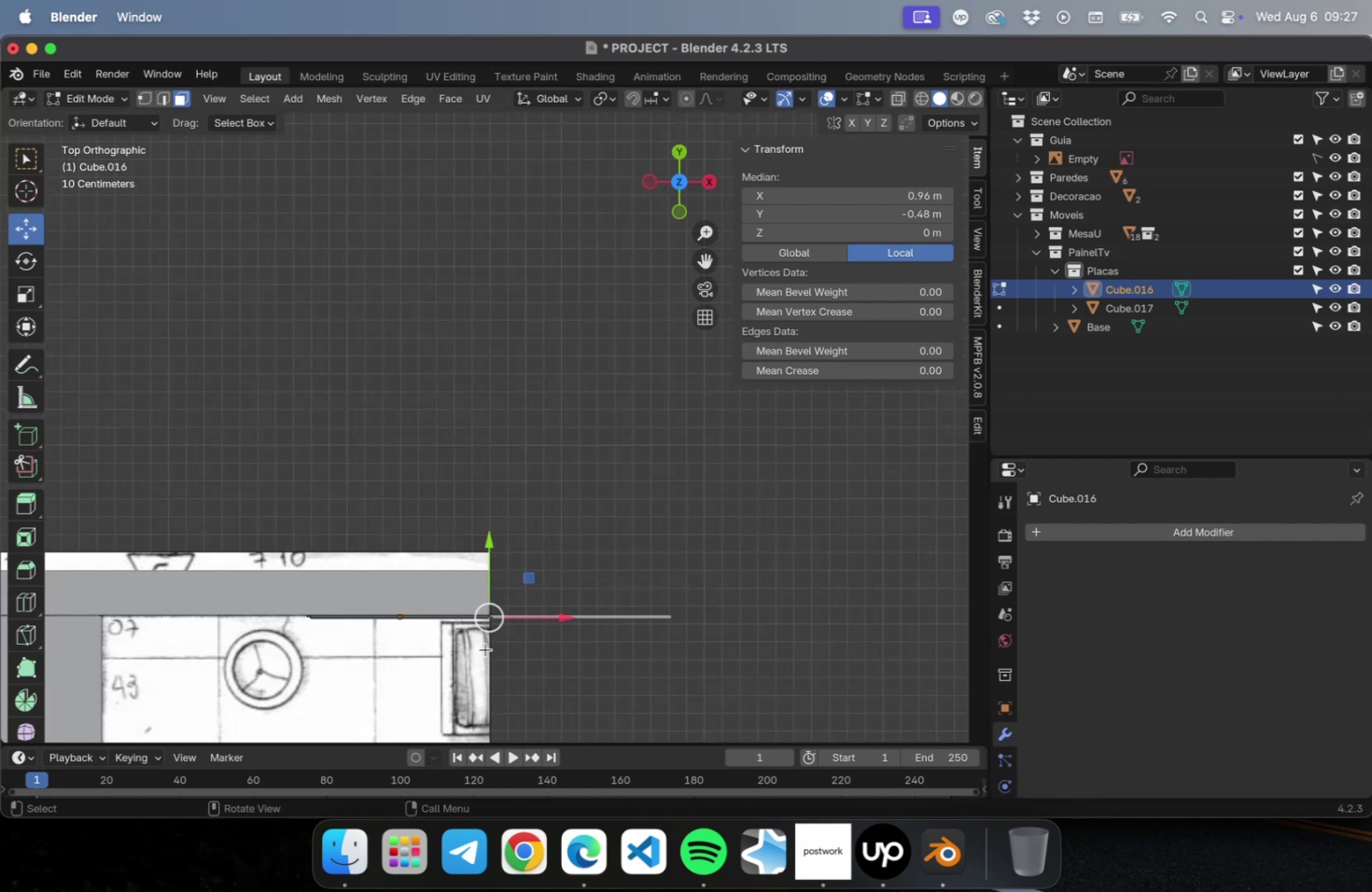 
key(NumLock)
 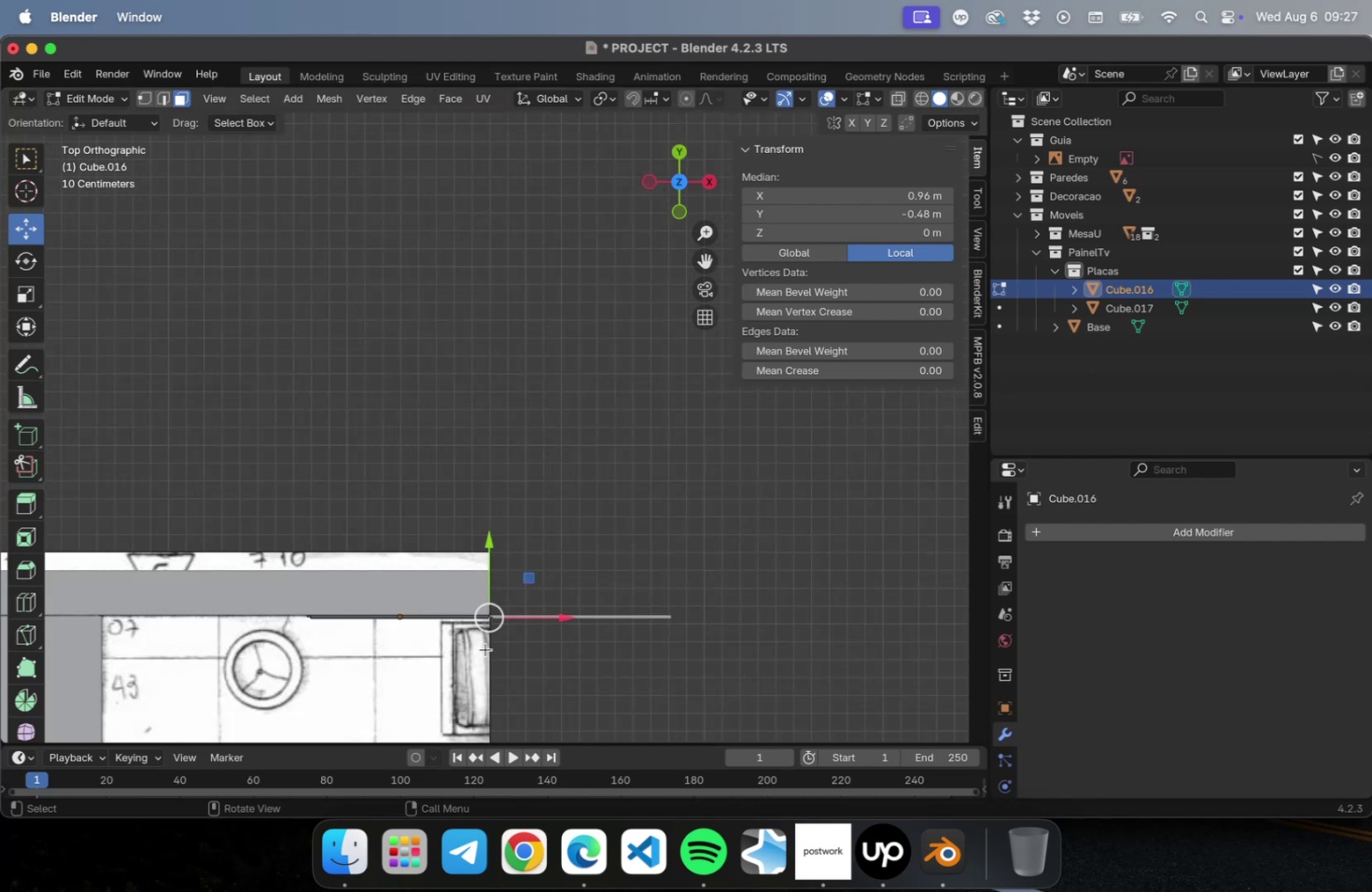 
key(NumpadDecimal)
 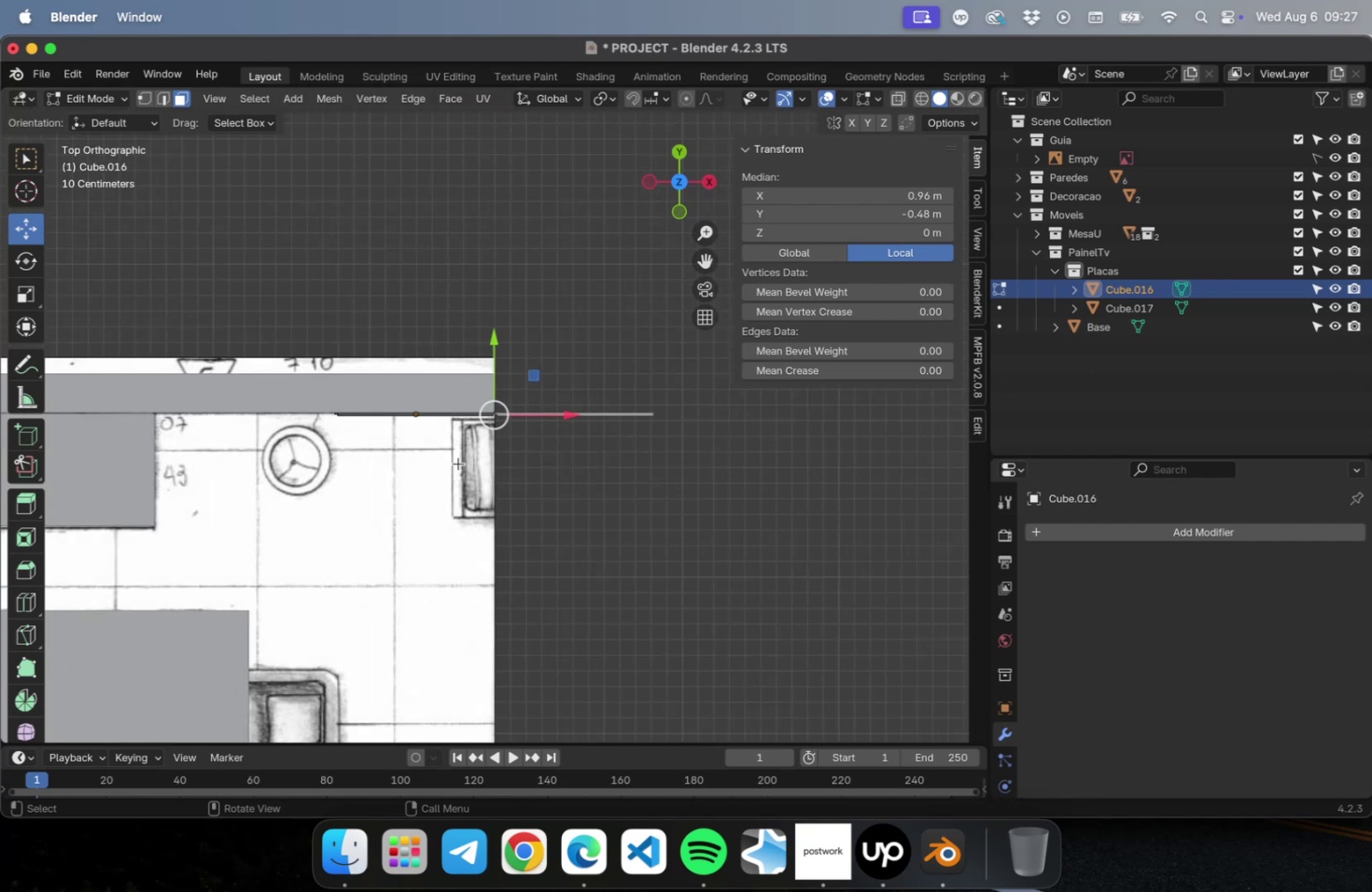 
scroll: coordinate [502, 425], scroll_direction: up, amount: 74.0
 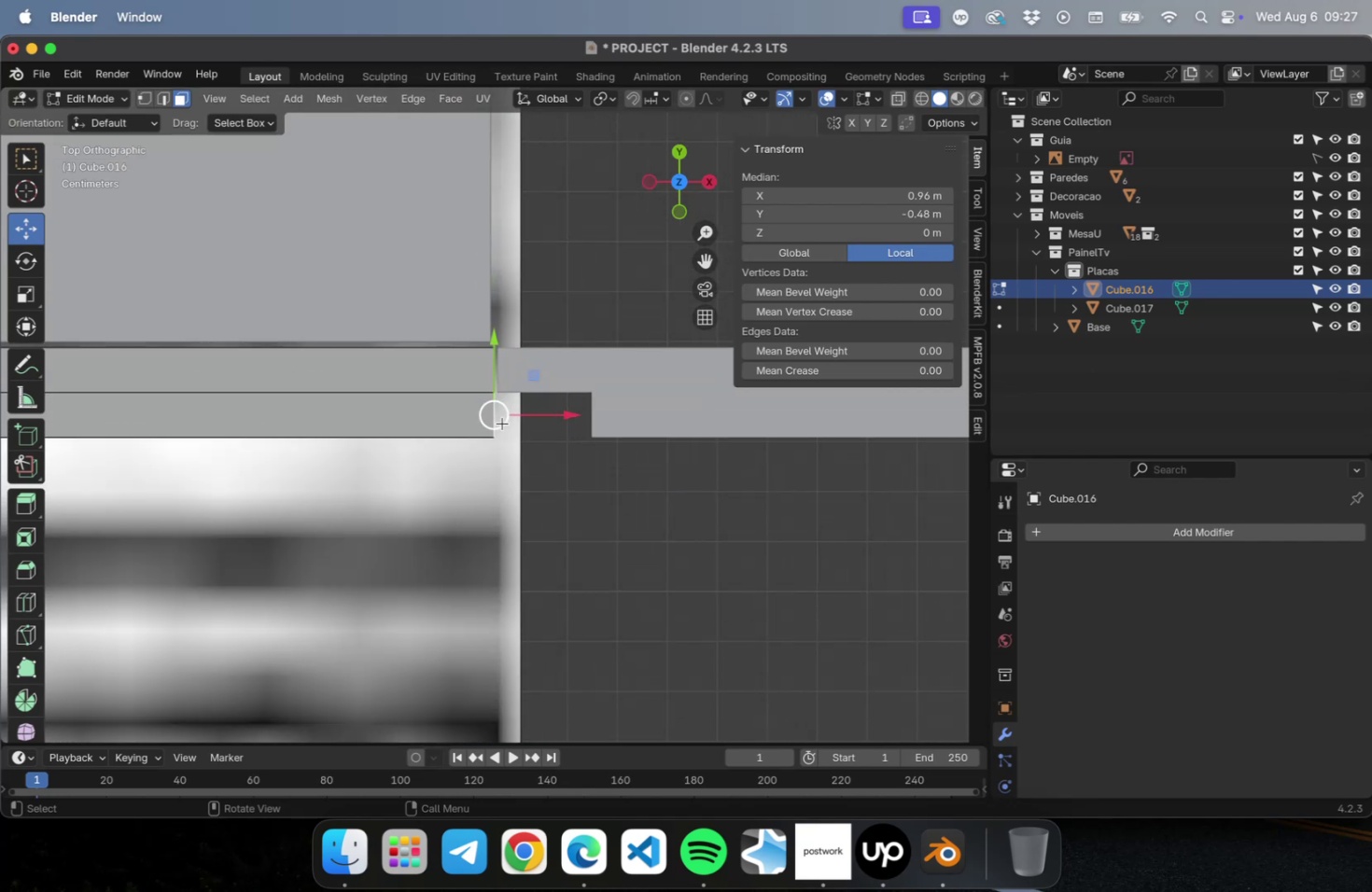 
key(E)
 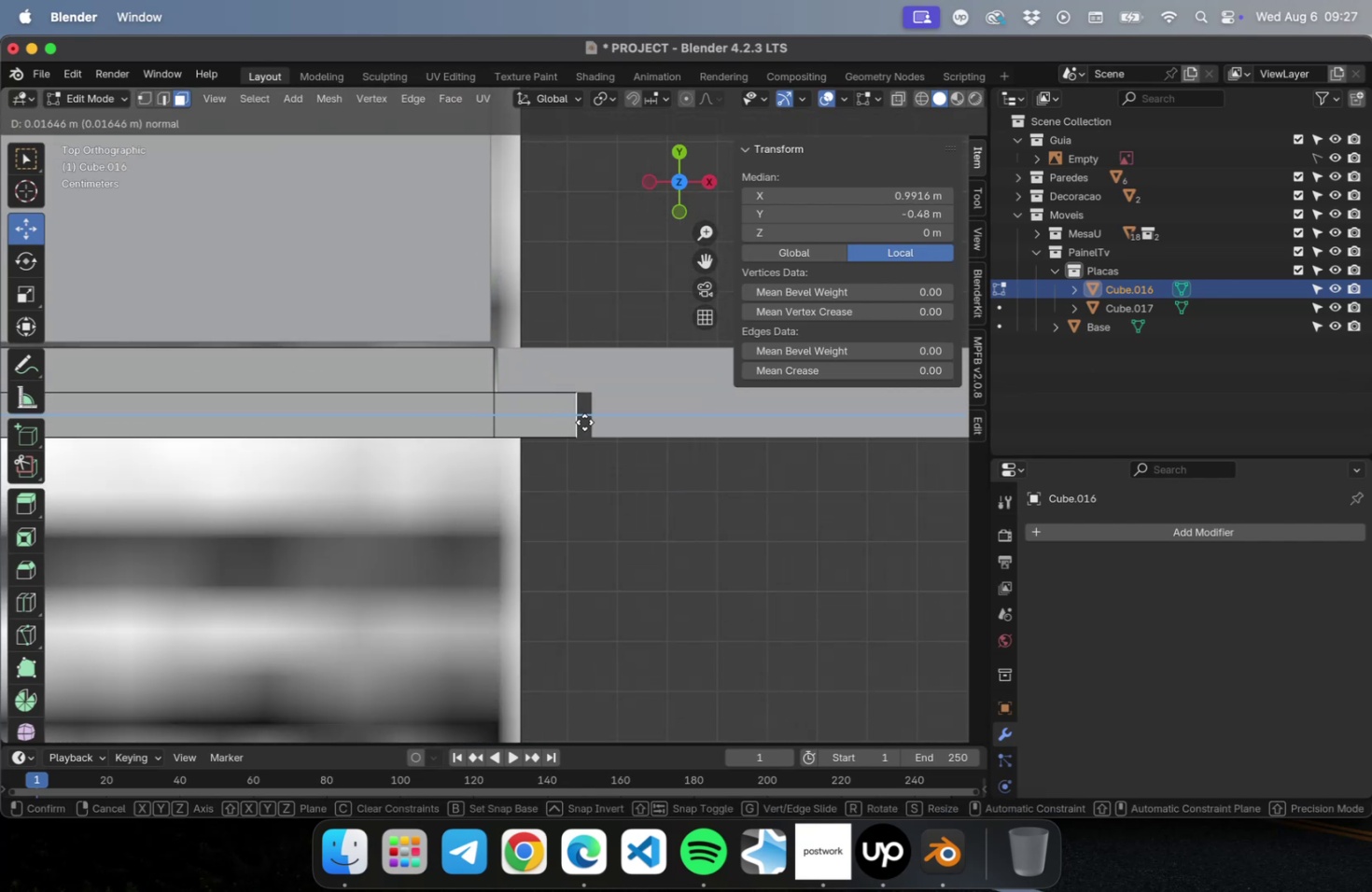 
left_click([584, 422])
 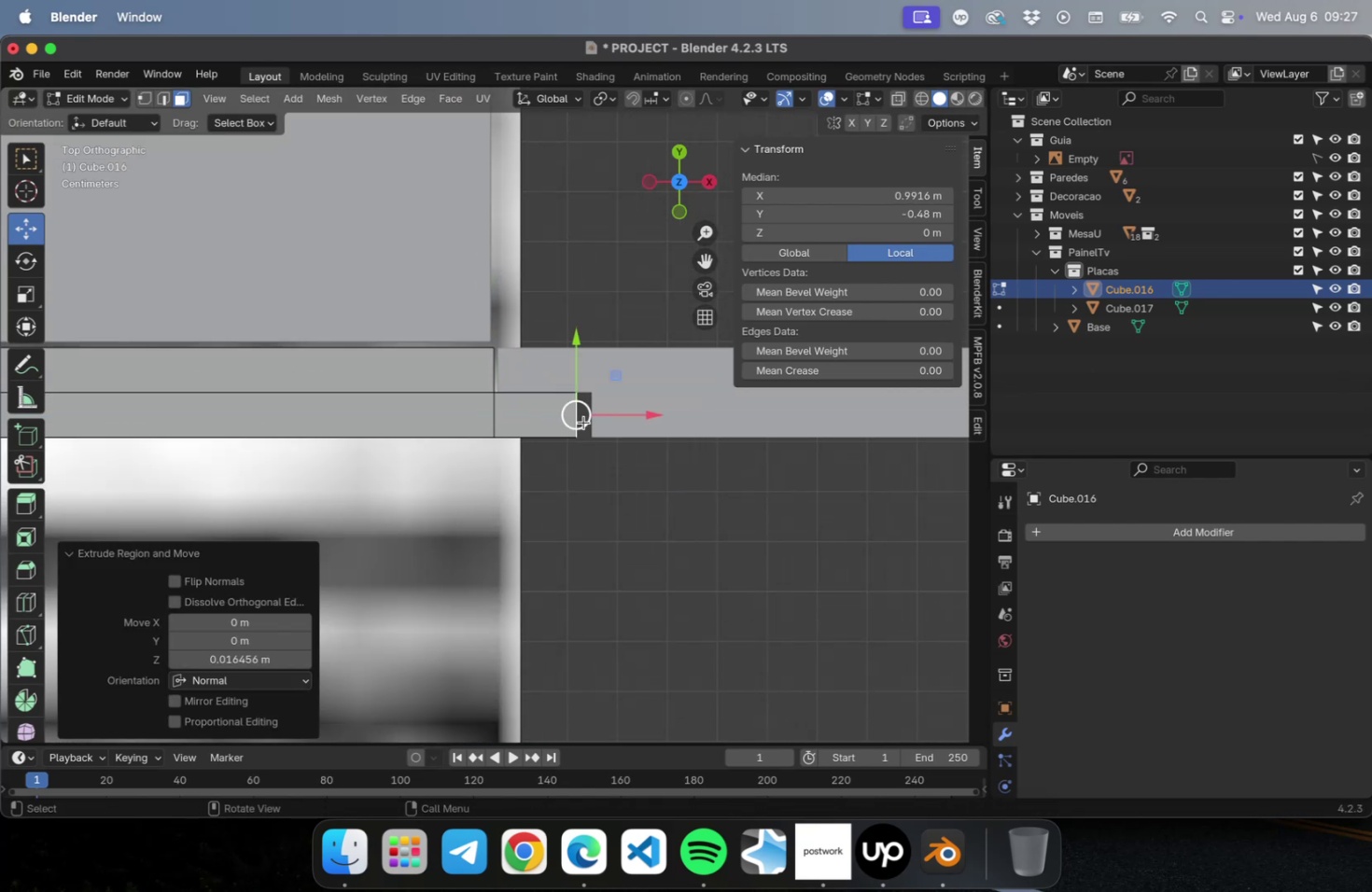 
scroll: coordinate [569, 491], scroll_direction: down, amount: 29.0
 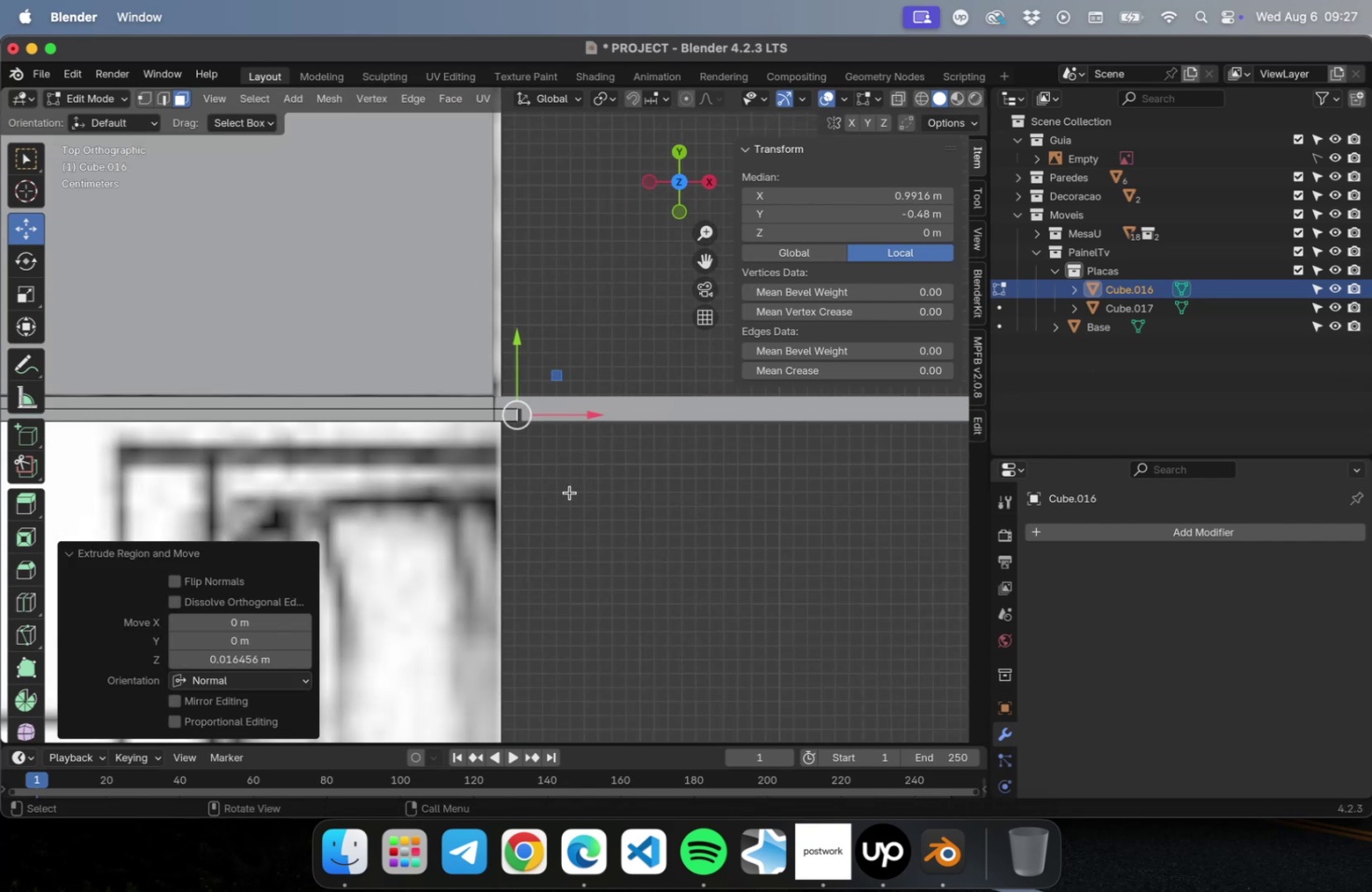 
key(Tab)
 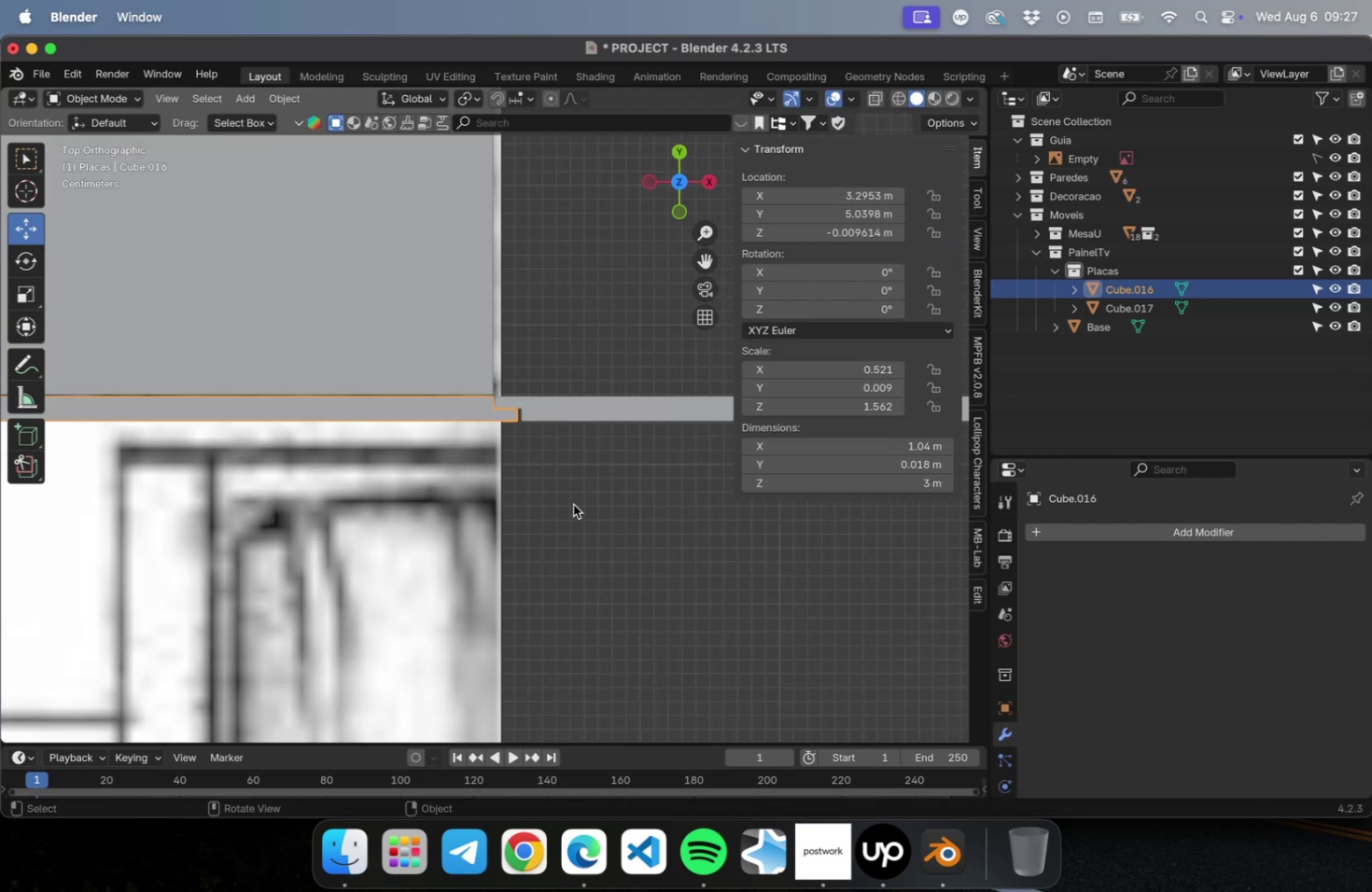 
left_click([573, 504])
 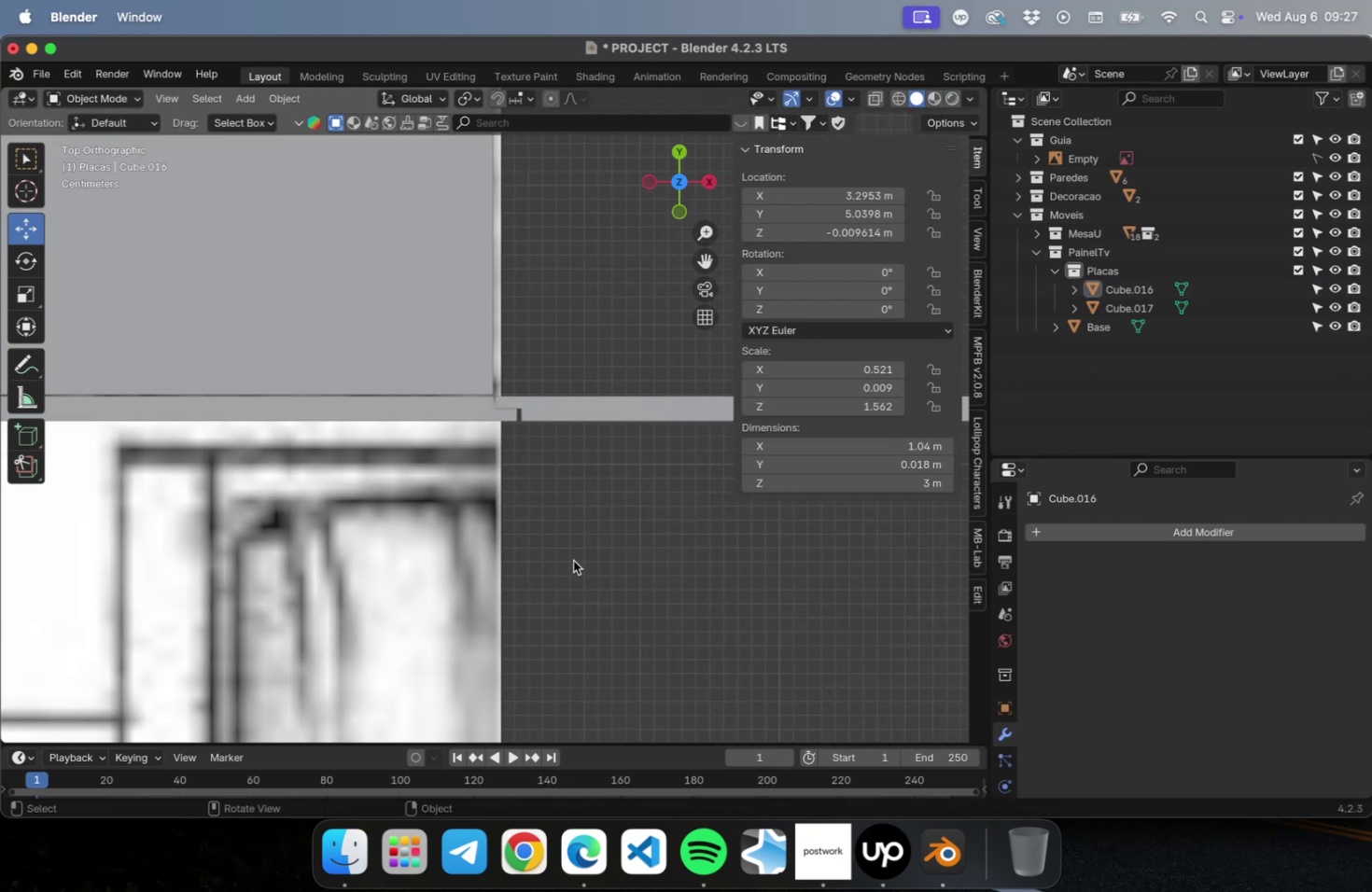 
left_click_drag(start_coordinate=[576, 549], to_coordinate=[587, 318])
 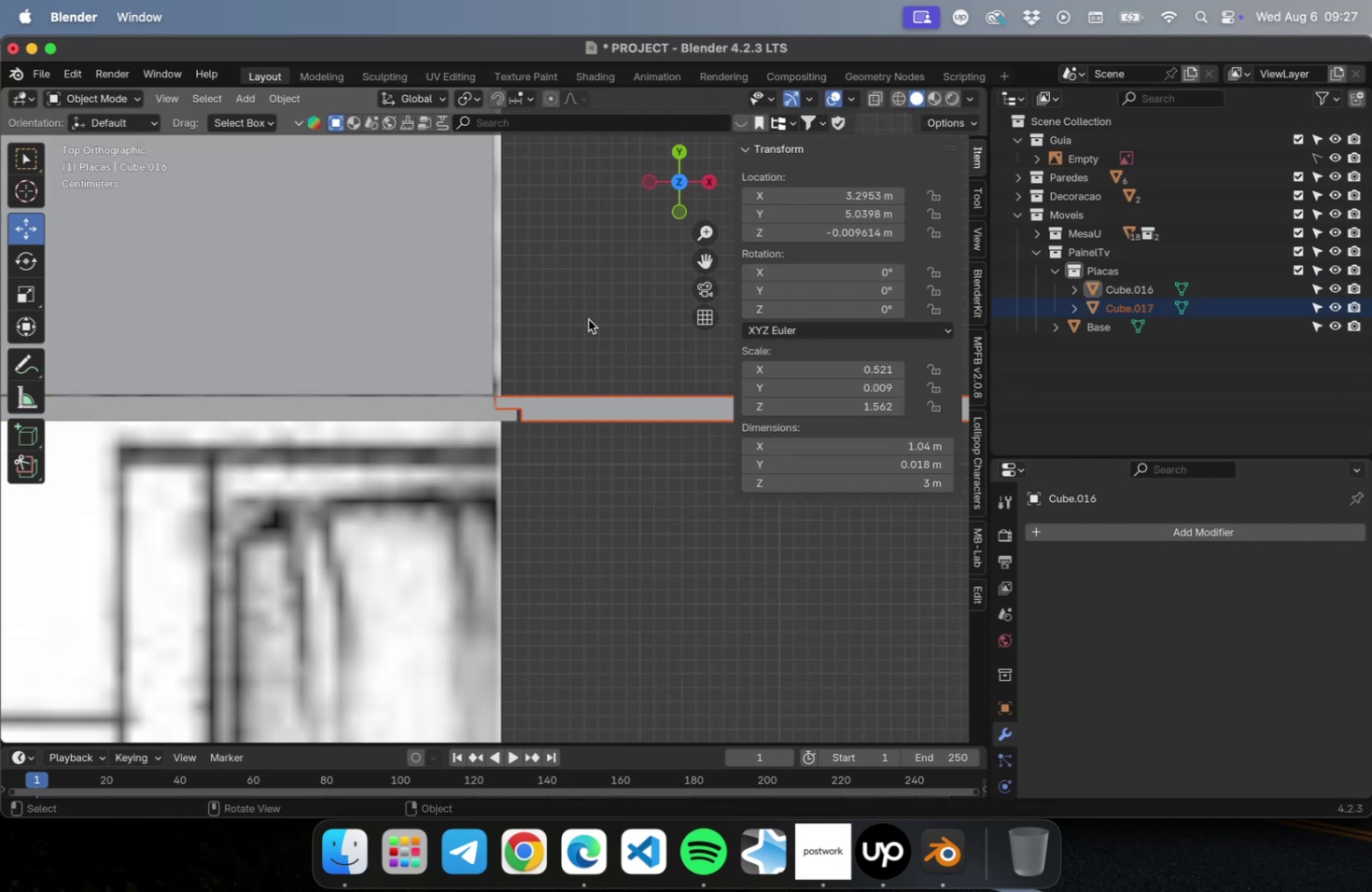 
key(Delete)
 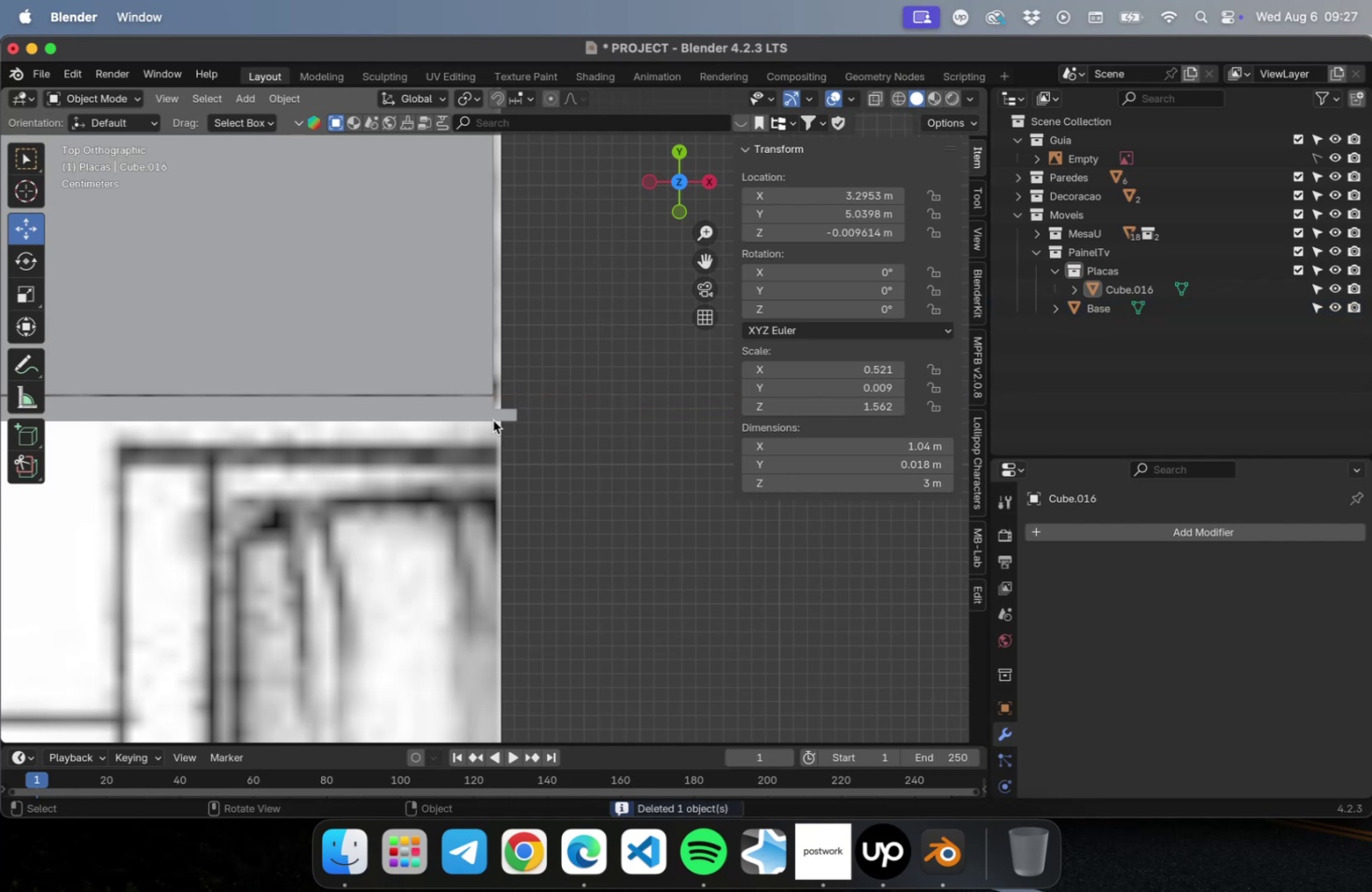 
left_click([480, 411])
 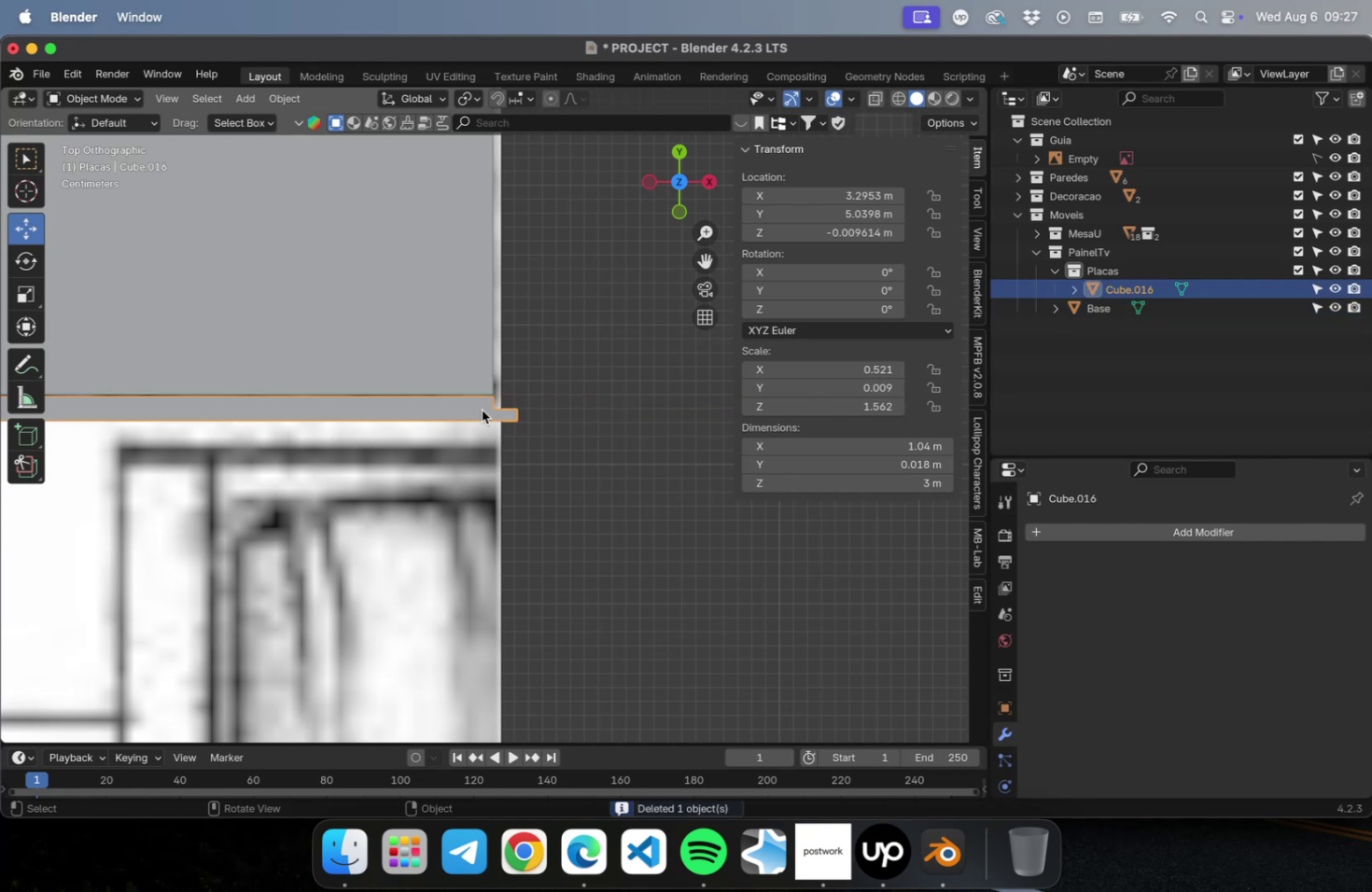 
scroll: coordinate [478, 447], scroll_direction: down, amount: 5.0
 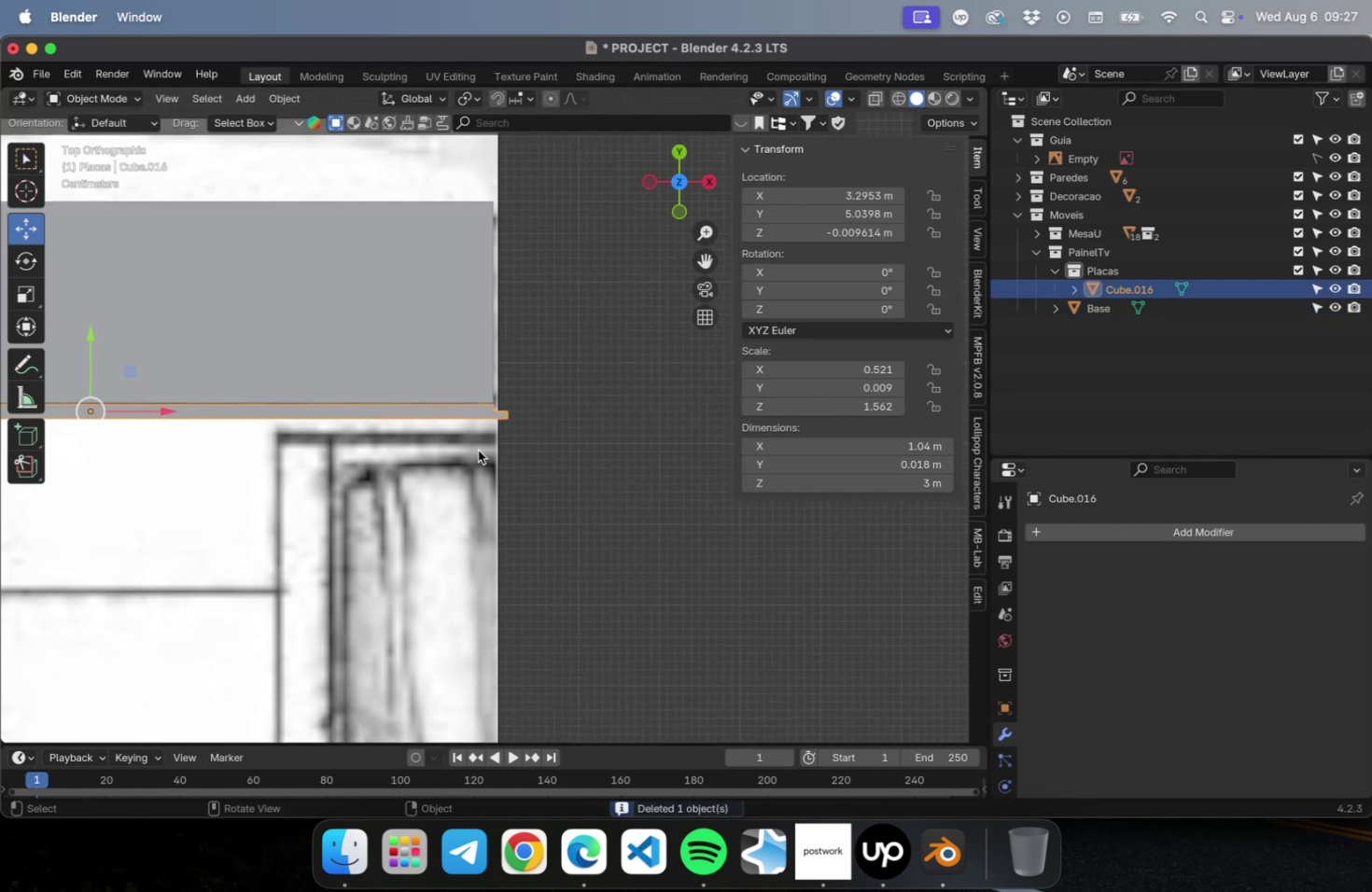 
hold_key(key=ShiftLeft, duration=0.41)
 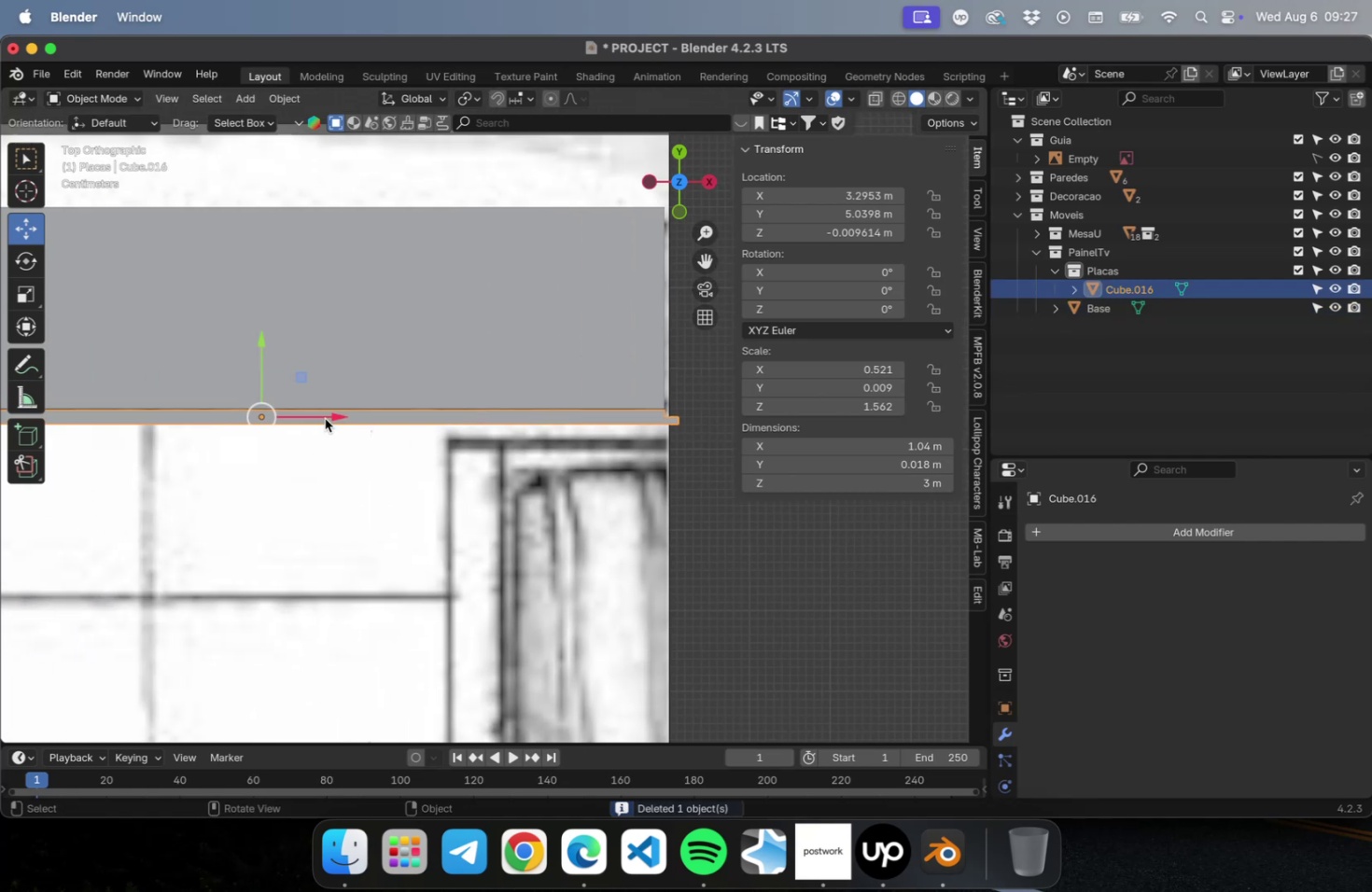 
left_click_drag(start_coordinate=[329, 415], to_coordinate=[313, 415])
 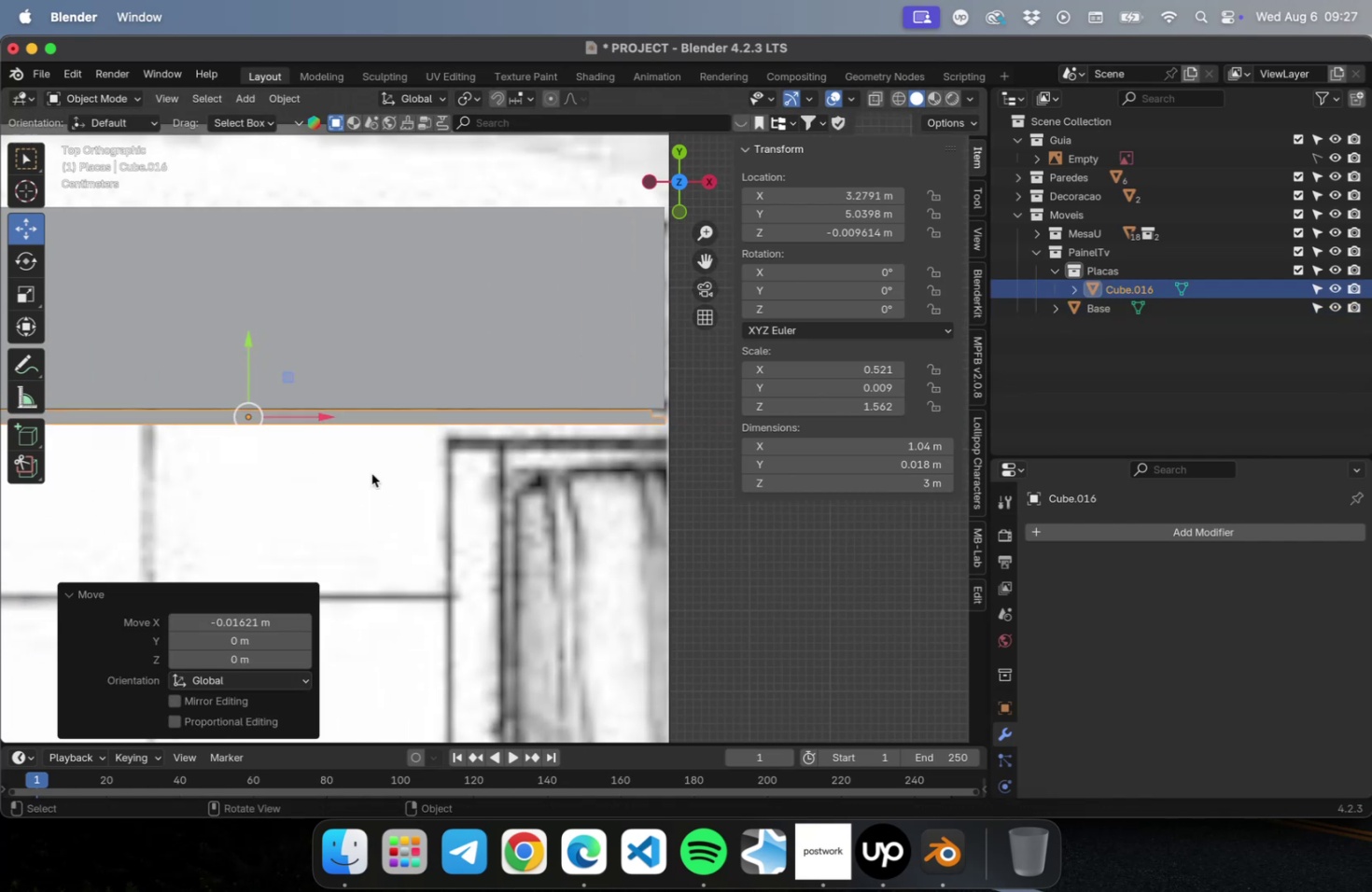 
scroll: coordinate [400, 518], scroll_direction: down, amount: 10.0
 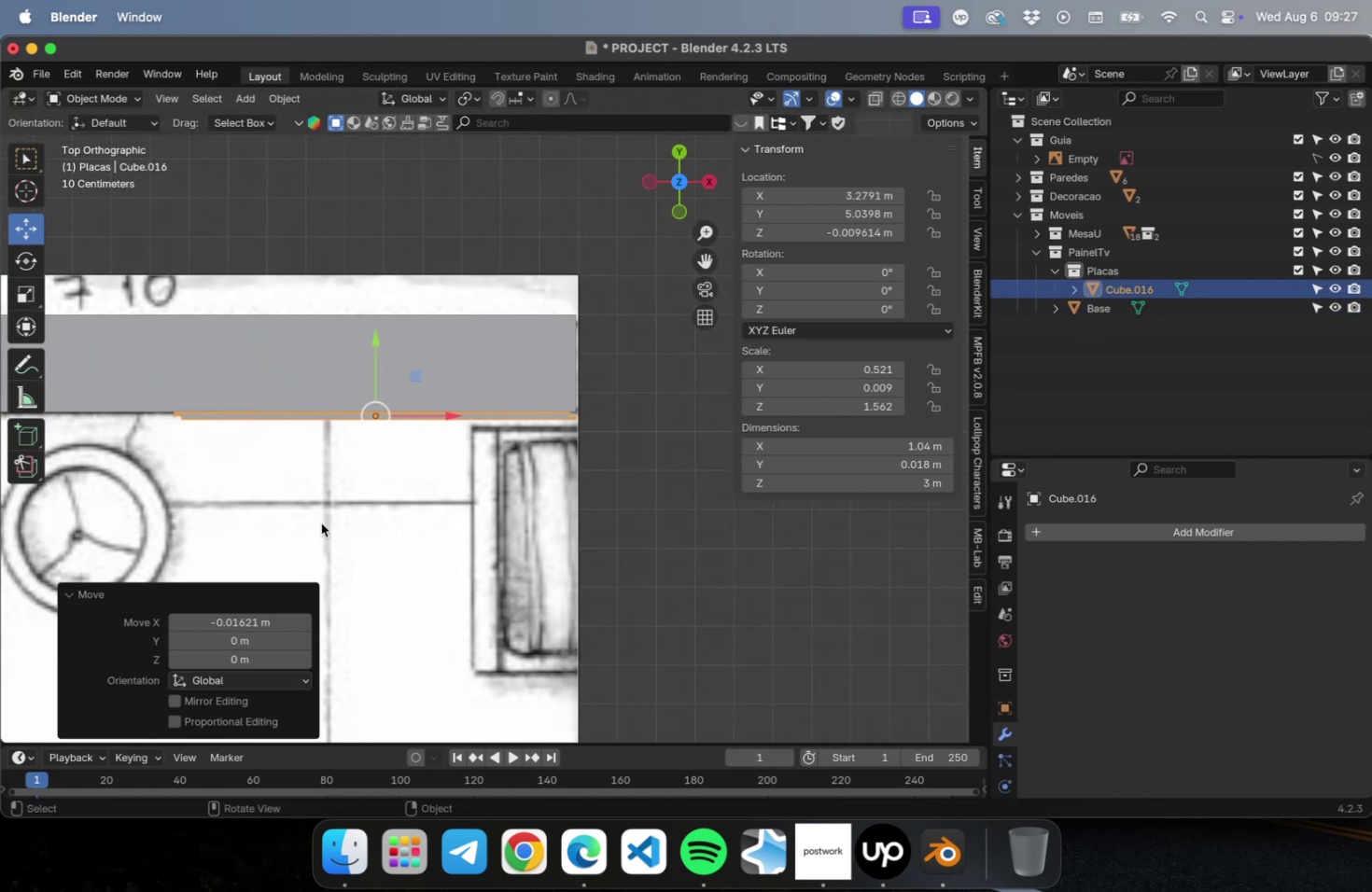 
hold_key(key=ShiftLeft, duration=0.58)
 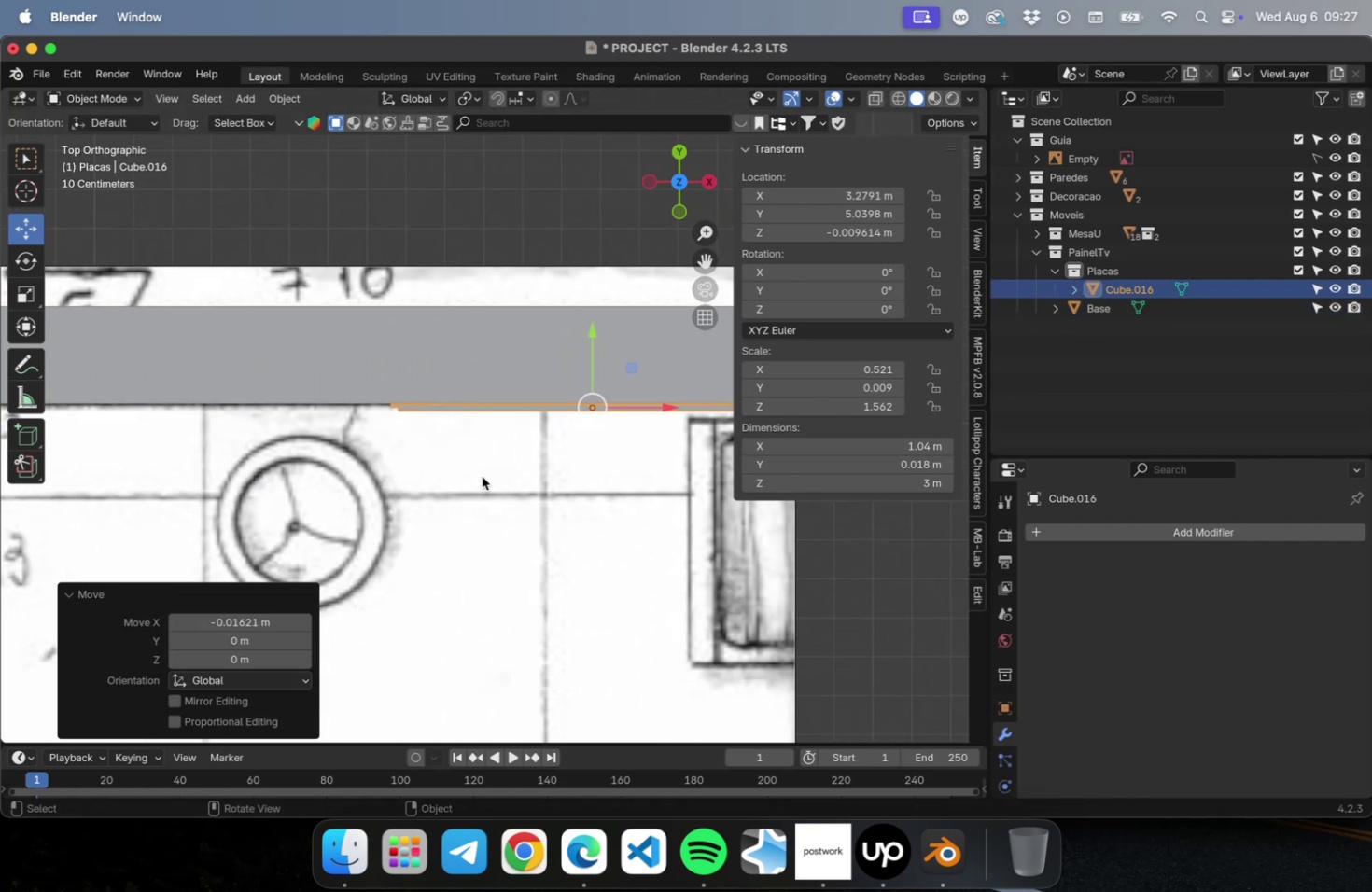 
hold_key(key=ShiftLeft, duration=0.37)
 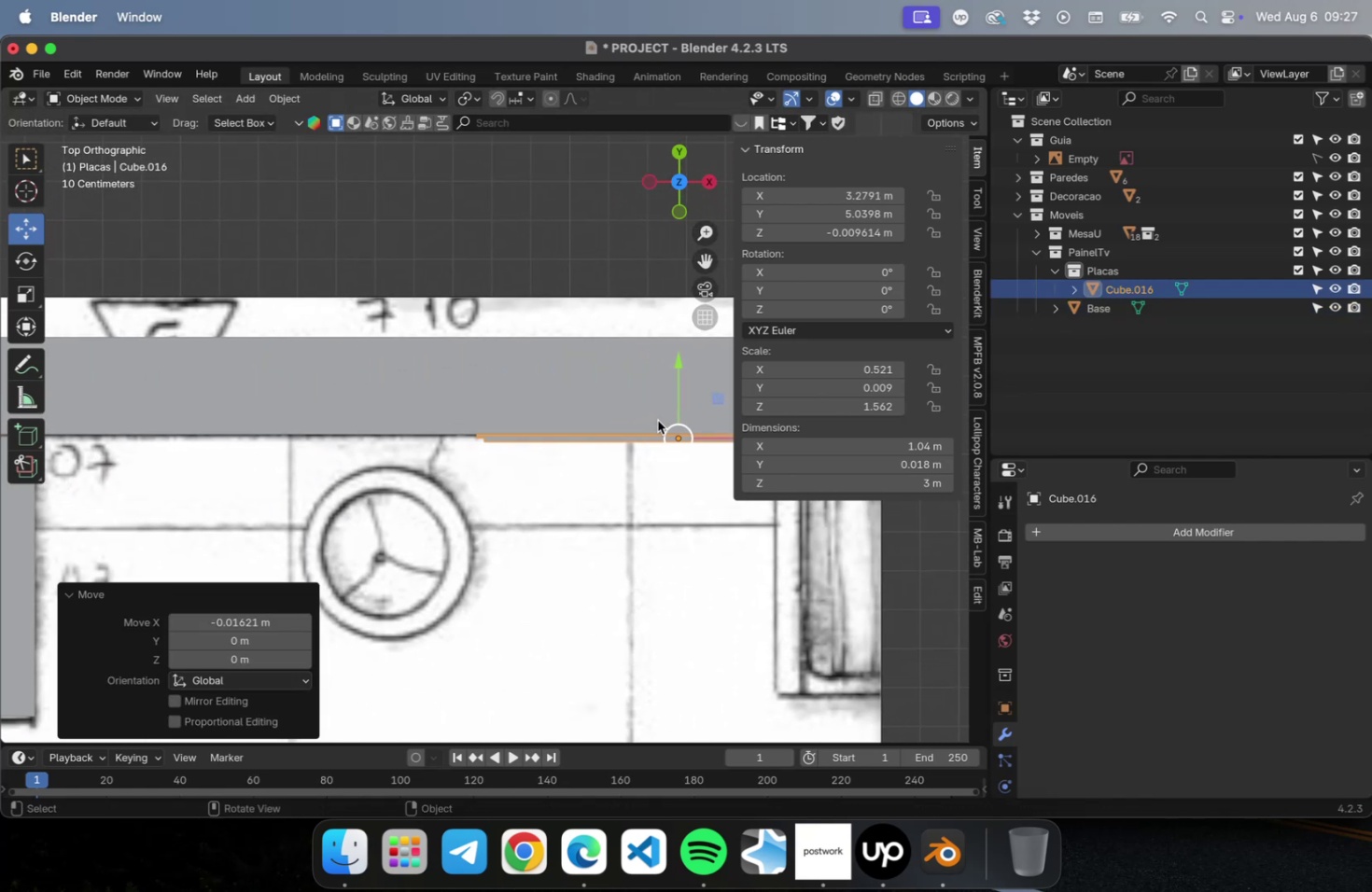 
scroll: coordinate [655, 418], scroll_direction: up, amount: 4.0
 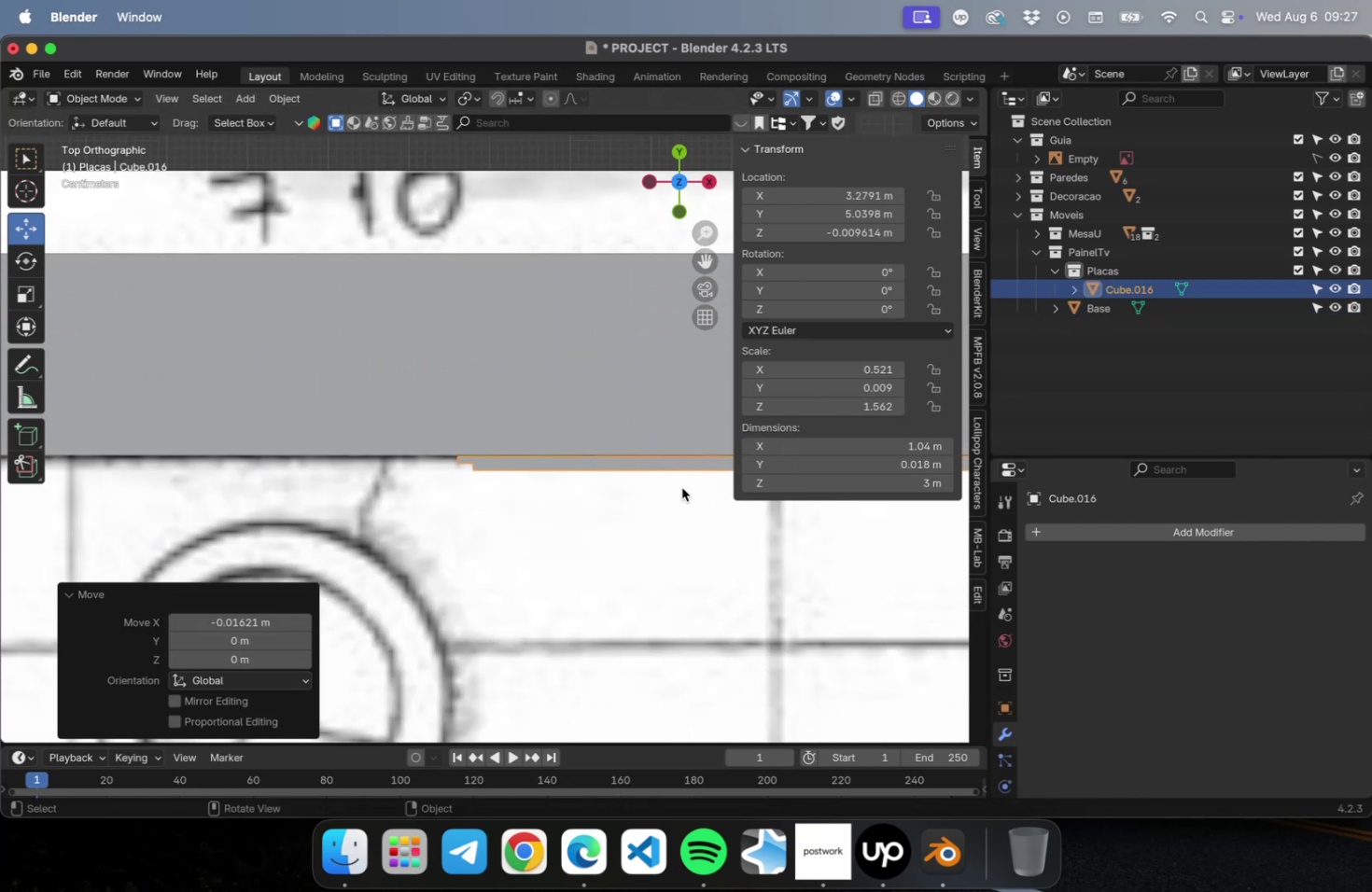 
type(nDx)
 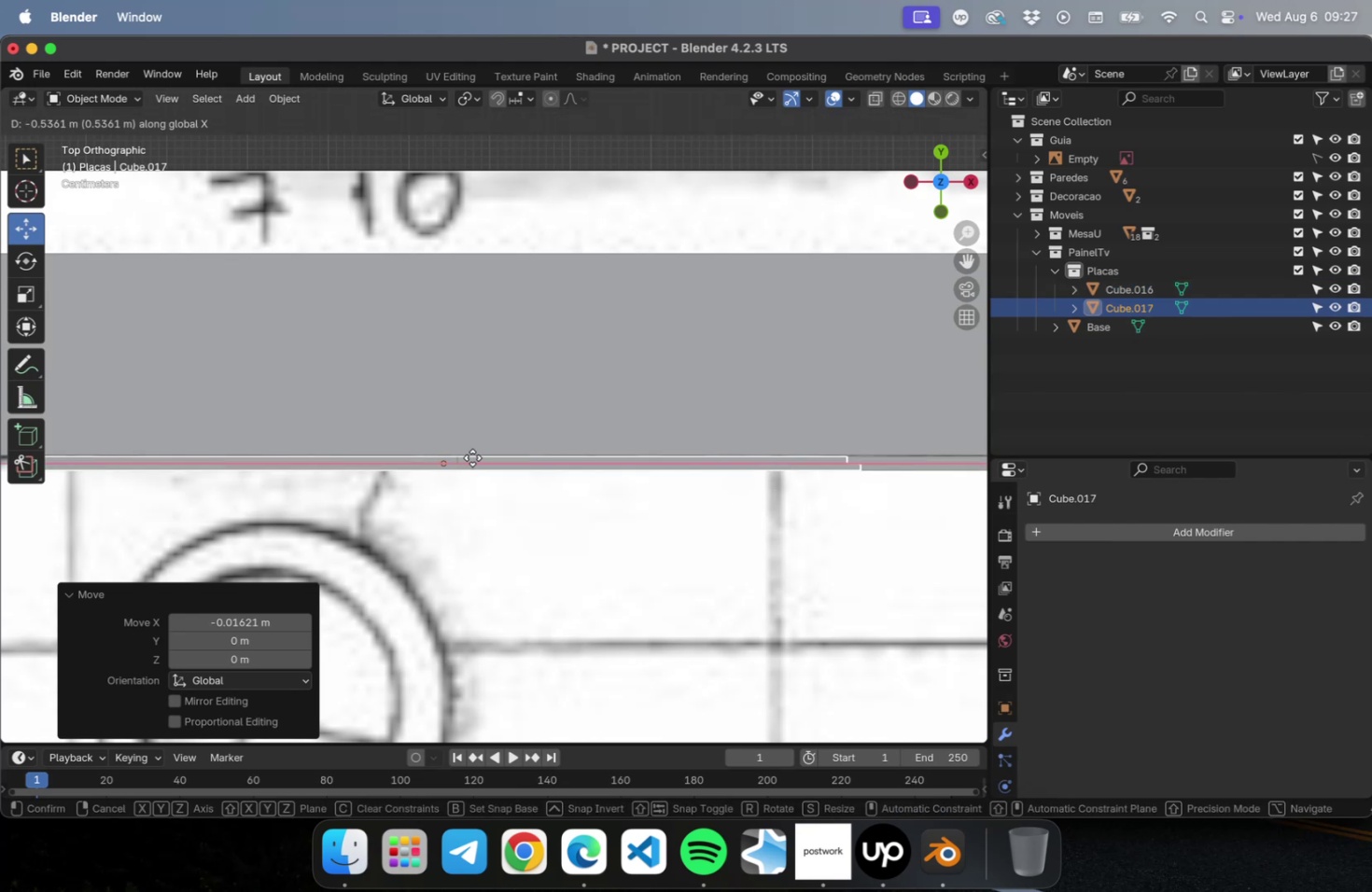 
left_click([121, 466])
 